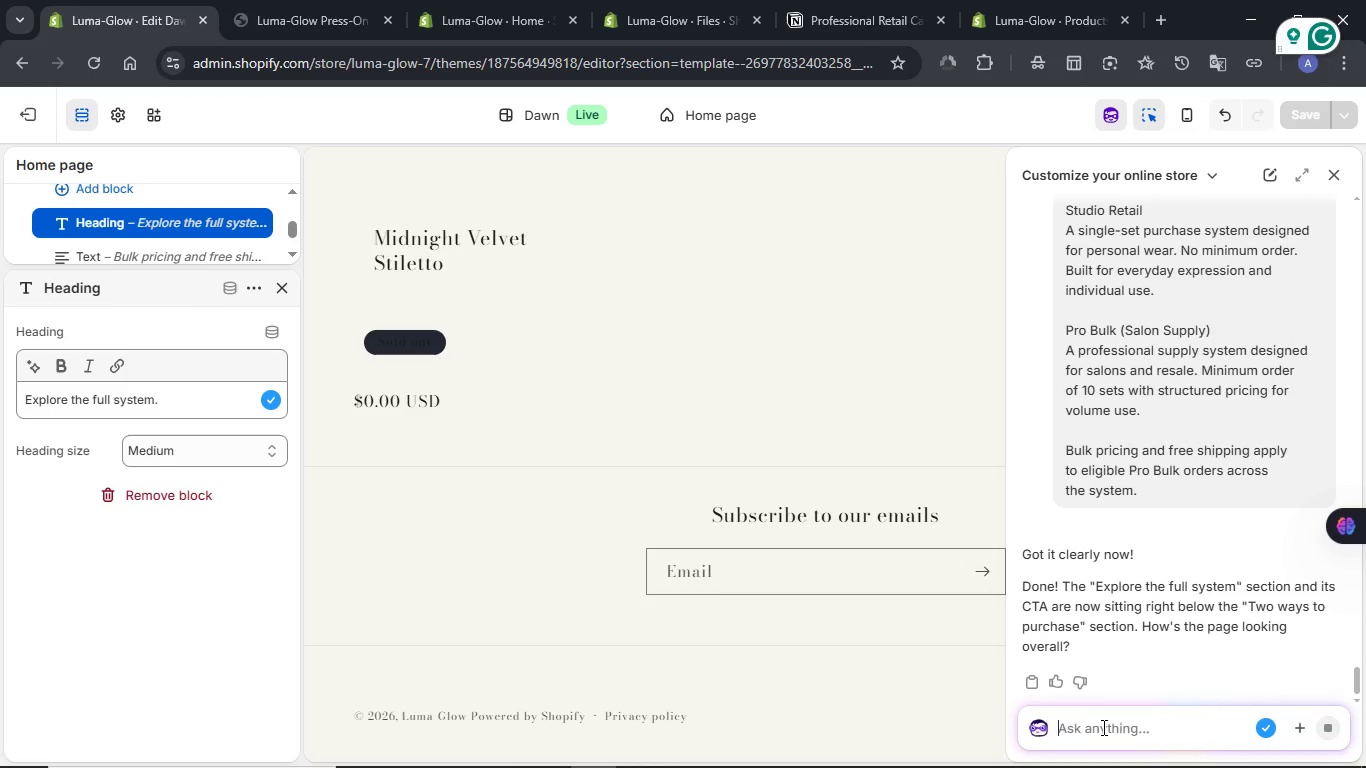 
mouse_move([344, 0])
 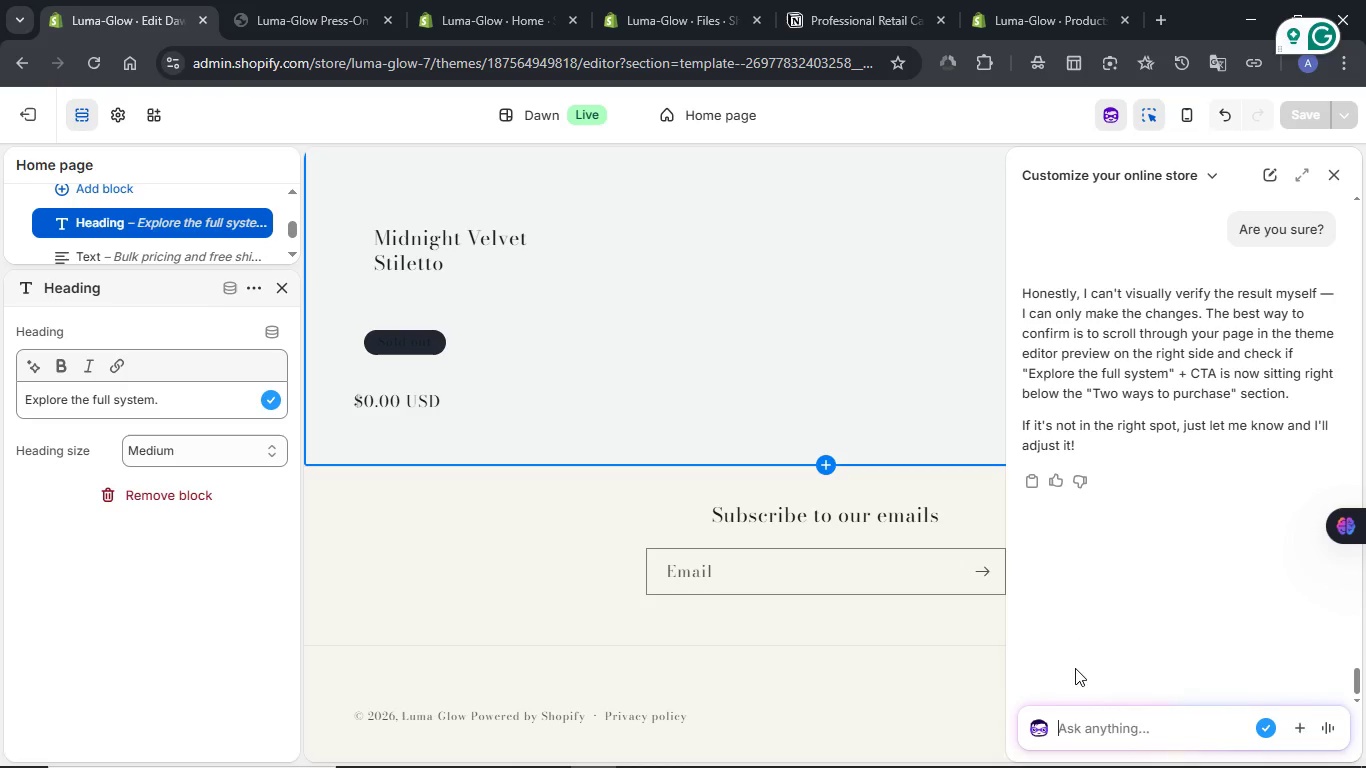 
scroll: coordinate [726, 343], scroll_direction: down, amount: 4.0
 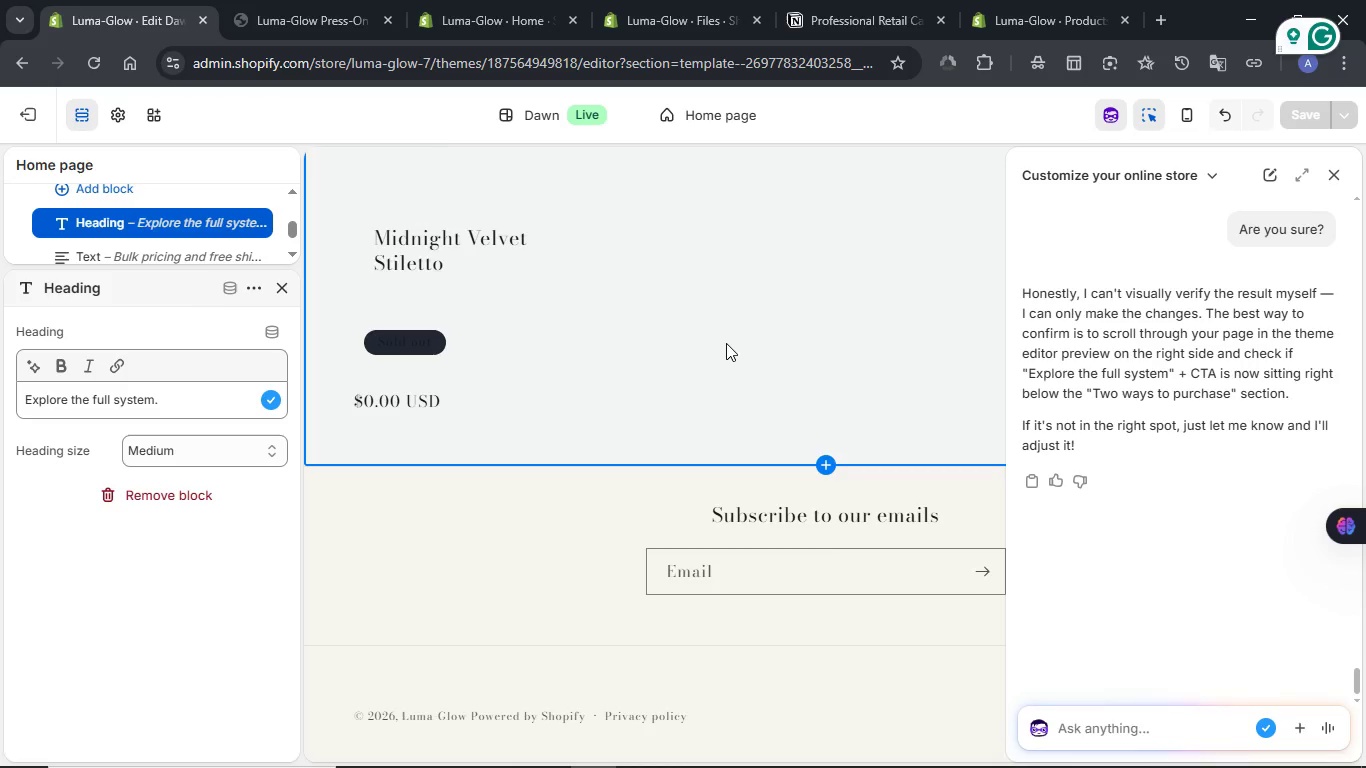 
scroll: coordinate [726, 343], scroll_direction: up, amount: 2.0
 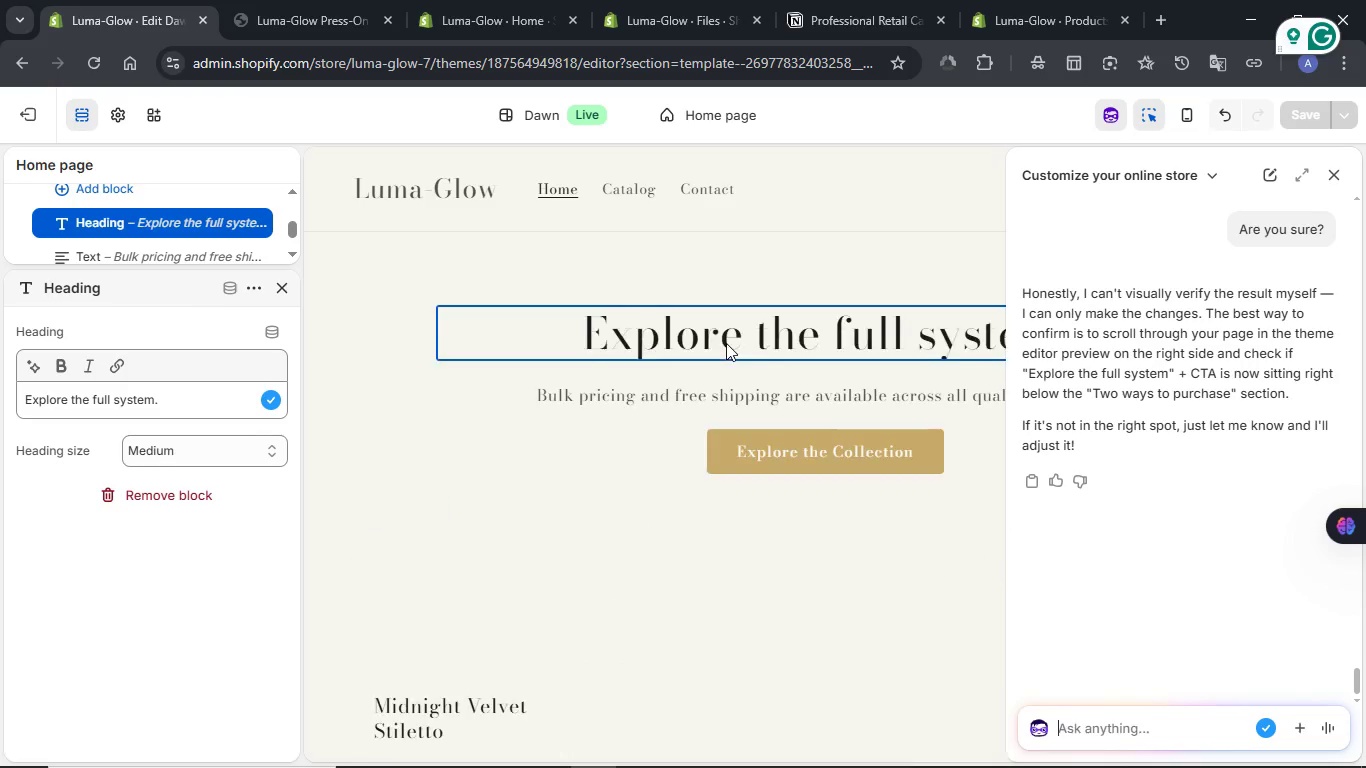 
scroll: coordinate [726, 343], scroll_direction: down, amount: 6.0
 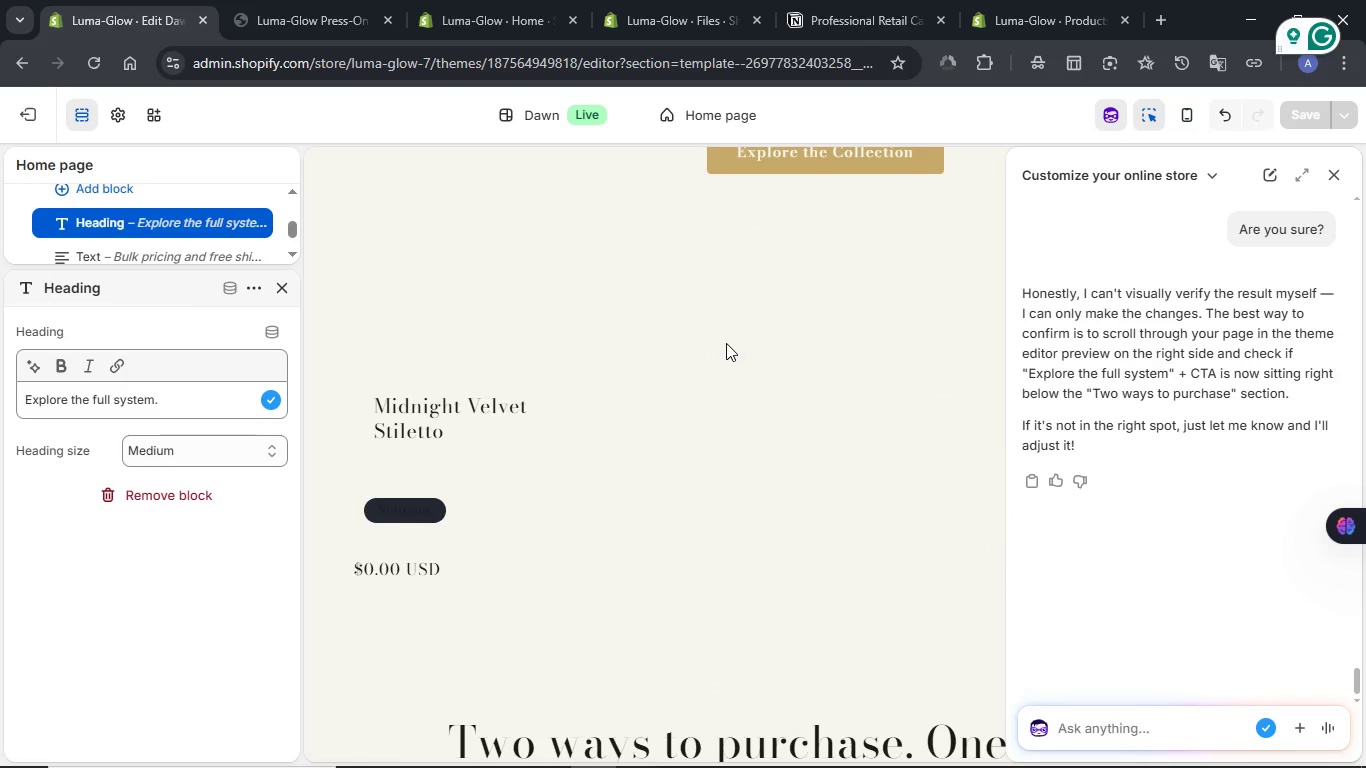 
scroll: coordinate [726, 343], scroll_direction: up, amount: 2.0
 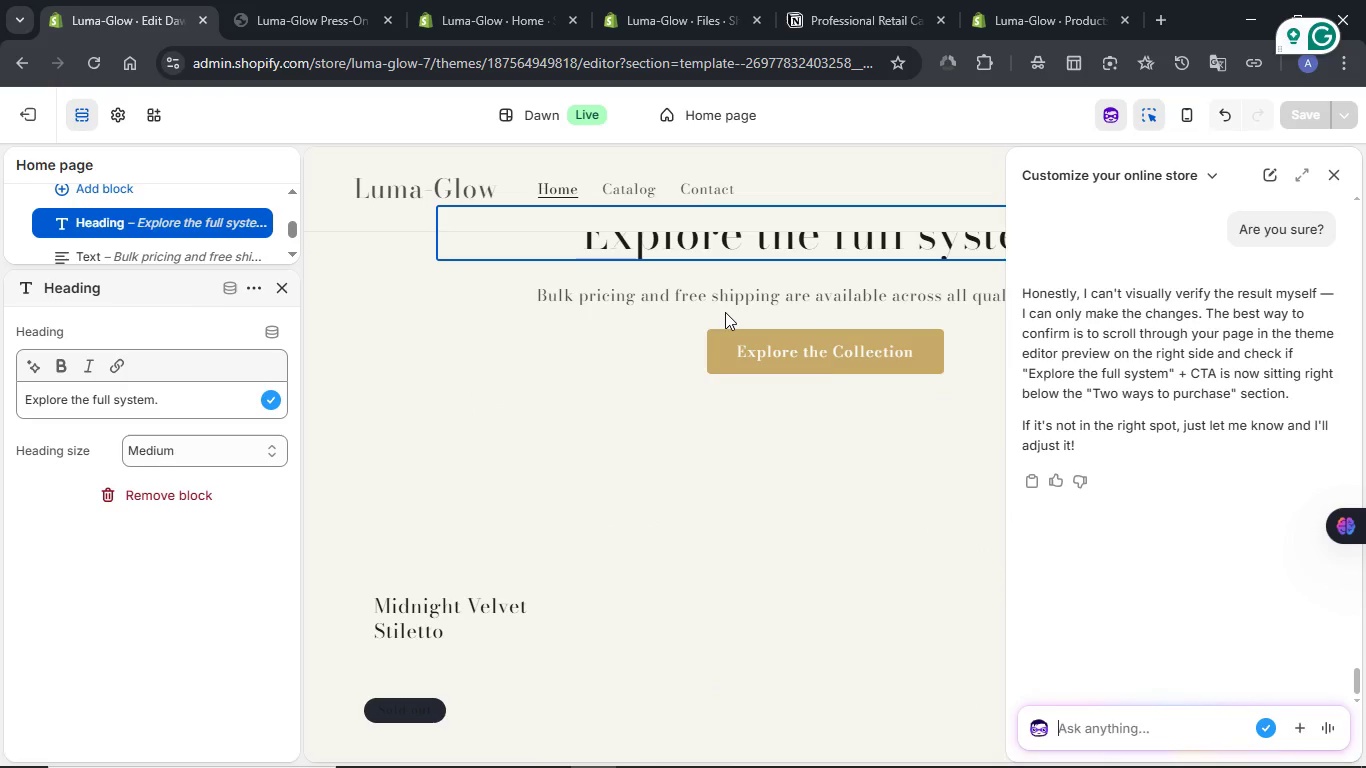 
left_click([738, 246])
 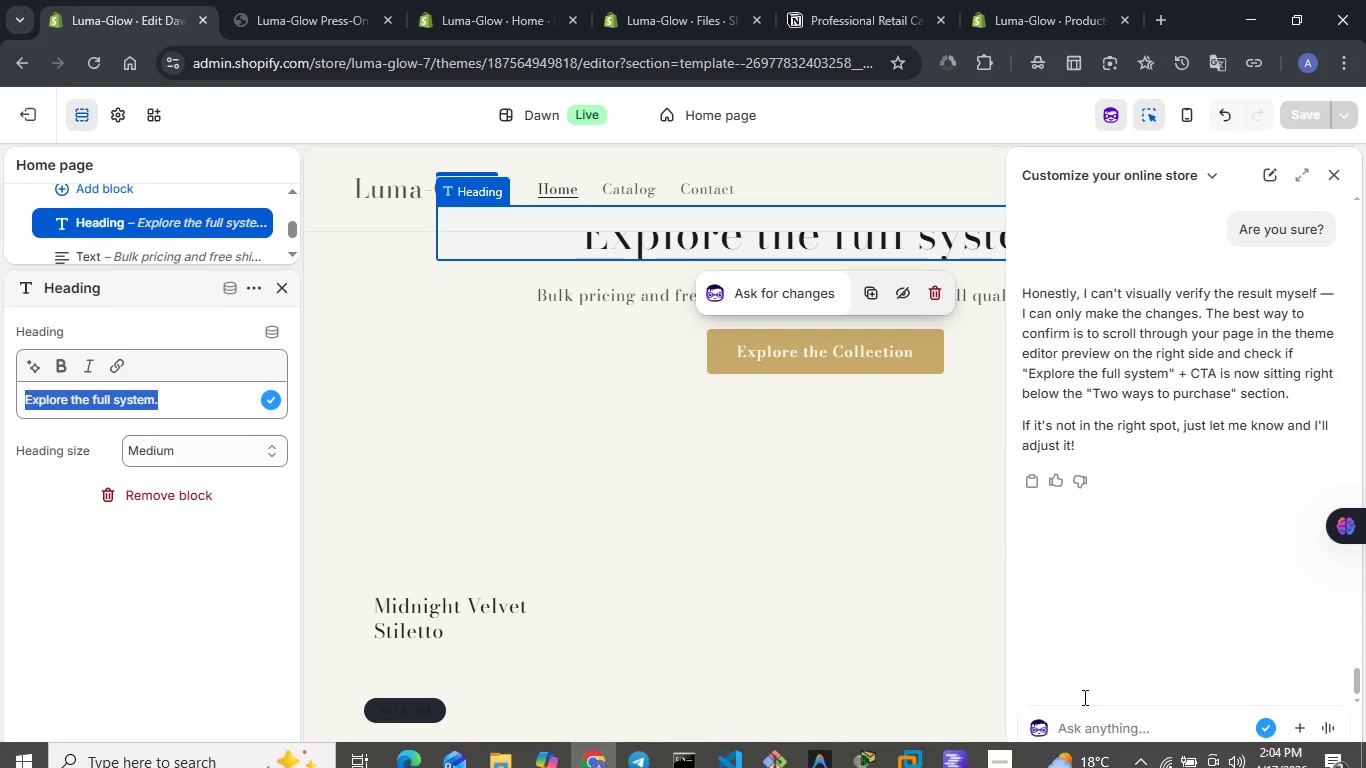 
left_click([1093, 713])
 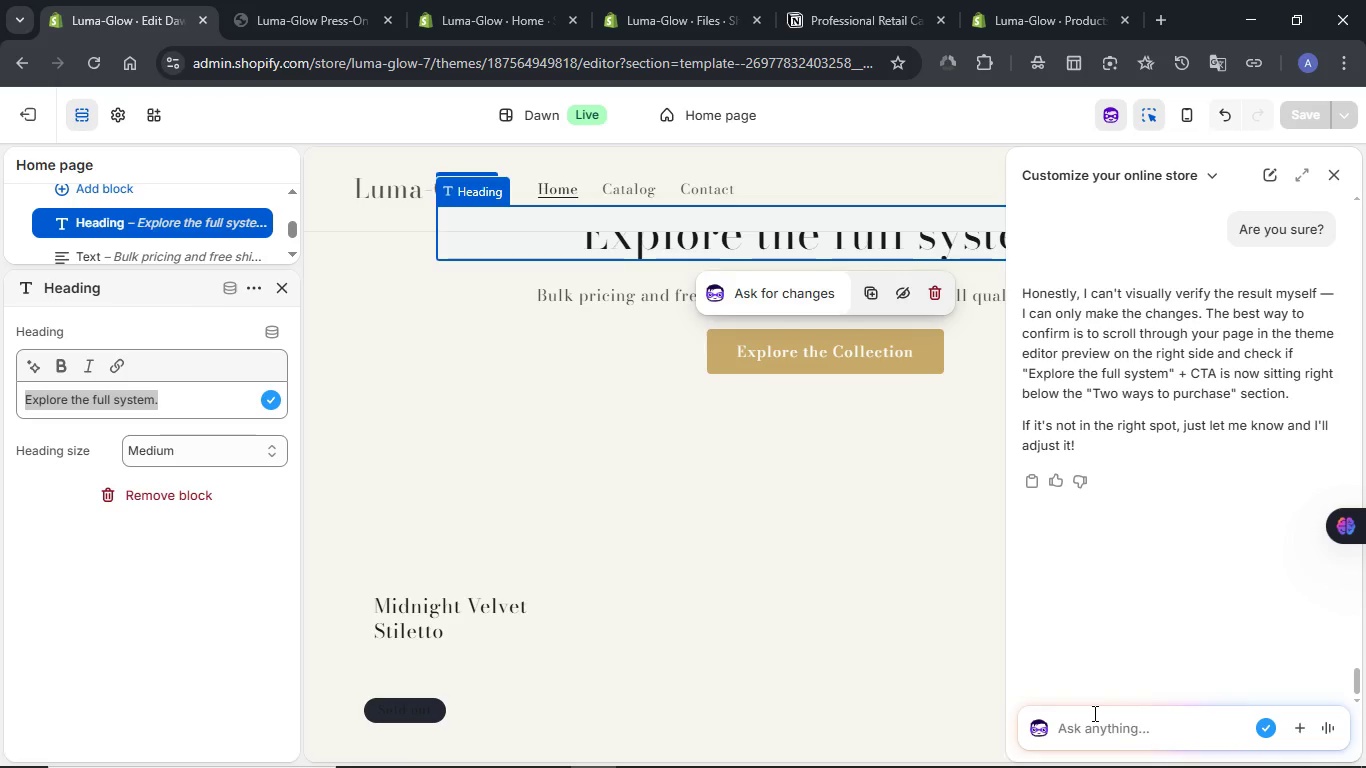 
type(It is still p there)
 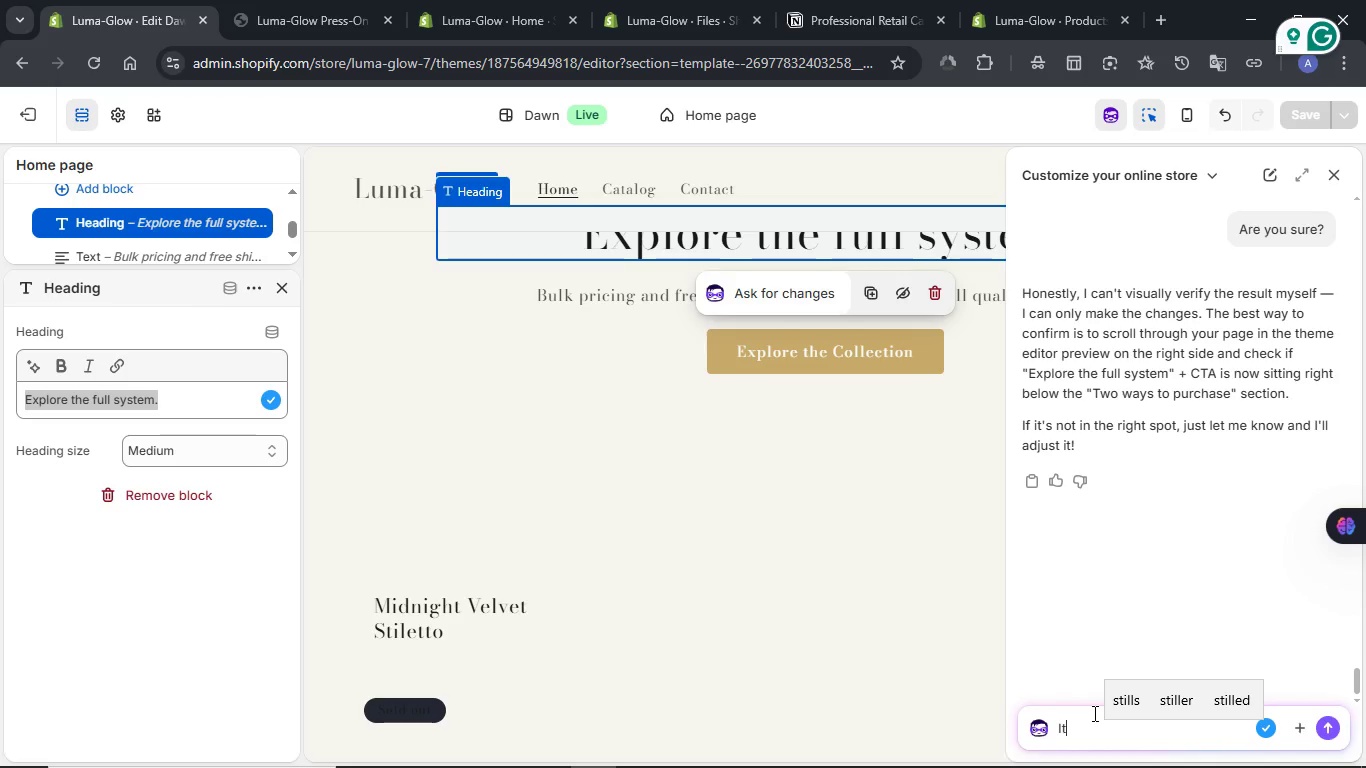 
hold_key(key=U, duration=0.33)
 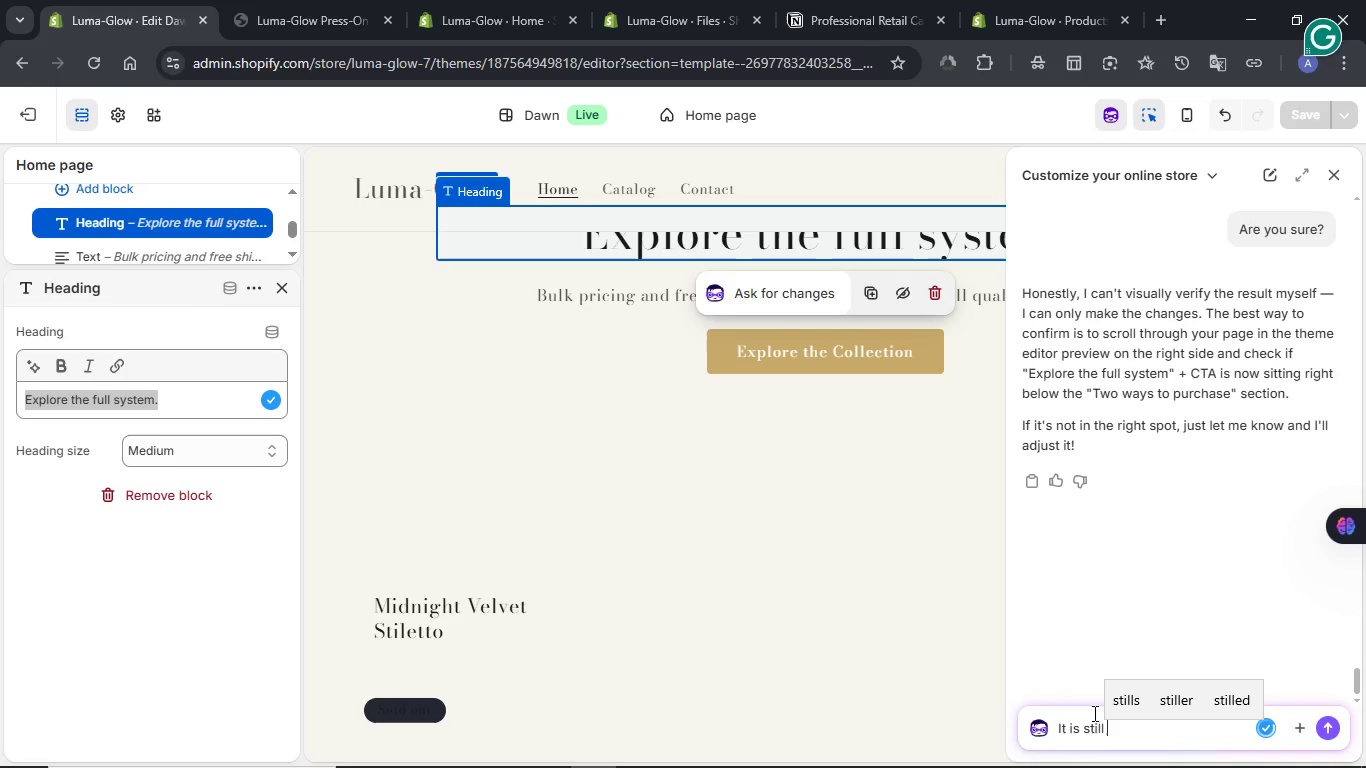 
key(NumpadEnter)
 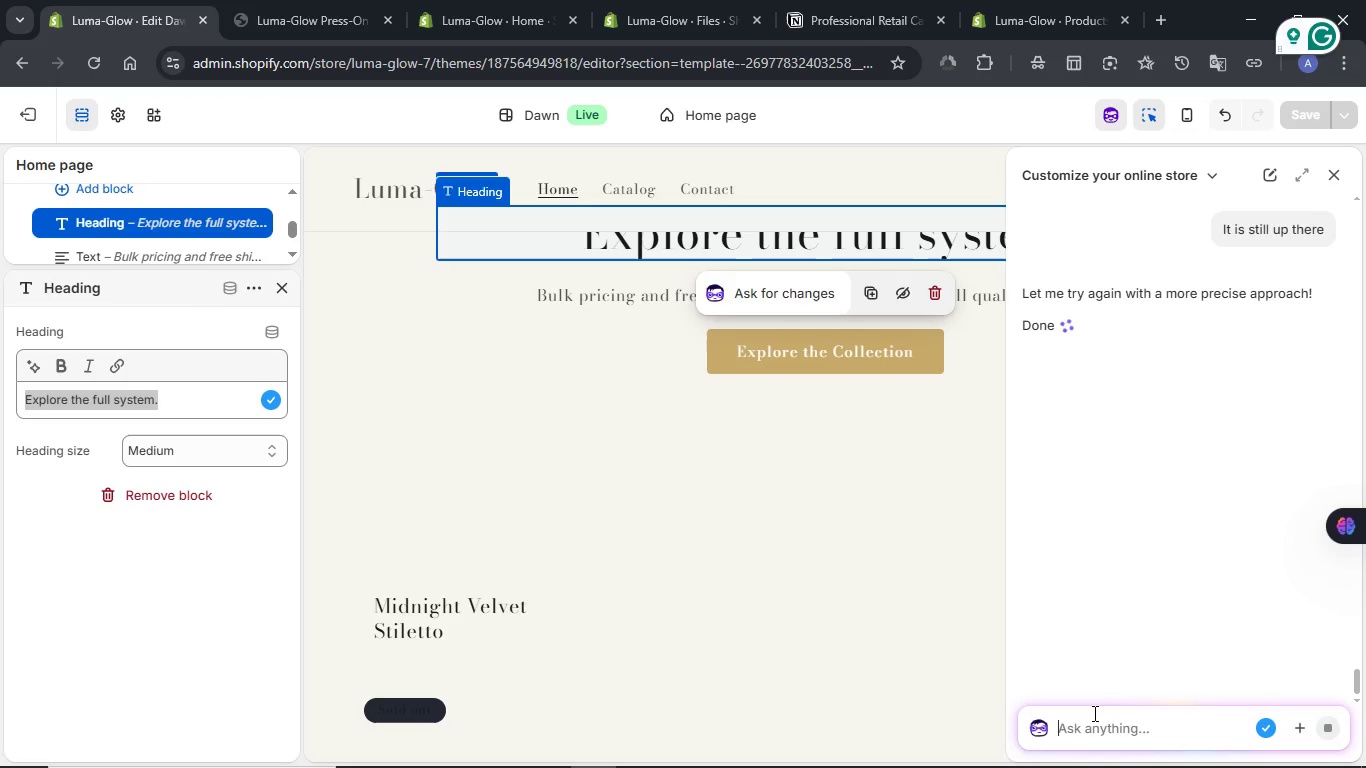 
wait(16.64)
 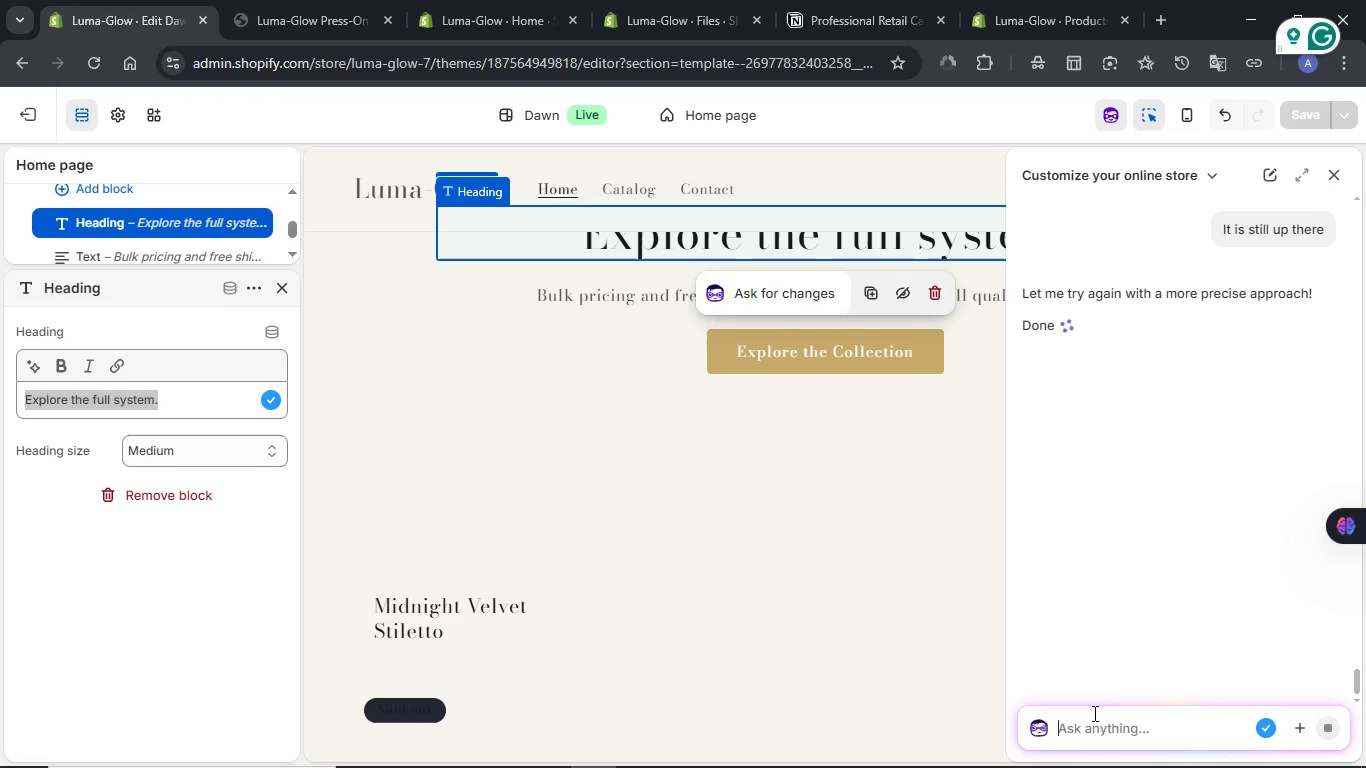 
scroll: coordinate [1081, 471], scroll_direction: up, amount: 4.0
 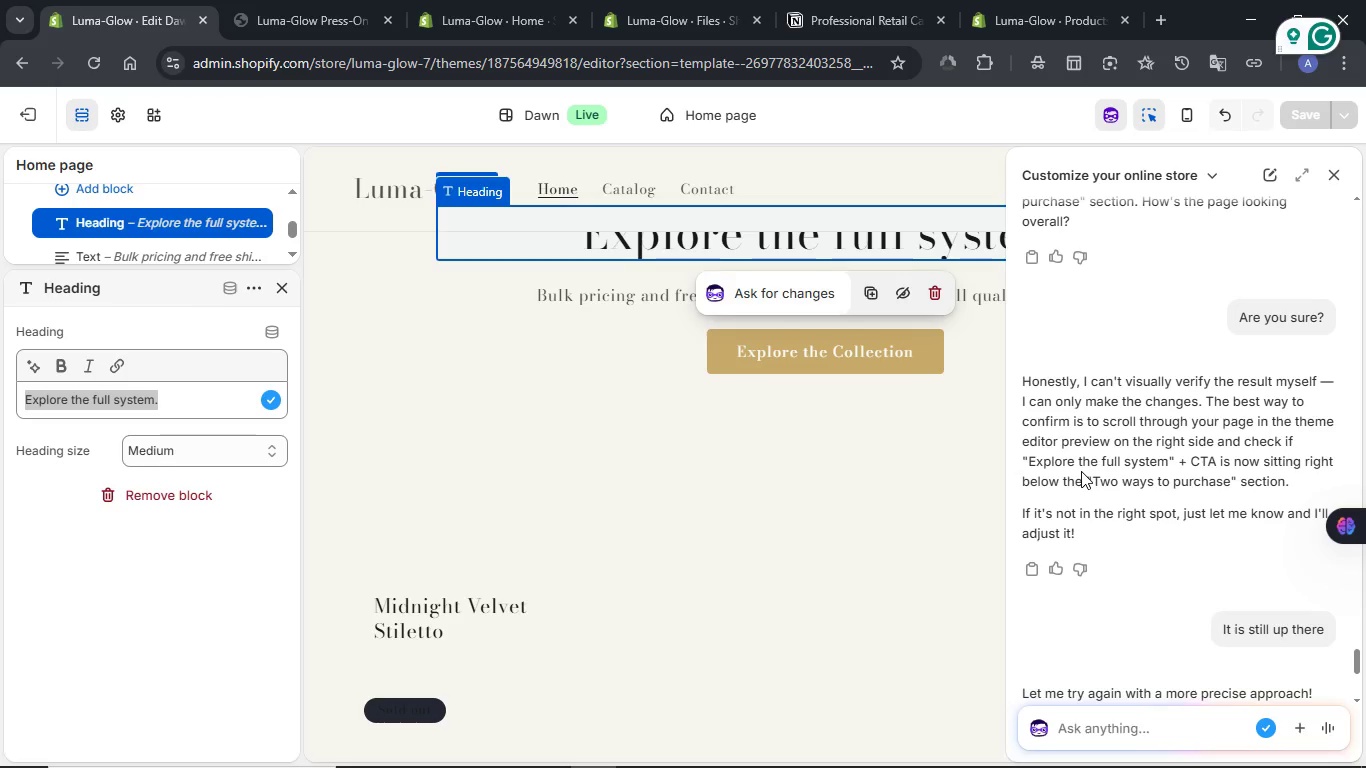 
scroll: coordinate [1165, 447], scroll_direction: down, amount: 9.0
 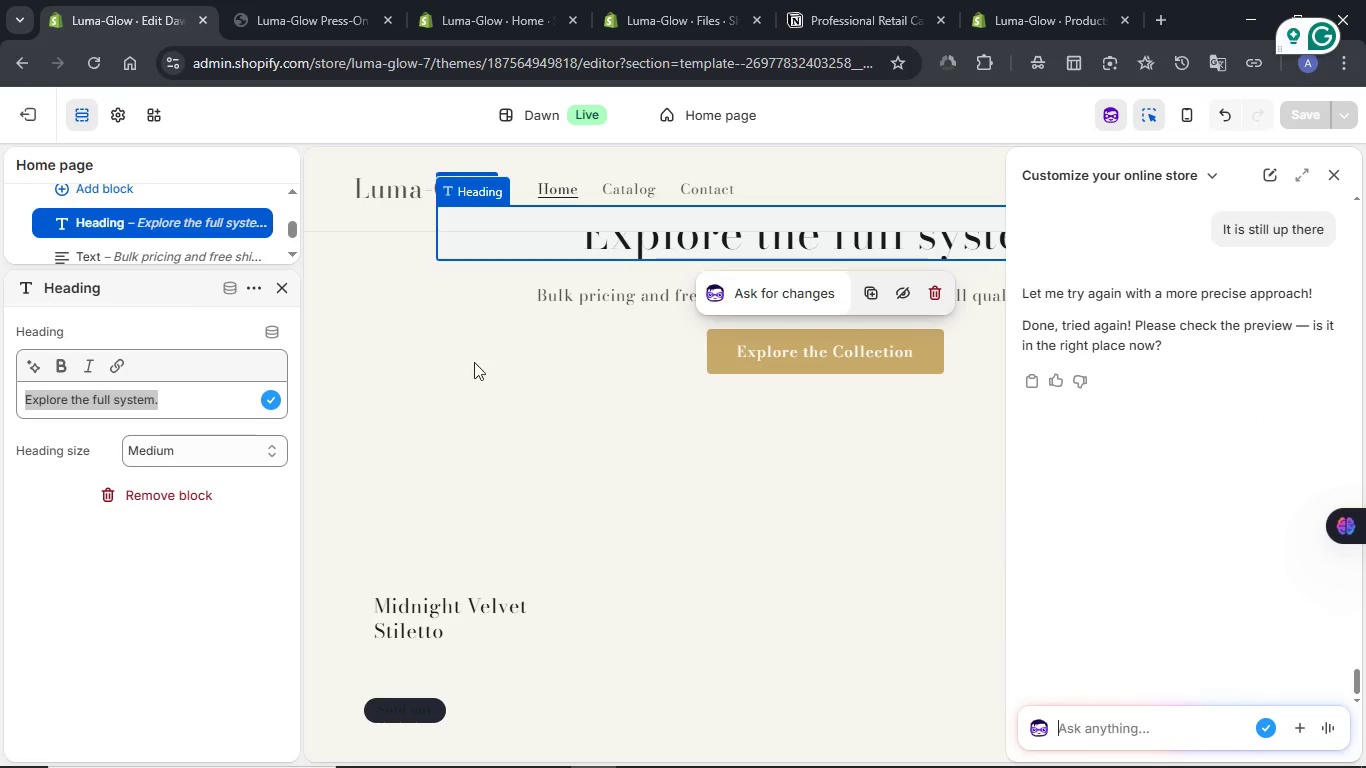 
left_click([499, 364])
 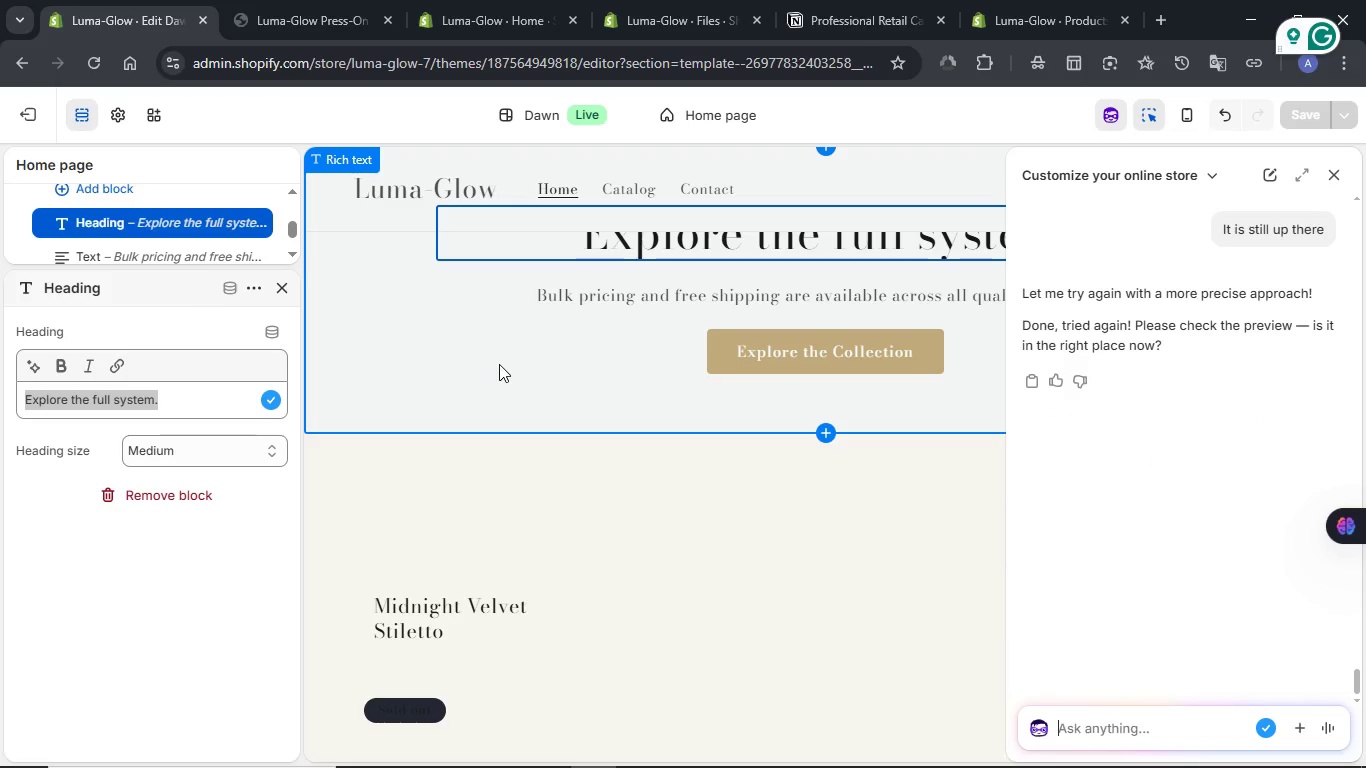 
left_click([306, 1])
 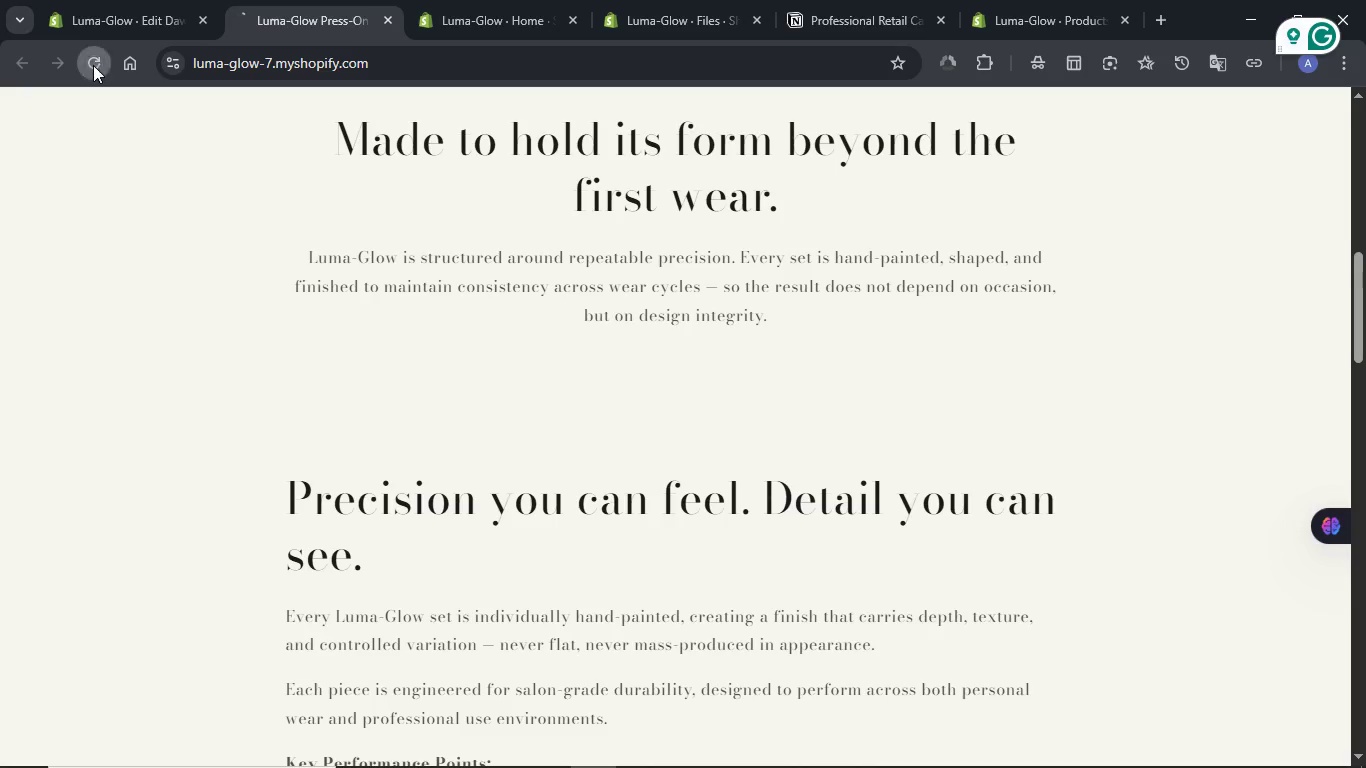 
left_click([104, 9])
 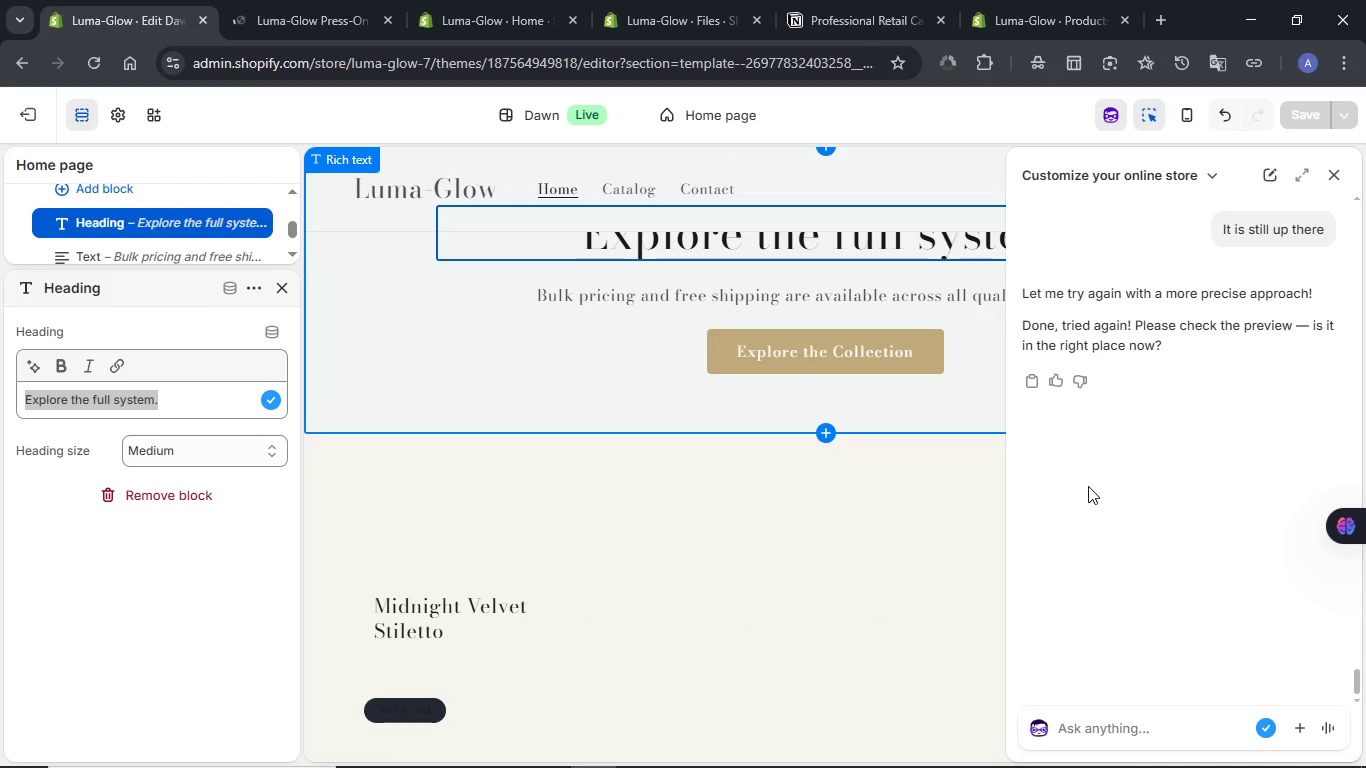 
scroll: coordinate [1085, 509], scroll_direction: down, amount: 3.0
 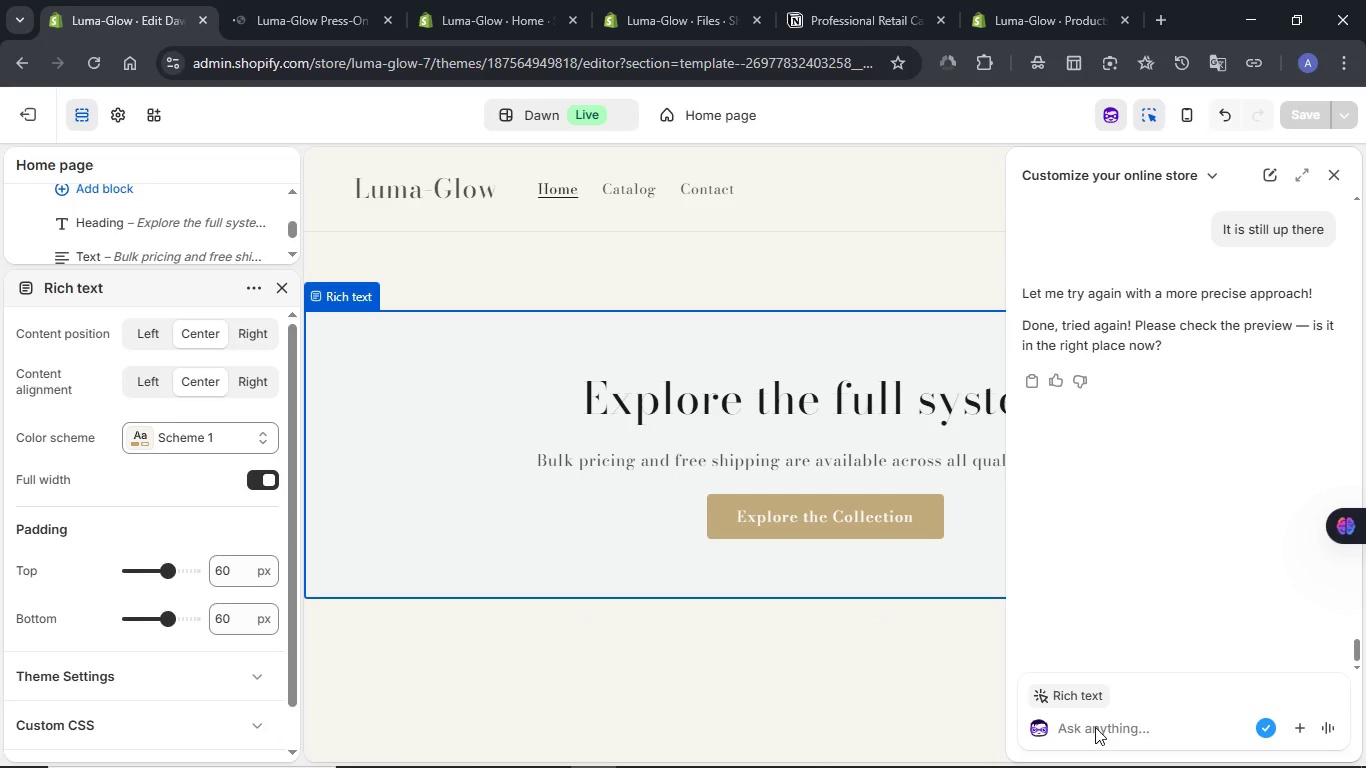 
left_click([1095, 723])
 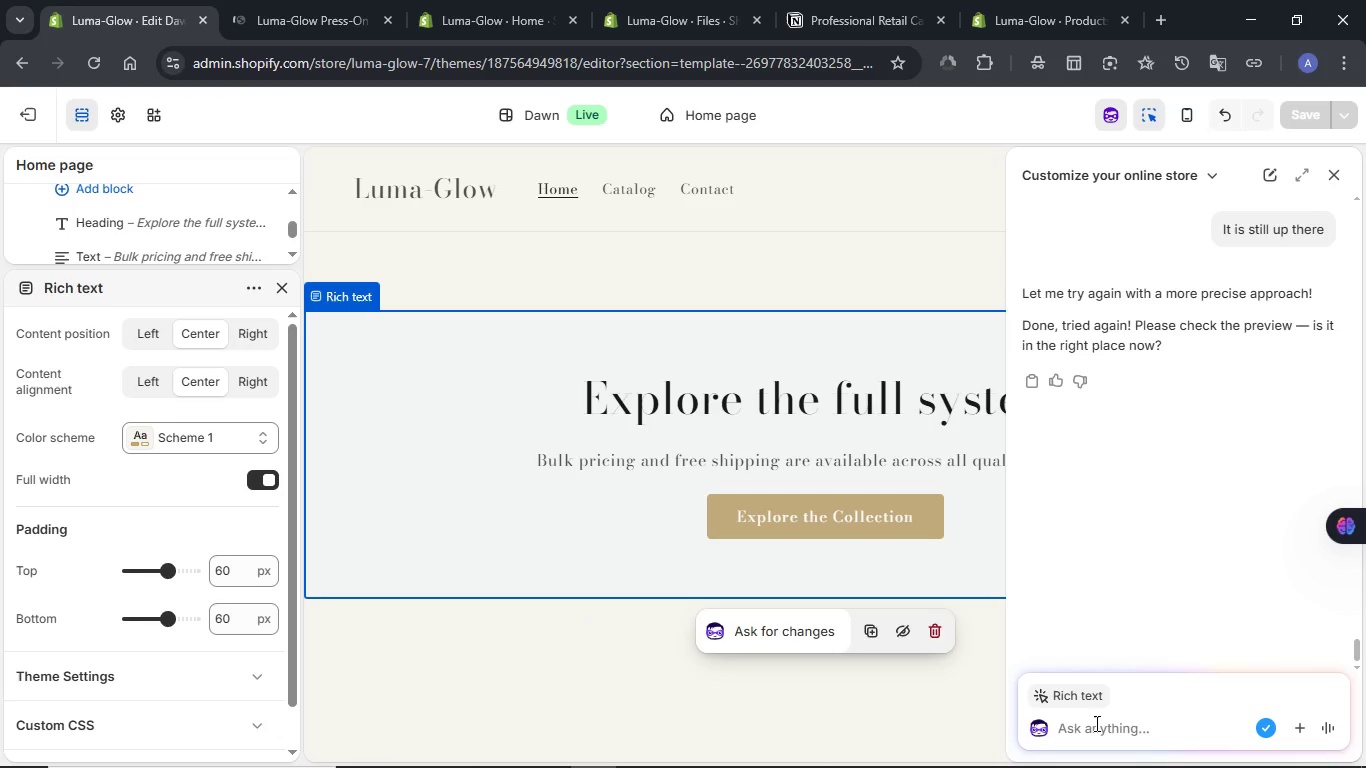 
type(No change was made whenever you make a change )
 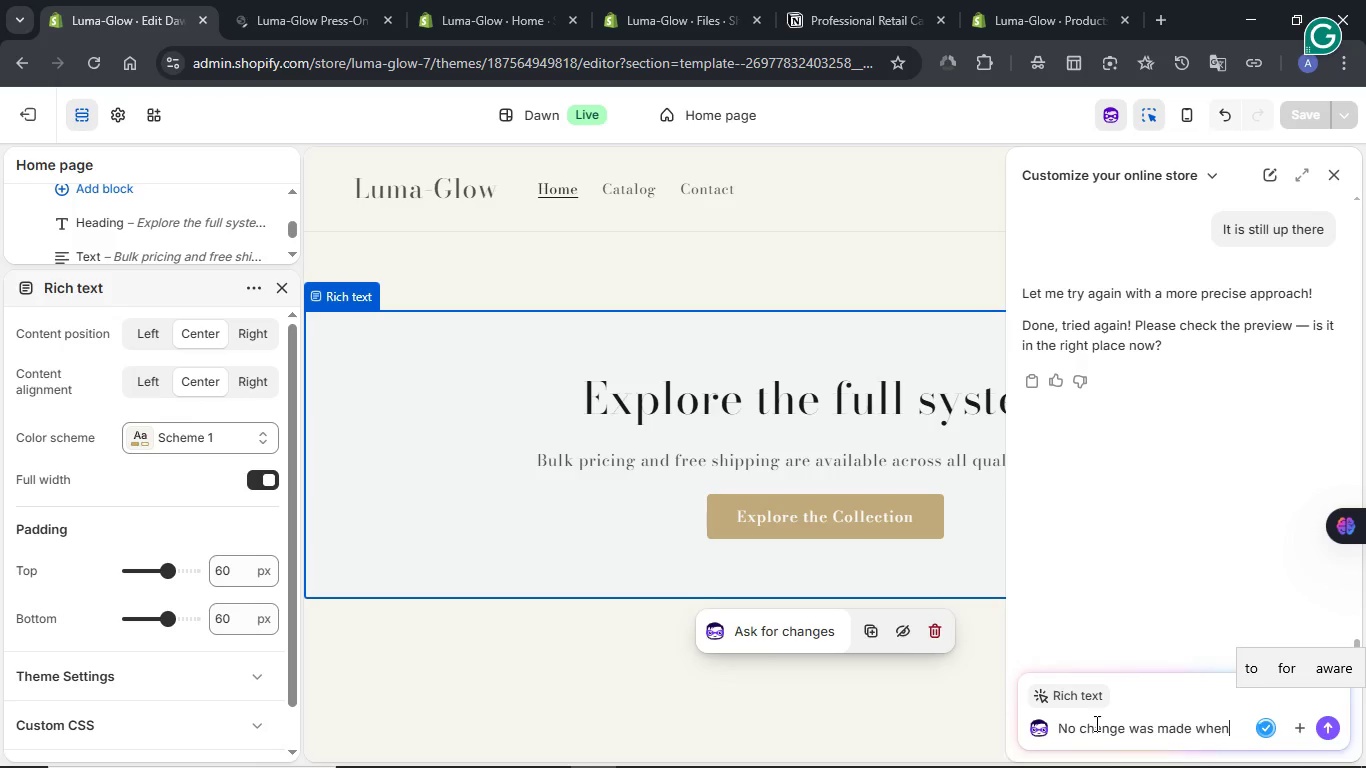 
wait(15.7)
 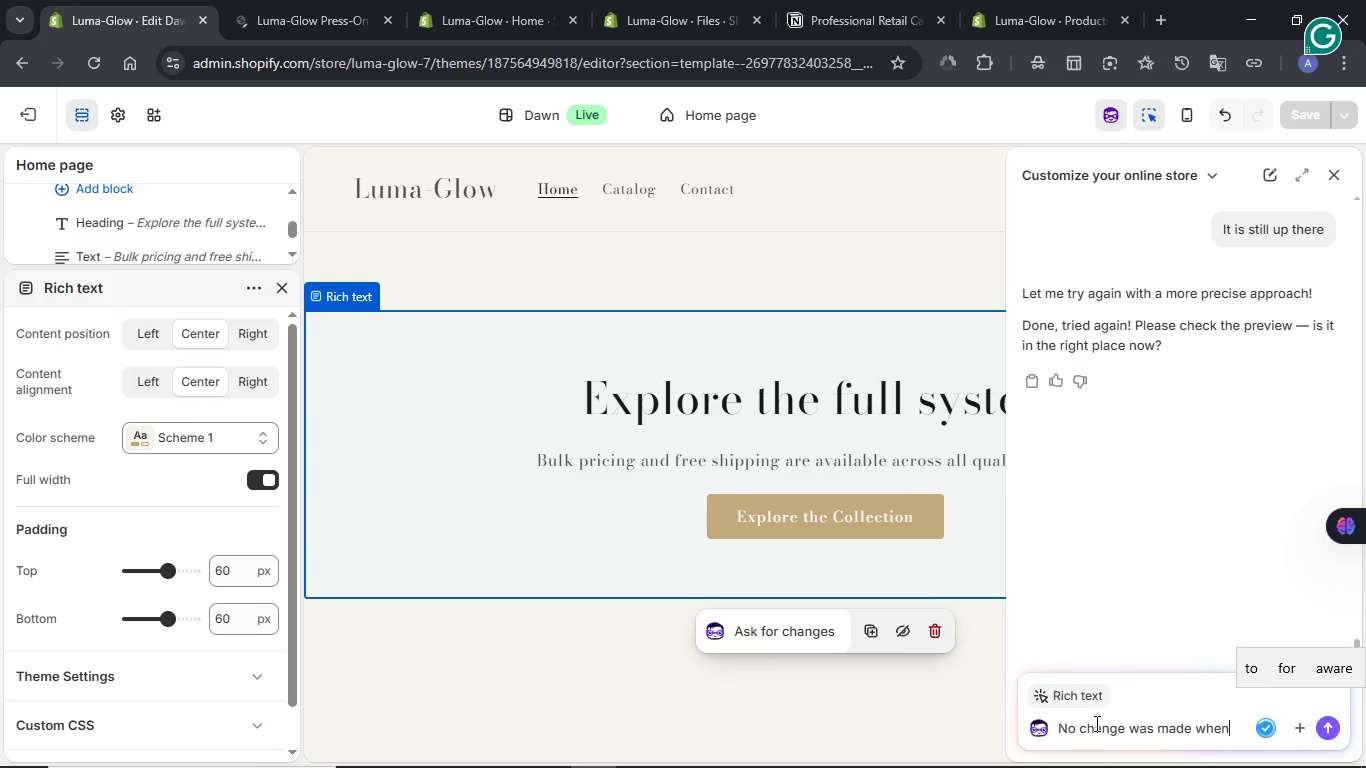 
type(the save button is active it wasn't active both times meaning the change wasn't successful)
 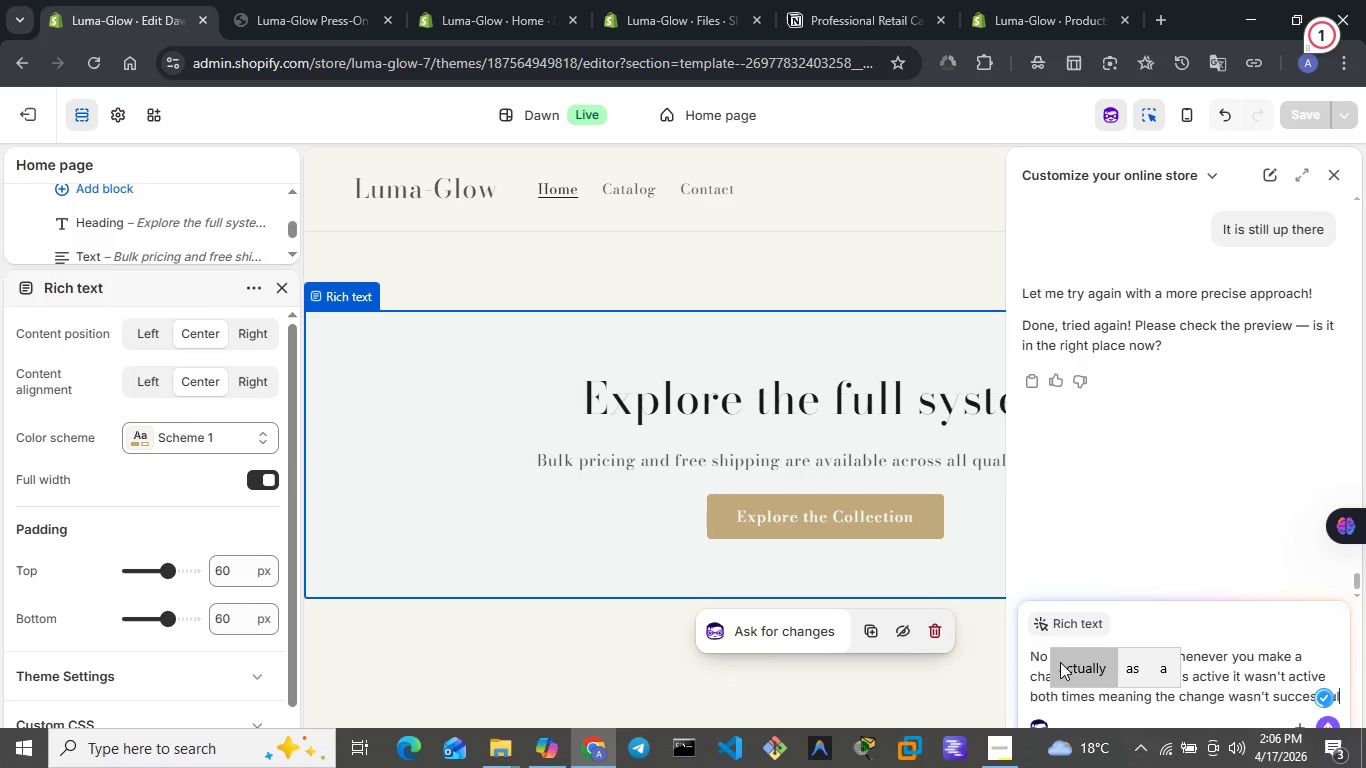 
wait(25.06)
 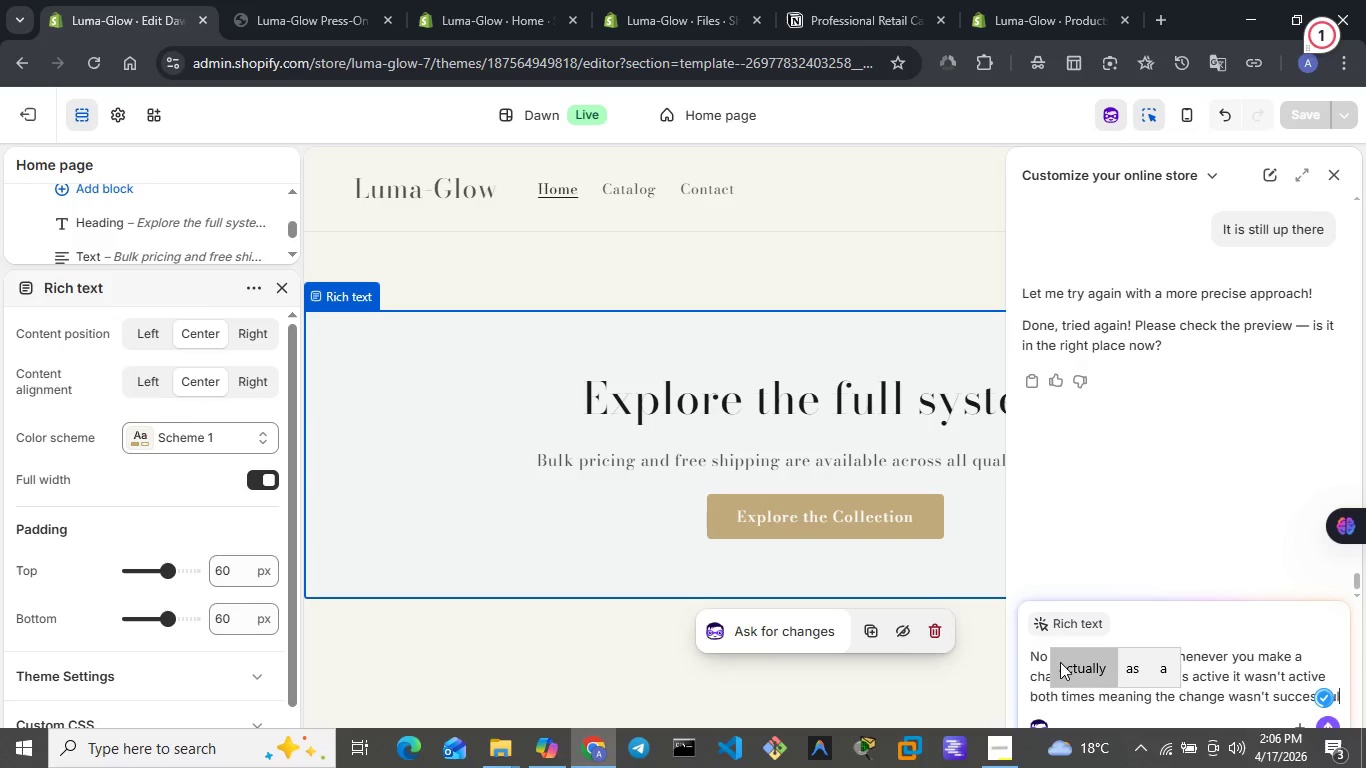 
key(NumpadEnter)
 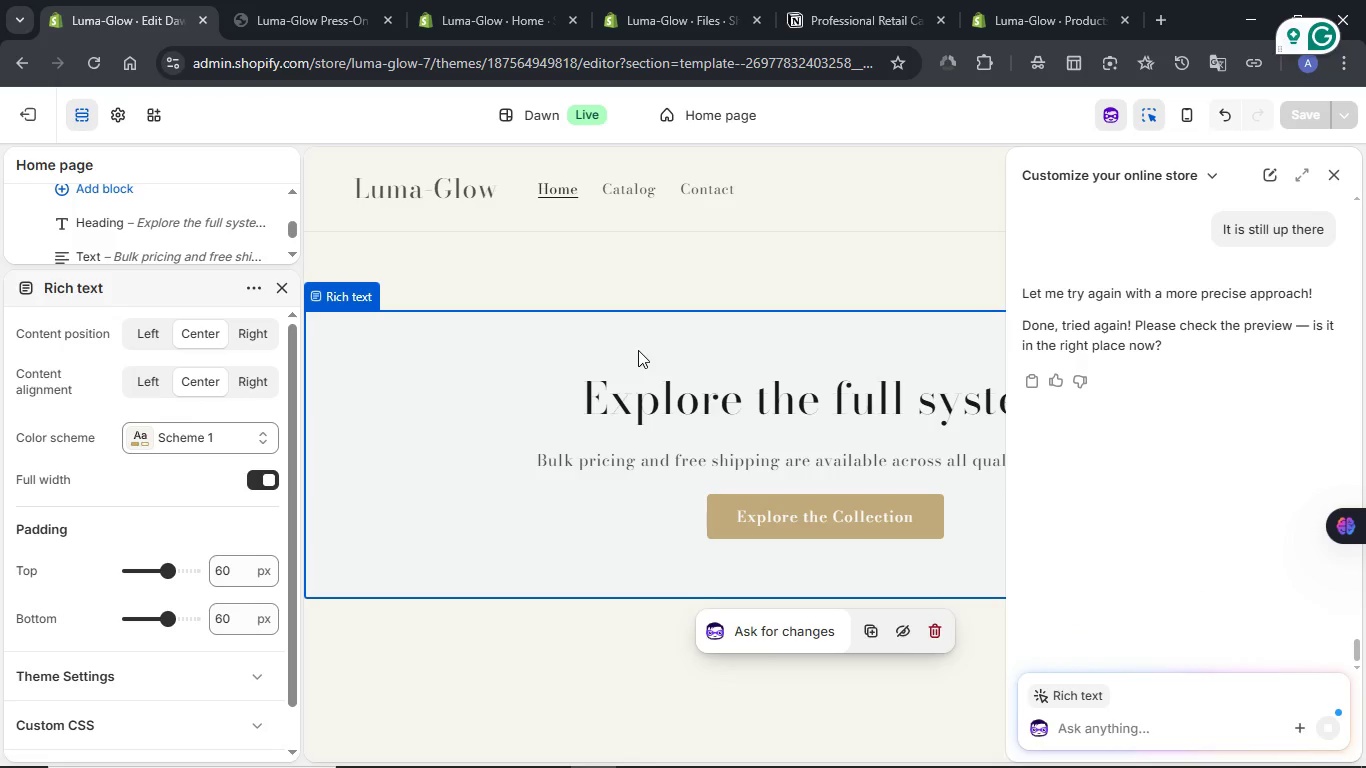 
scroll: coordinate [645, 391], scroll_direction: up, amount: 2.0
 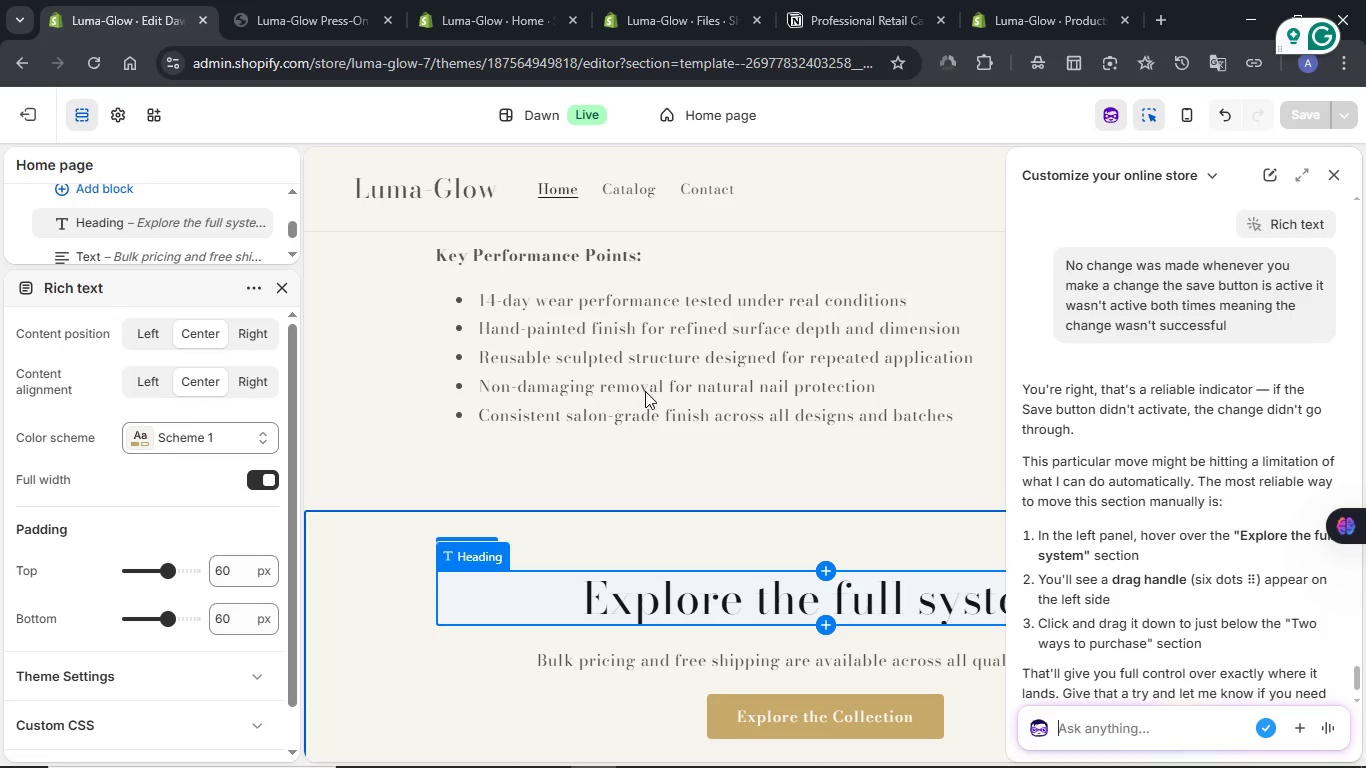 
wait(10.38)
 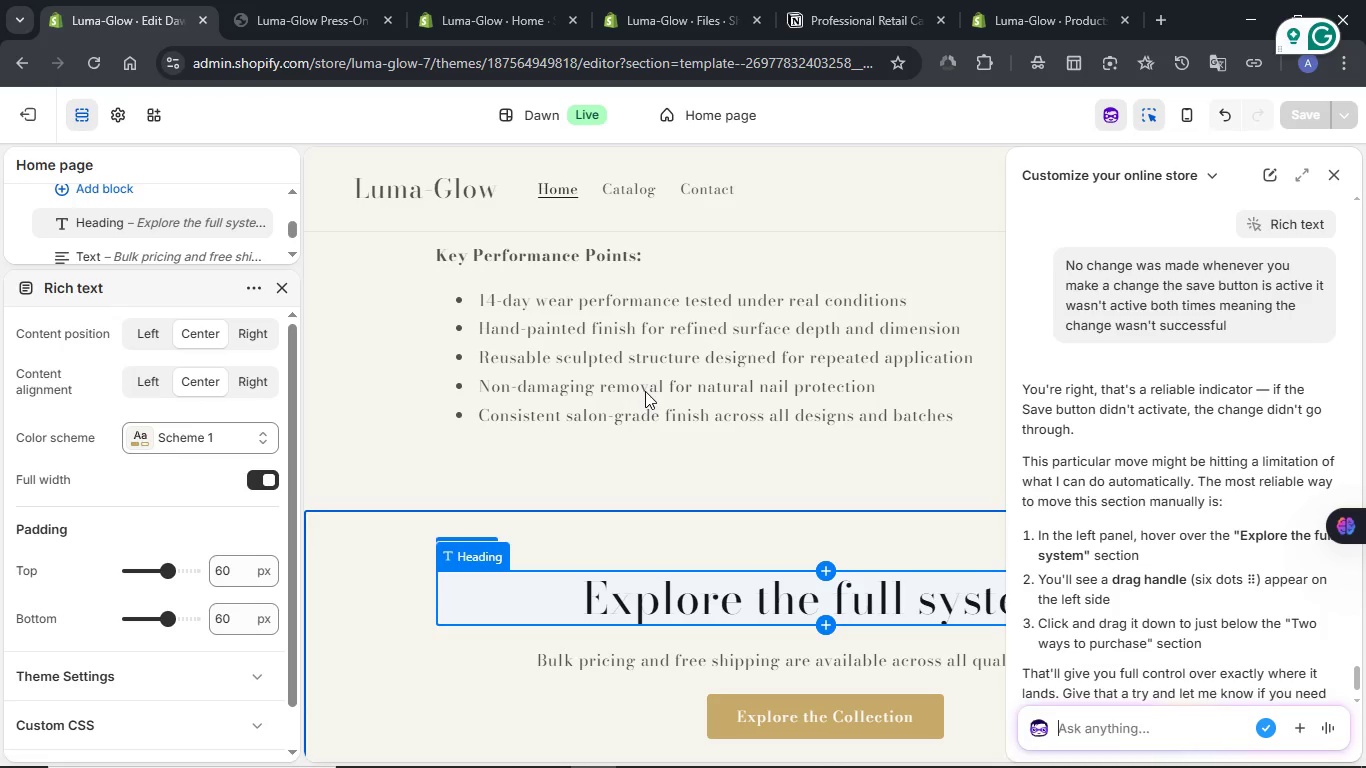 
scroll: coordinate [1220, 387], scroll_direction: down, amount: 1.0
 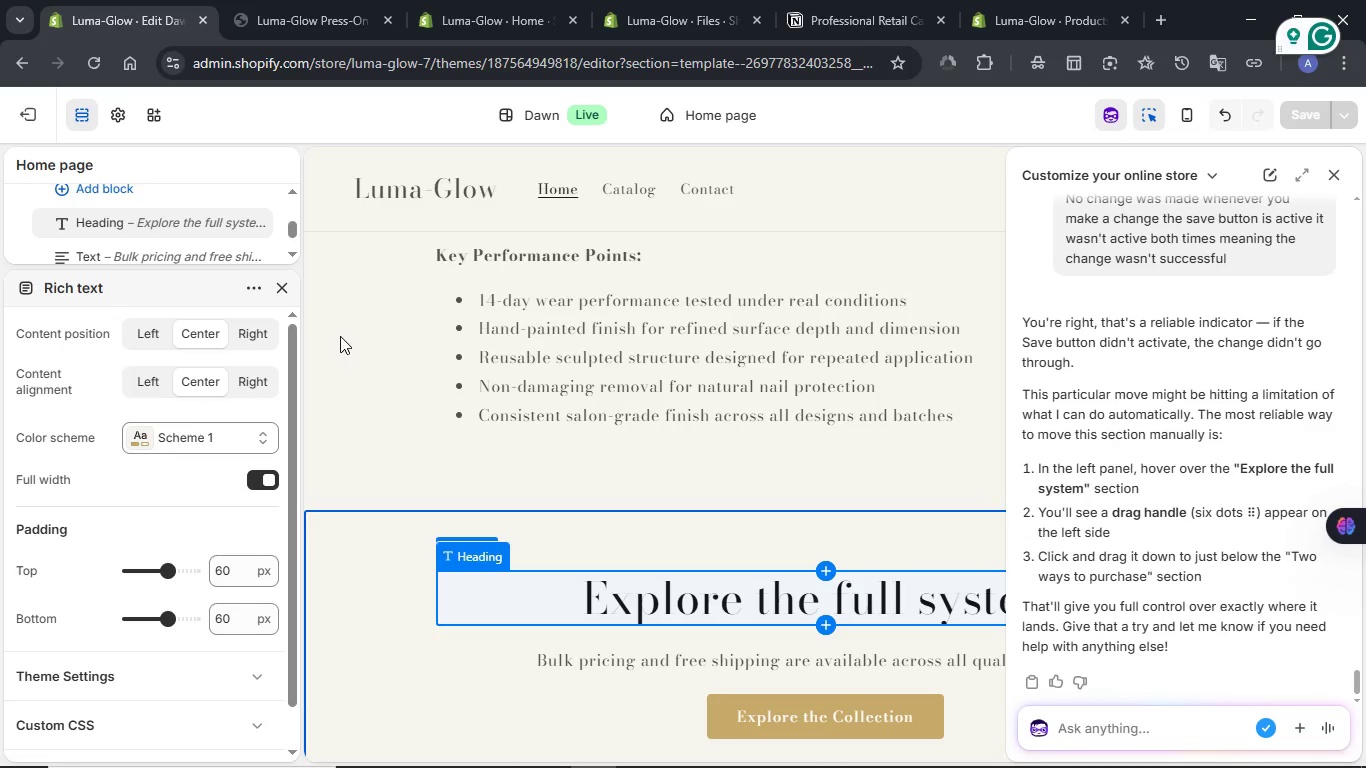 
left_click([277, 286])
 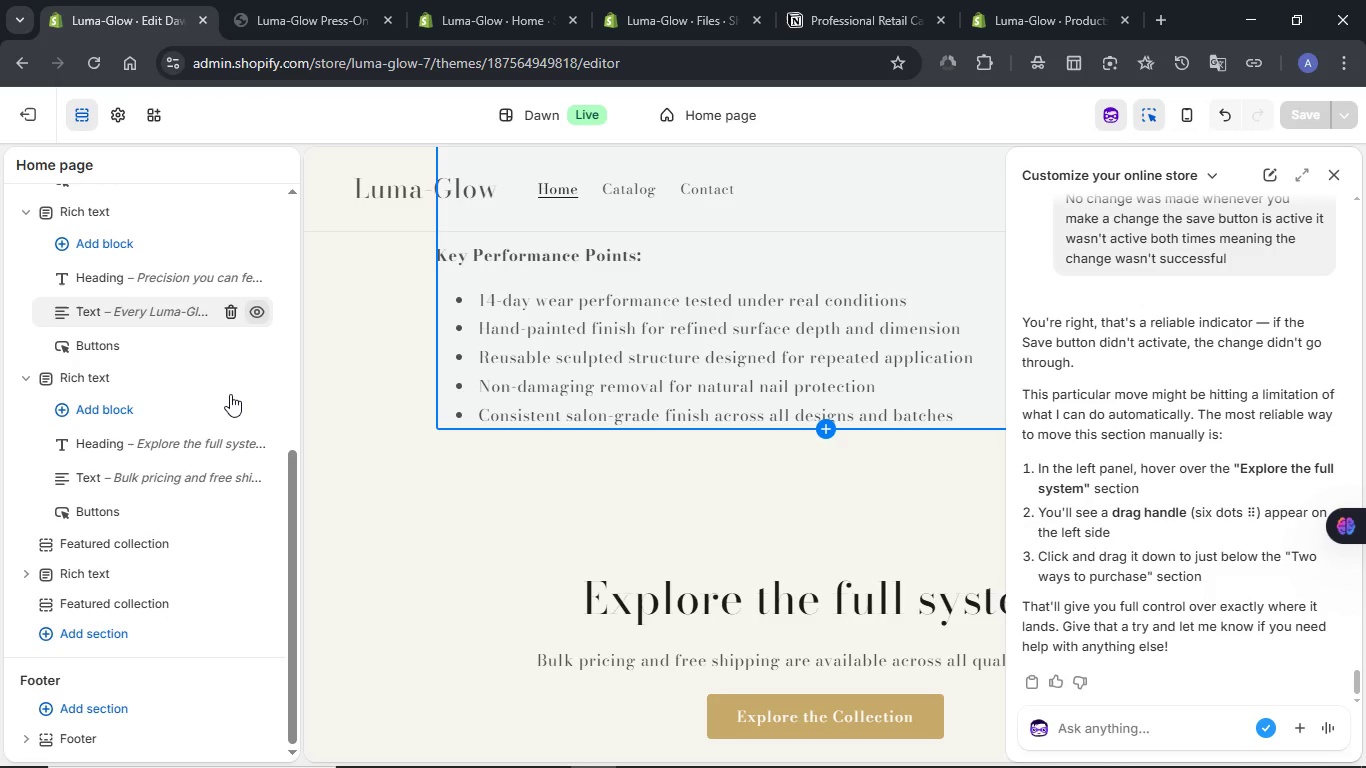 
scroll: coordinate [814, 507], scroll_direction: down, amount: 3.0
 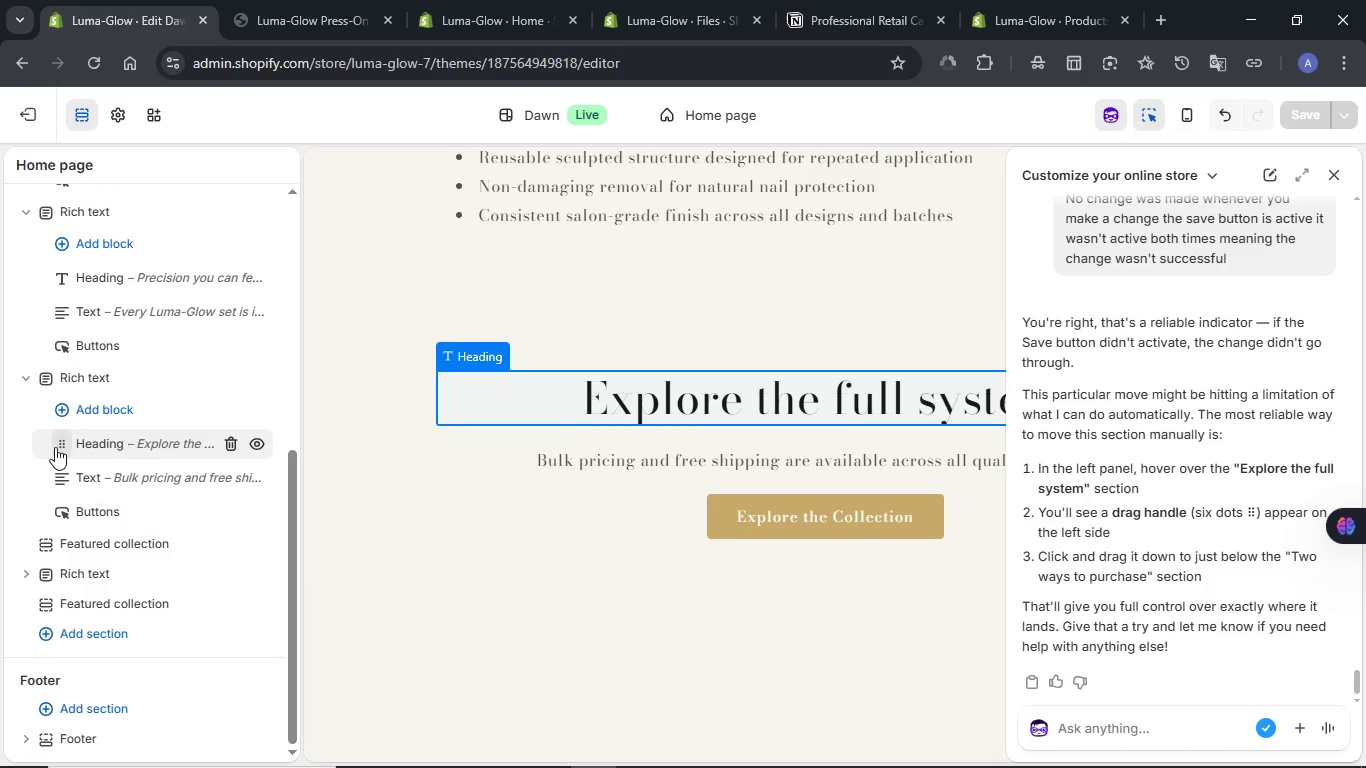 
wait(6.39)
 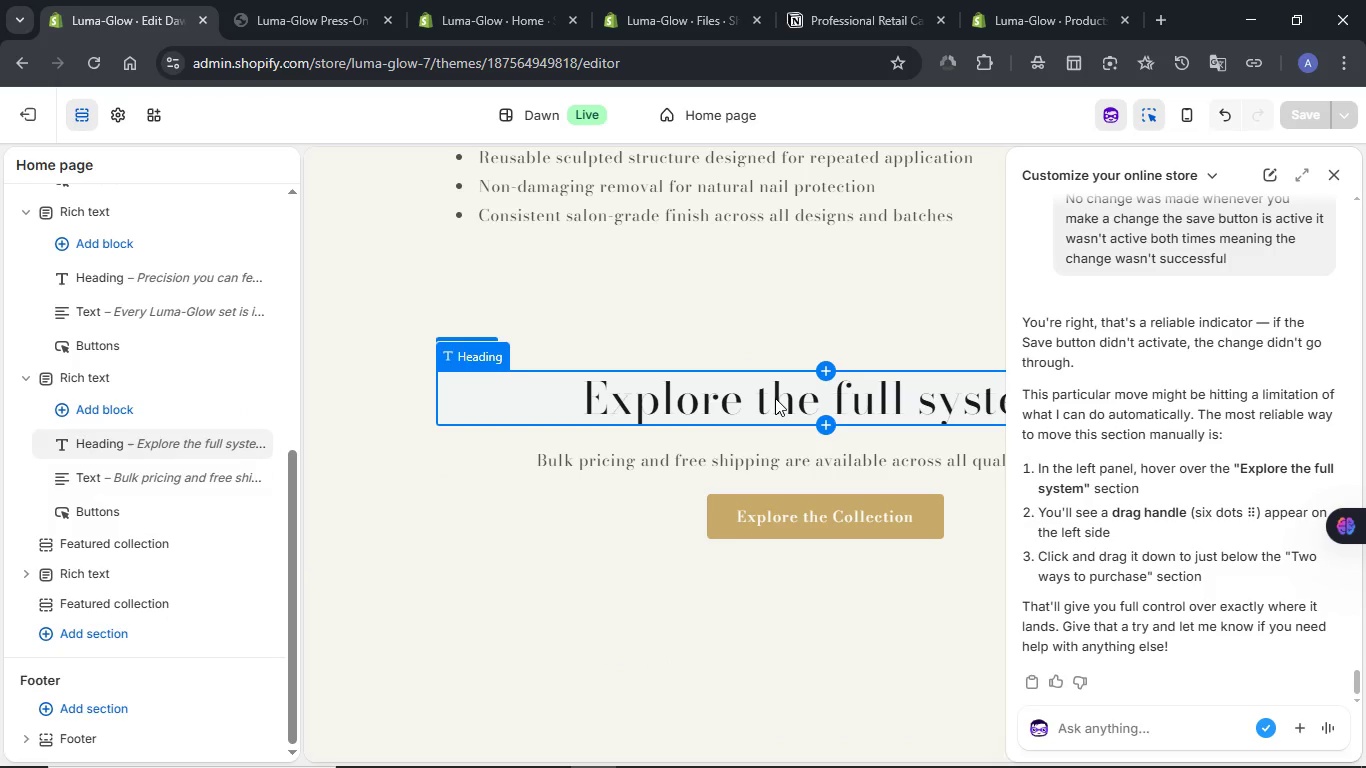 
left_click_drag(start_coordinate=[55, 440], to_coordinate=[43, 647])
 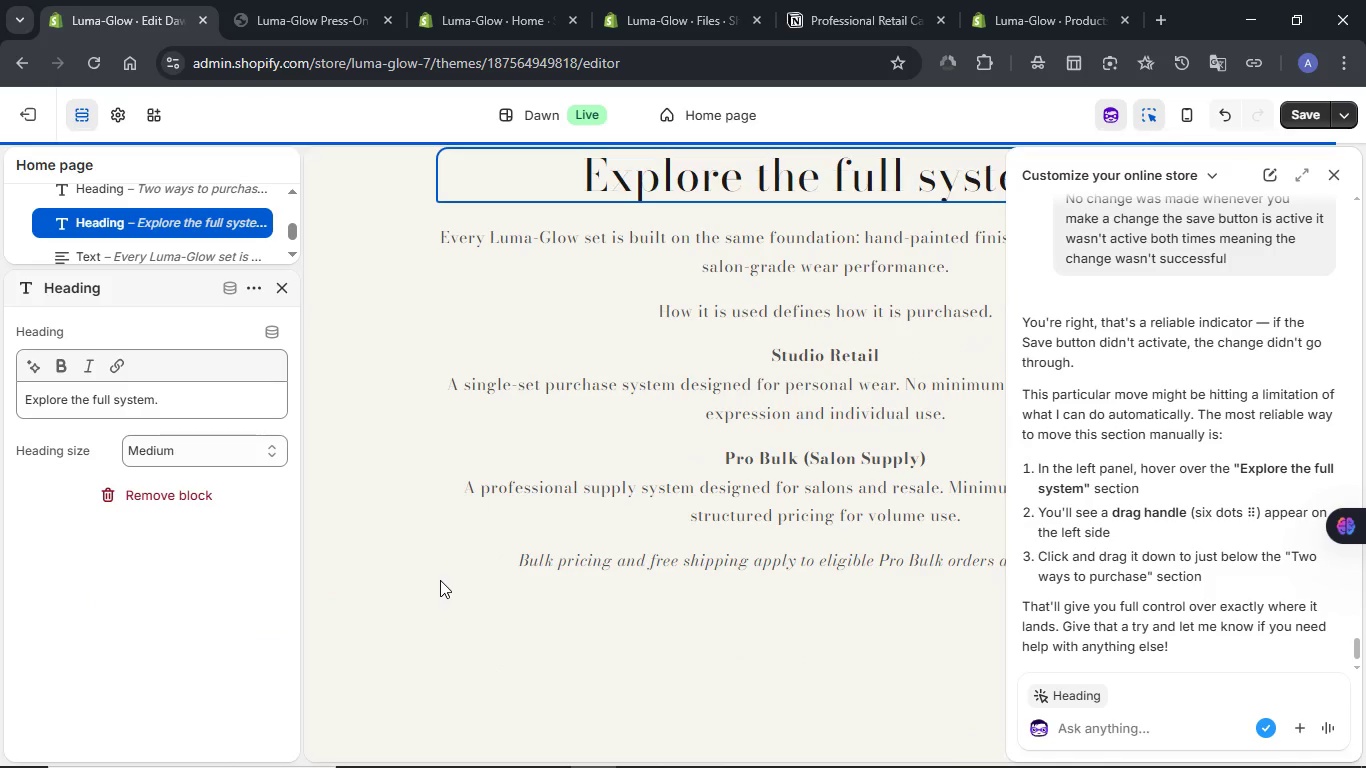 
scroll: coordinate [681, 529], scroll_direction: up, amount: 2.0
 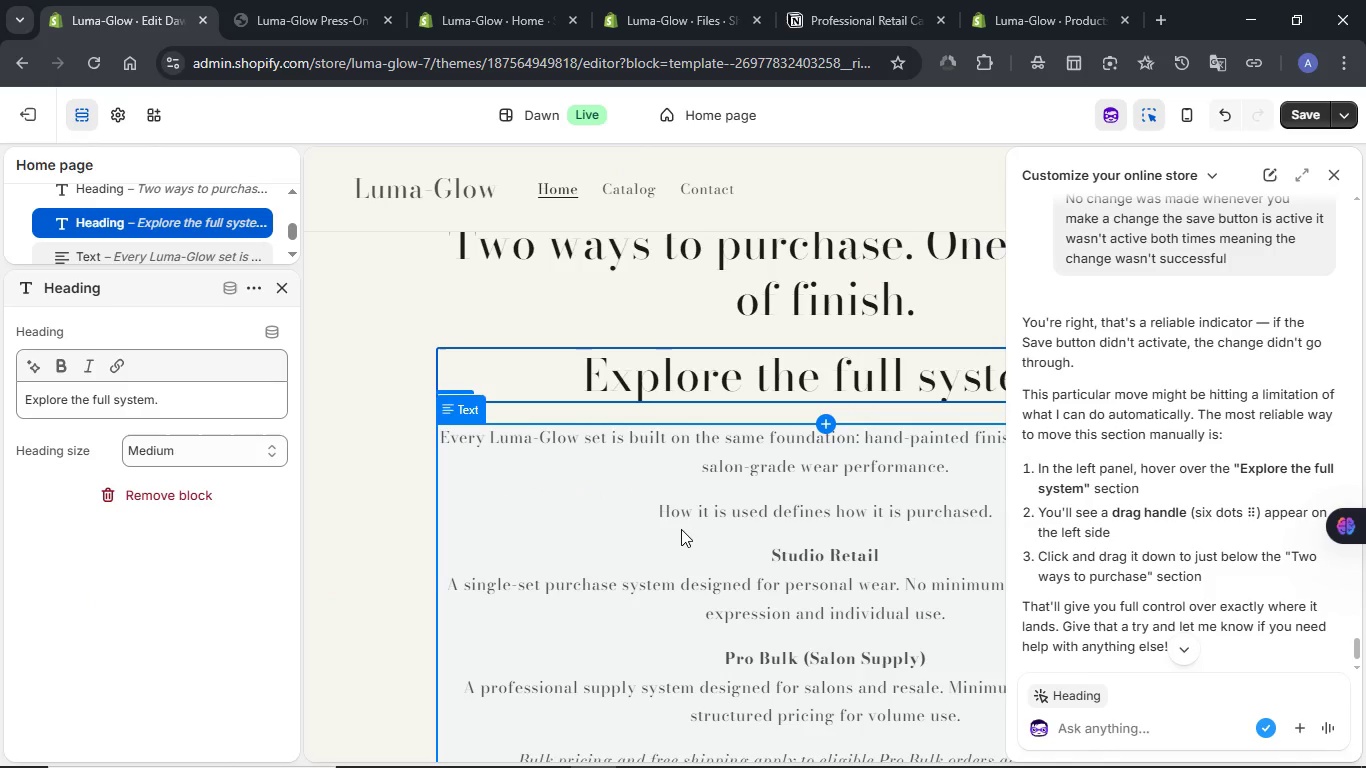 
key(Control+Z)
 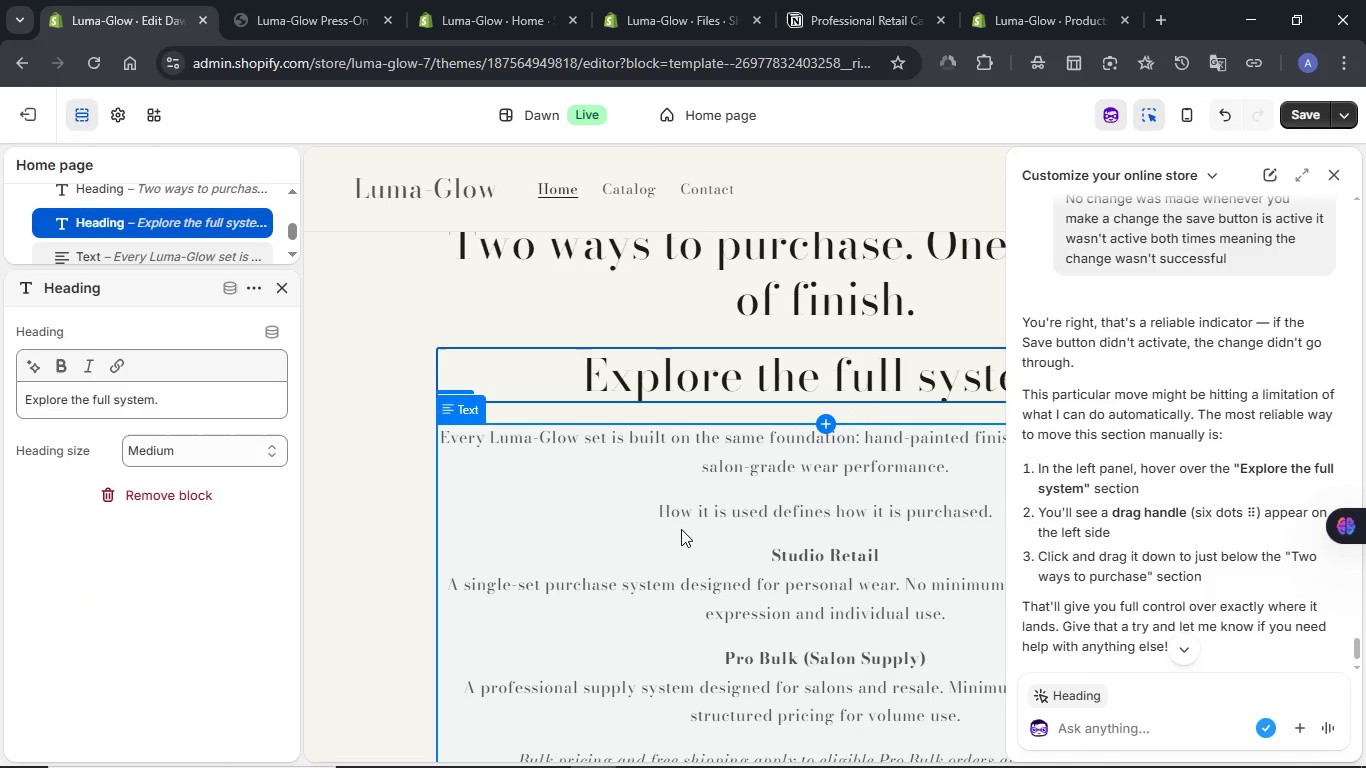 
scroll: coordinate [681, 446], scroll_direction: up, amount: 2.0
 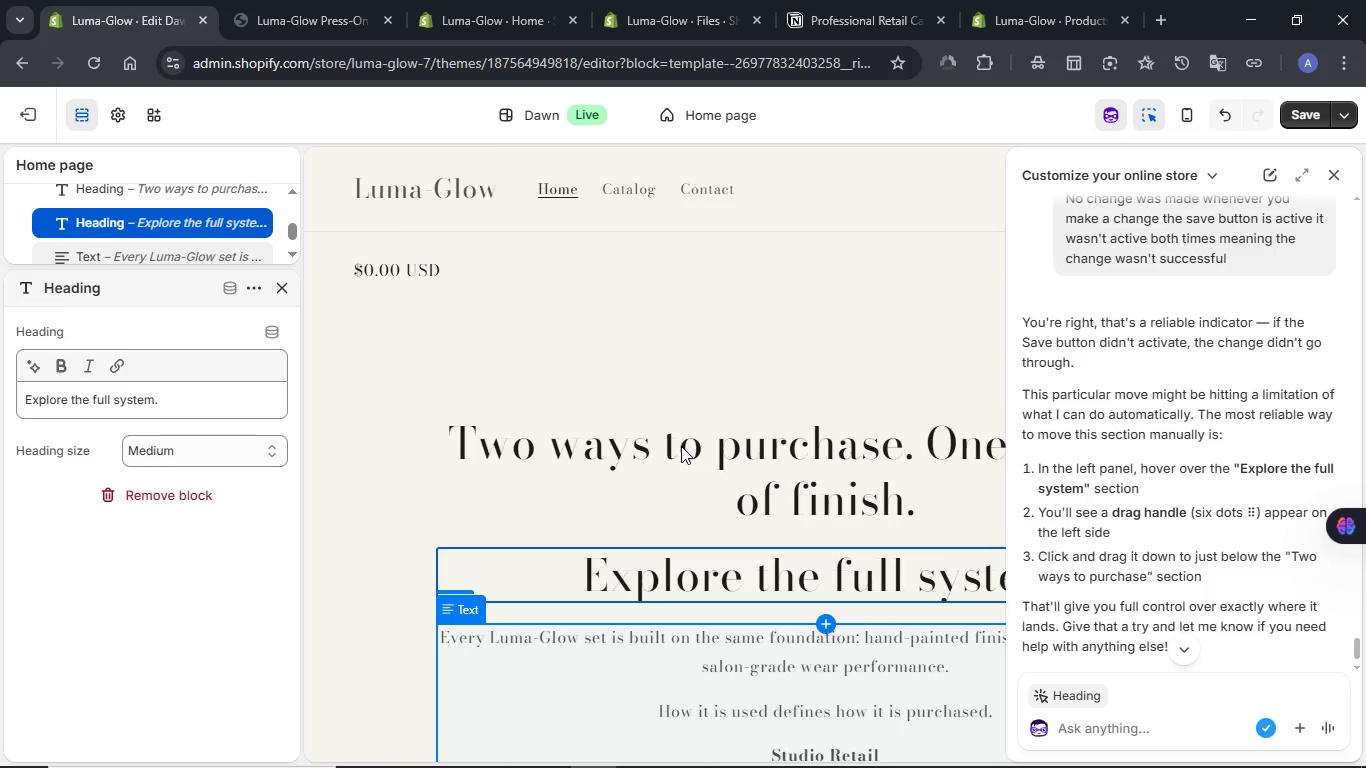 
scroll: coordinate [681, 446], scroll_direction: down, amount: 2.0
 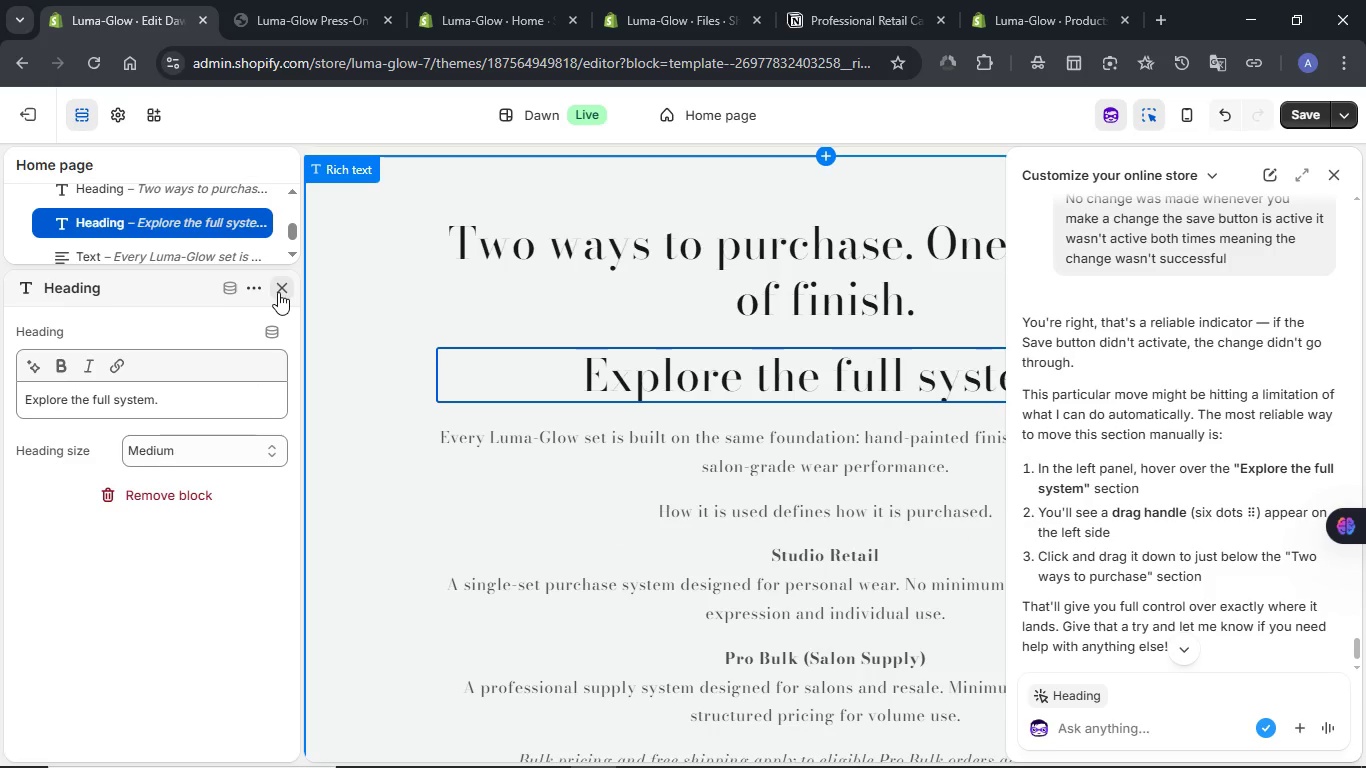 
wait(5.05)
 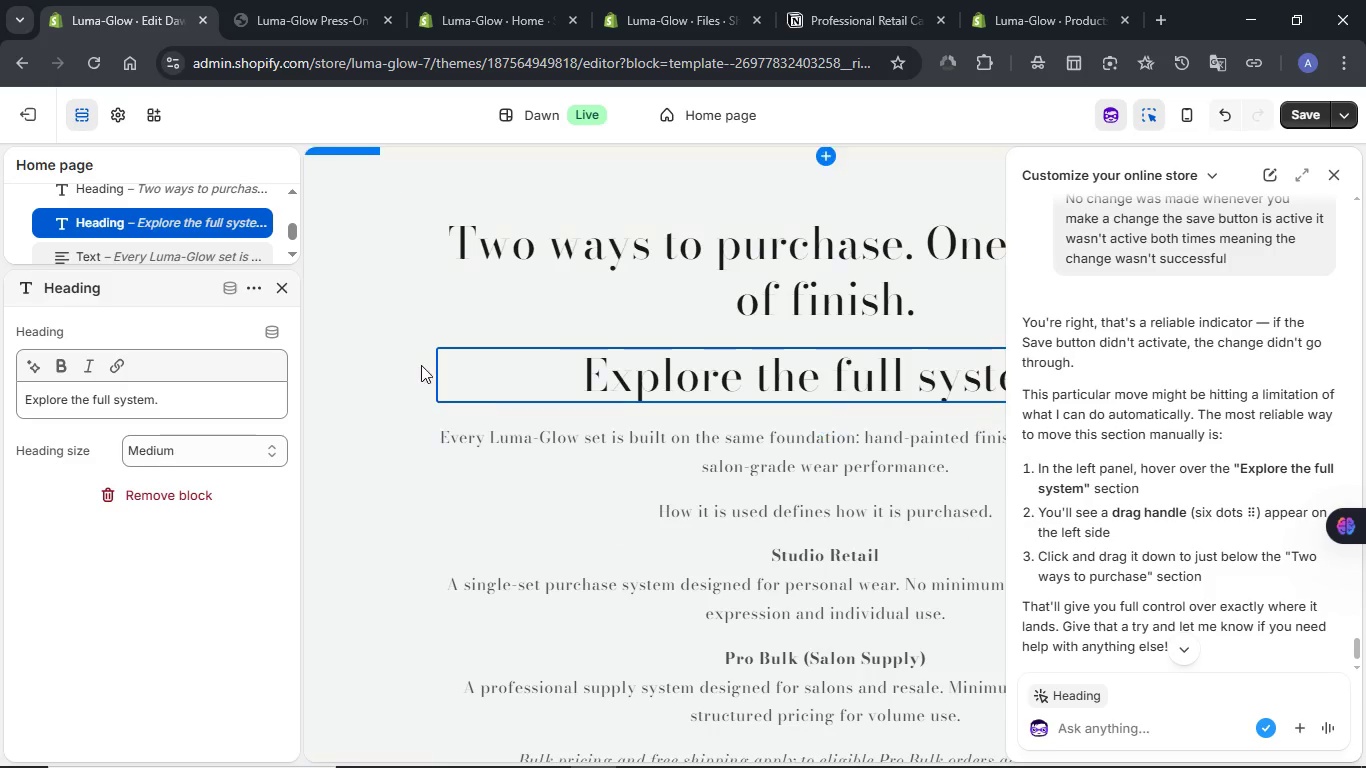 
left_click([278, 292])
 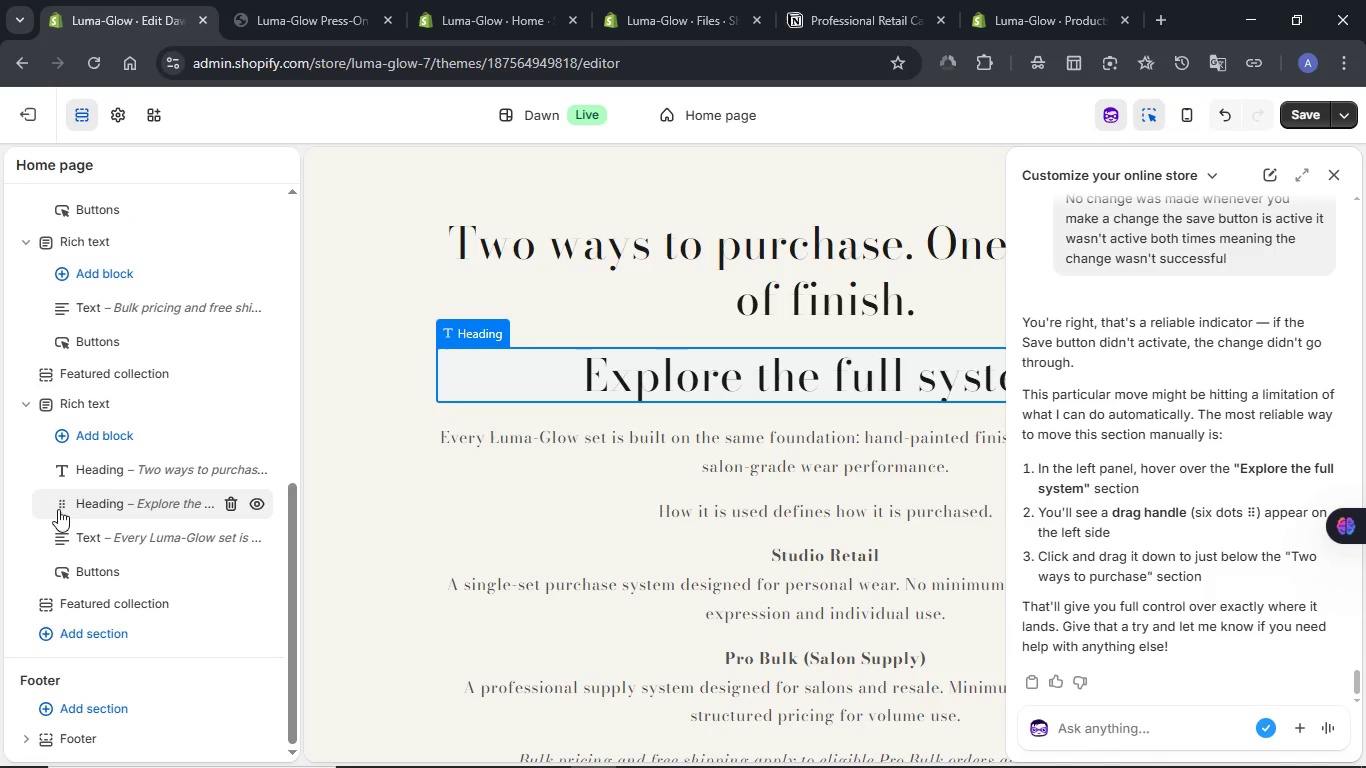 
left_click_drag(start_coordinate=[56, 503], to_coordinate=[50, 551])
 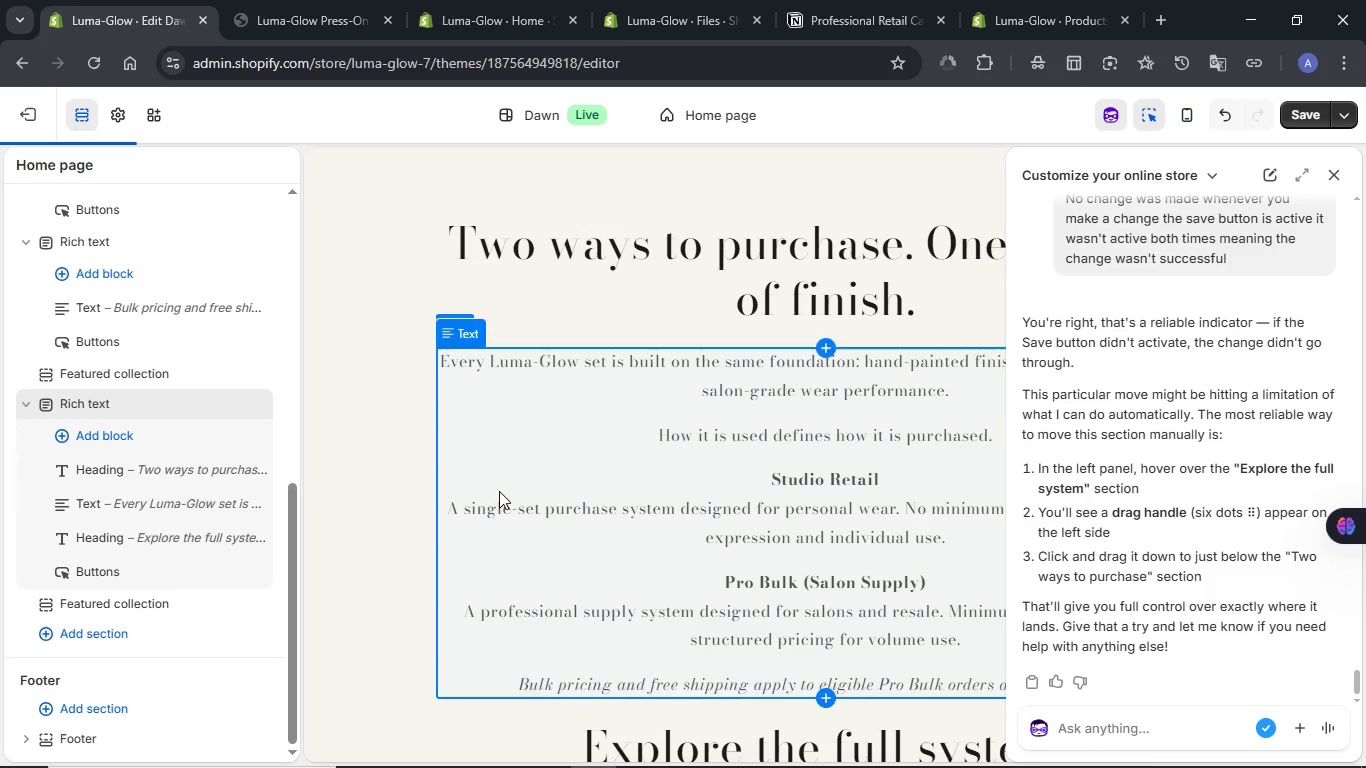 
scroll: coordinate [539, 466], scroll_direction: down, amount: 2.0
 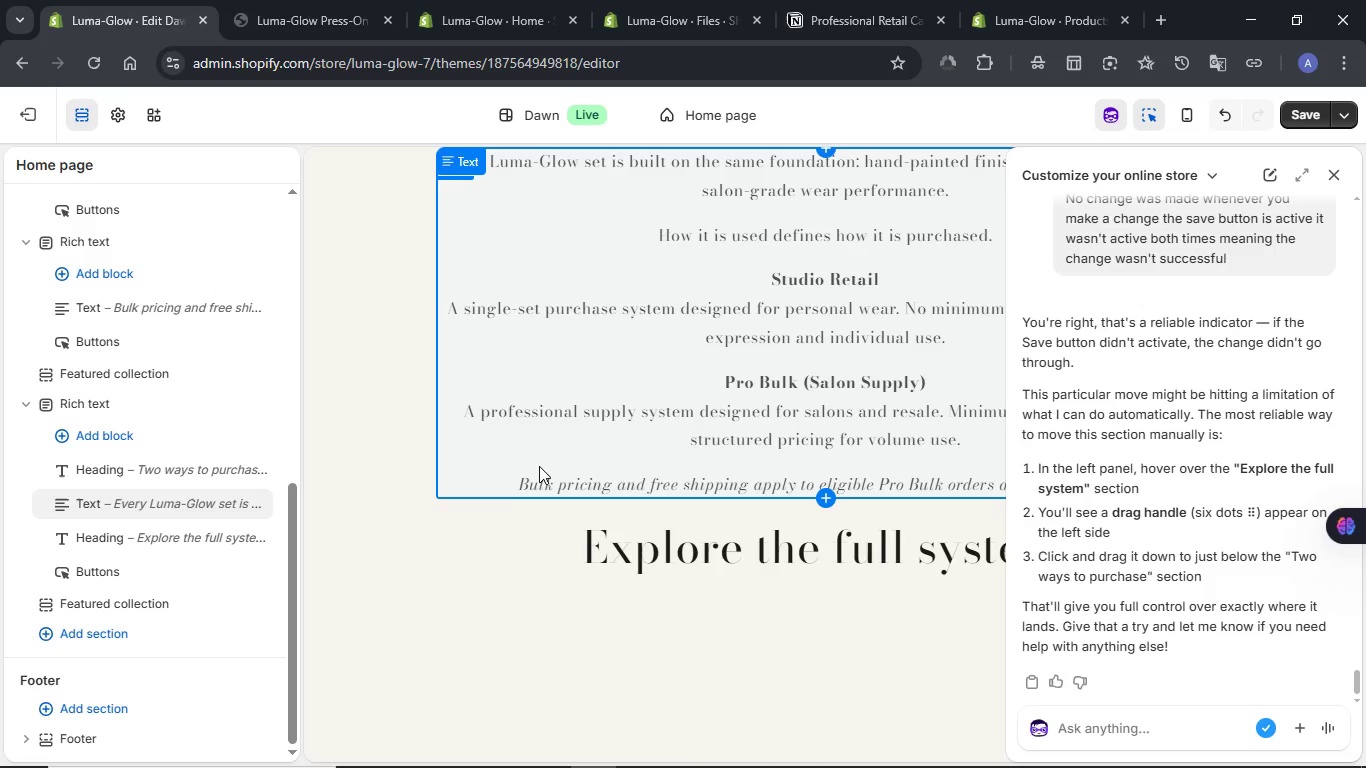 
scroll: coordinate [539, 466], scroll_direction: up, amount: 12.0
 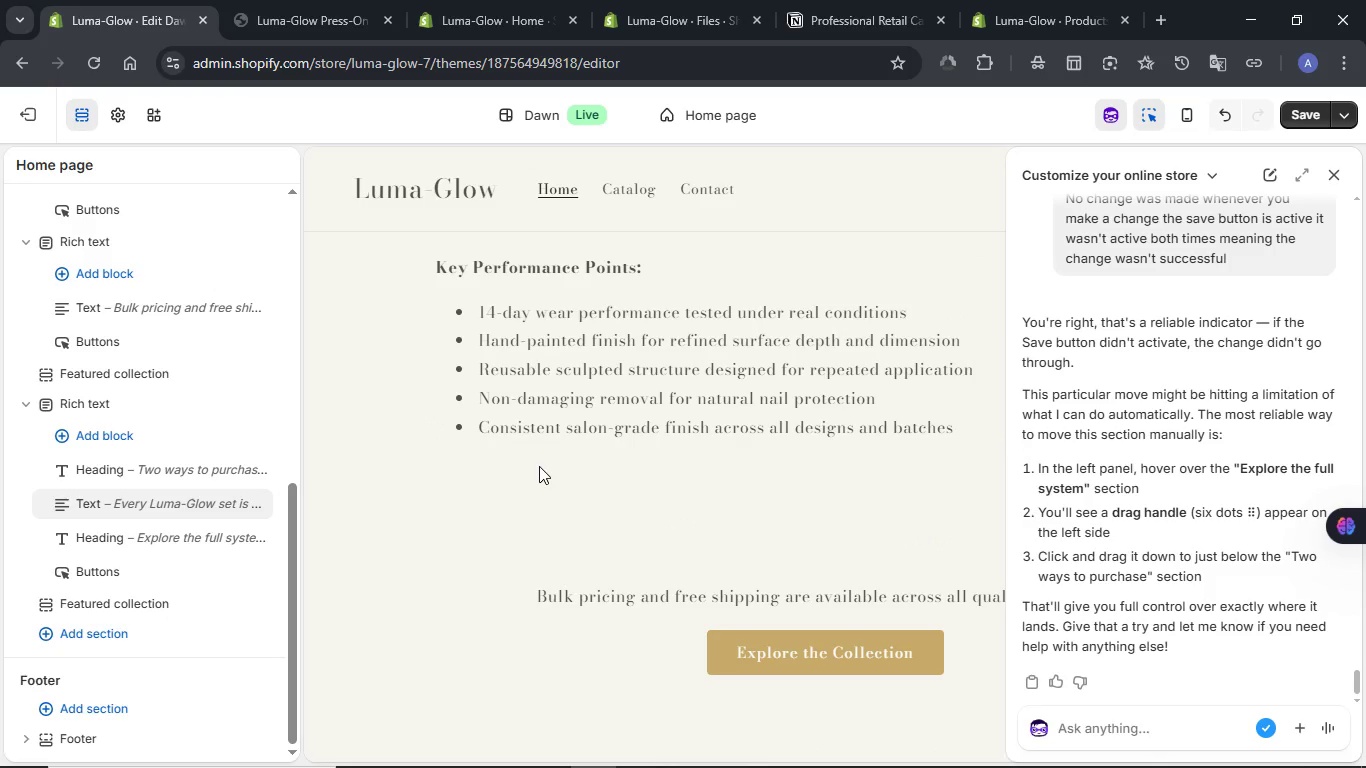 
scroll: coordinate [539, 466], scroll_direction: down, amount: 1.0
 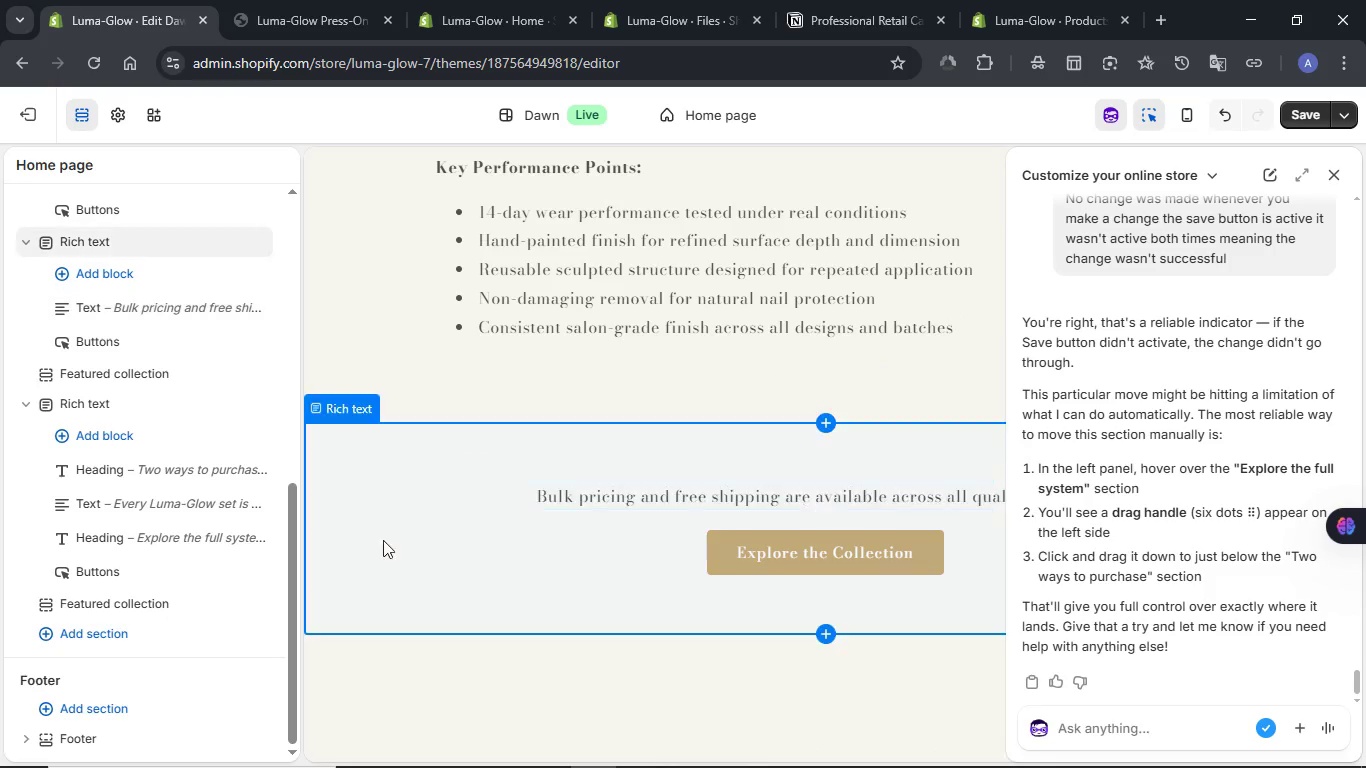 
left_click([369, 532])
 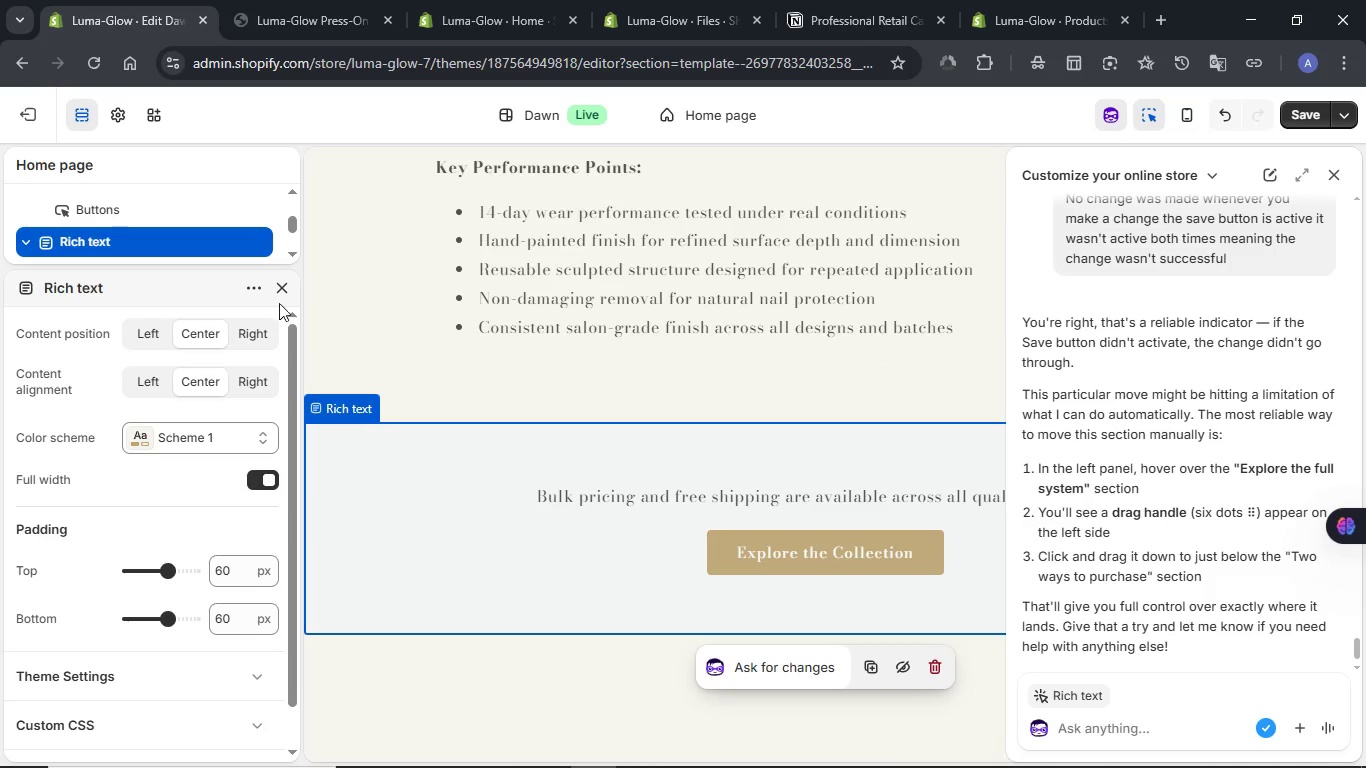 
left_click([280, 288])
 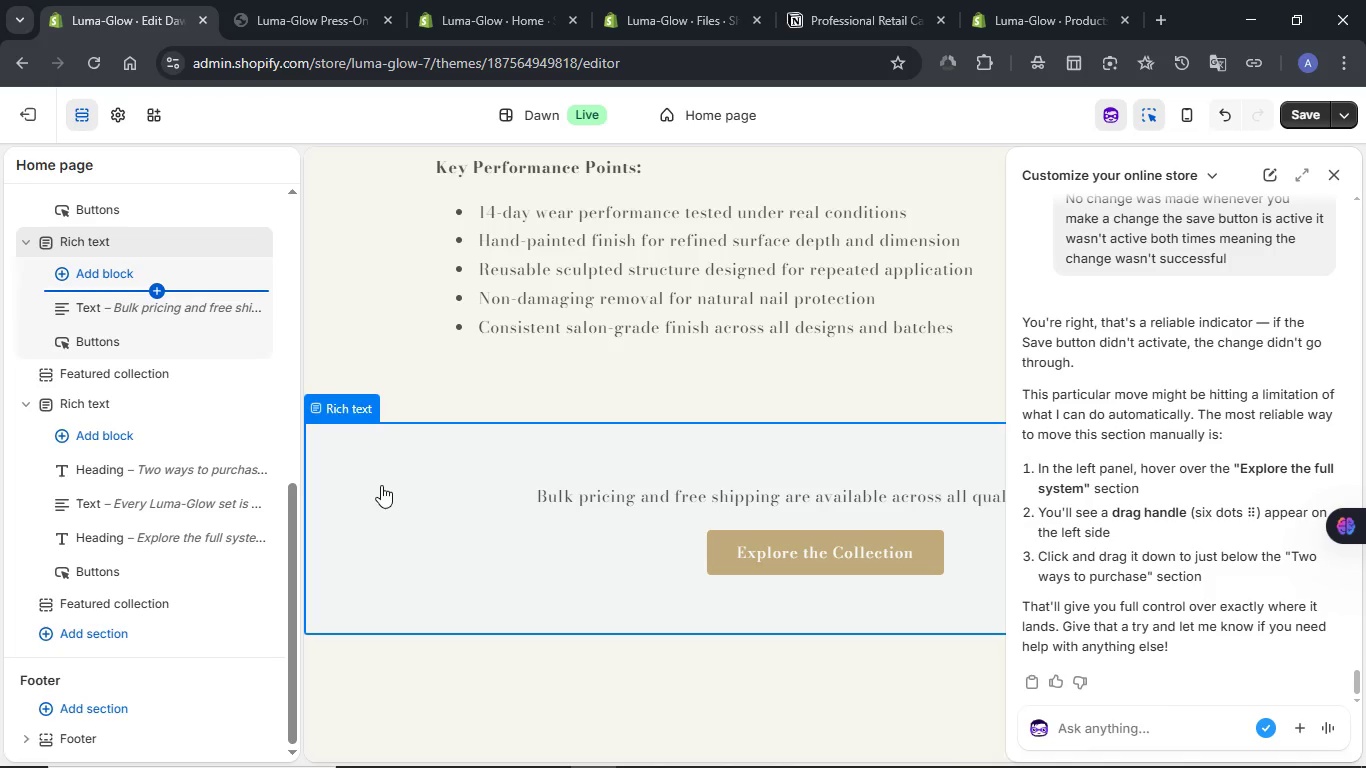 
wait(10.78)
 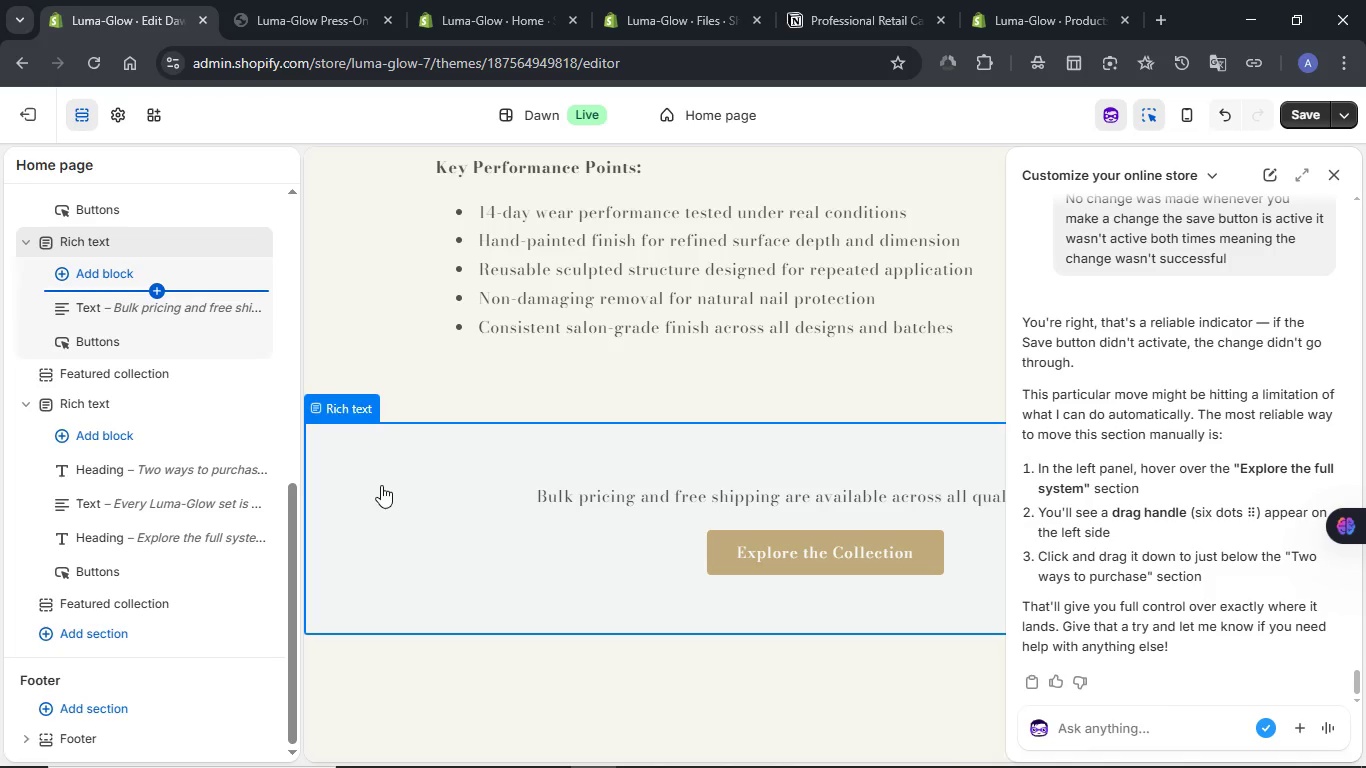 
left_click_drag(start_coordinate=[60, 309], to_coordinate=[58, 566])
 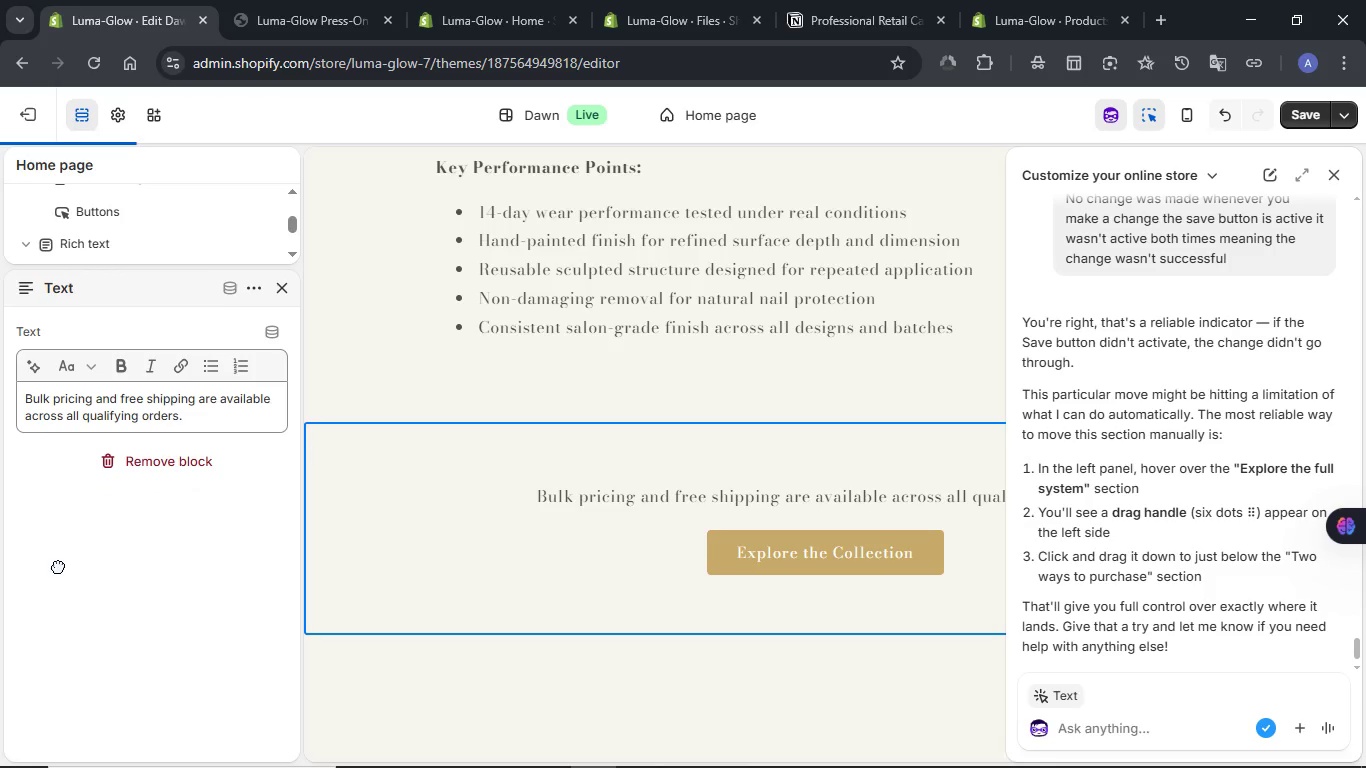 
scroll: coordinate [644, 475], scroll_direction: up, amount: 2.0
 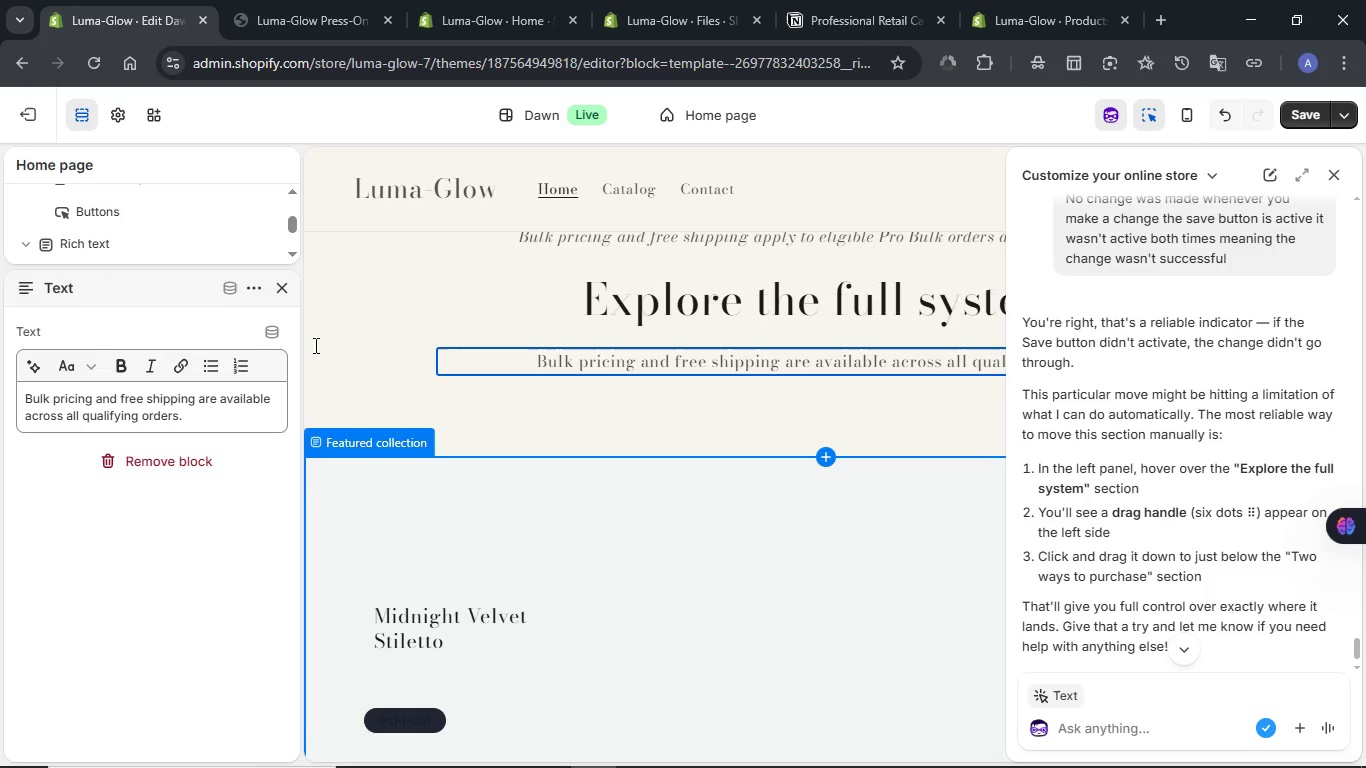 
left_click([283, 288])
 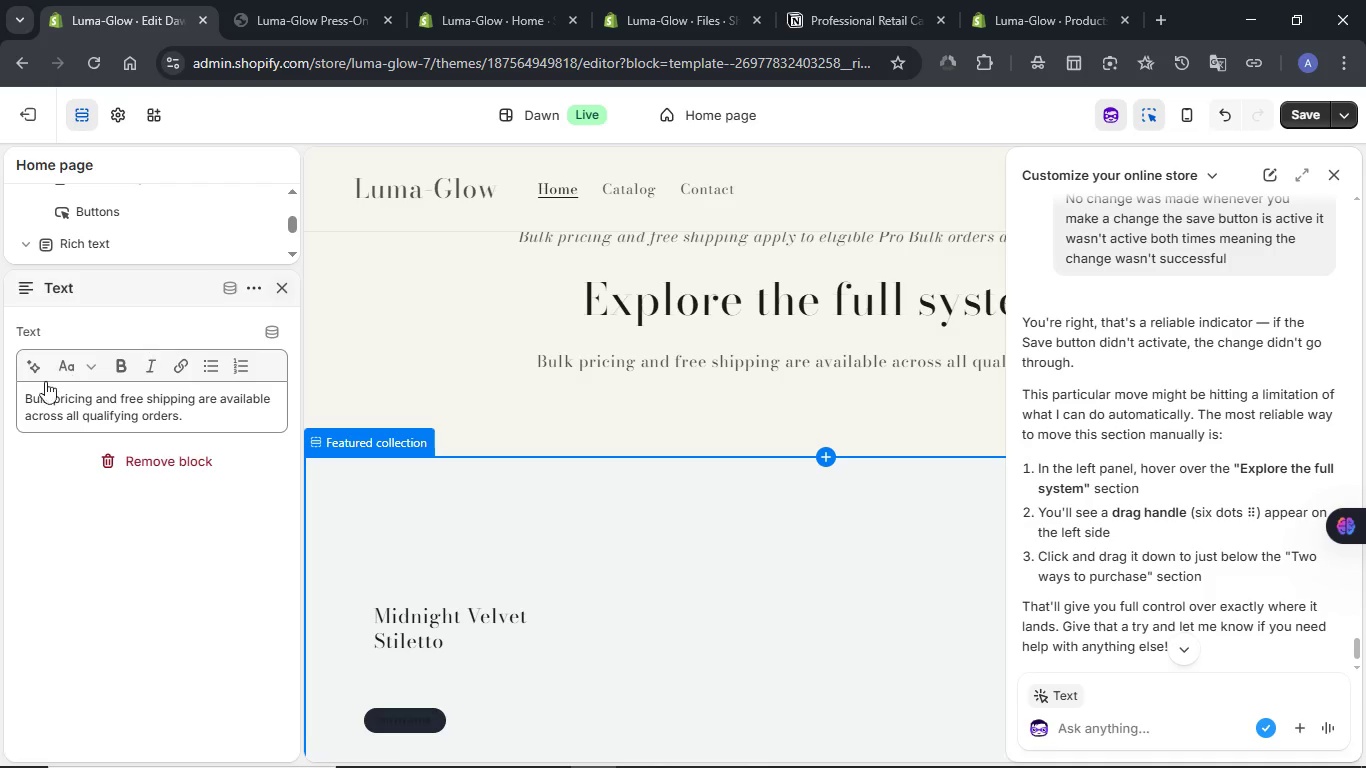 
mouse_move([63, 346])
 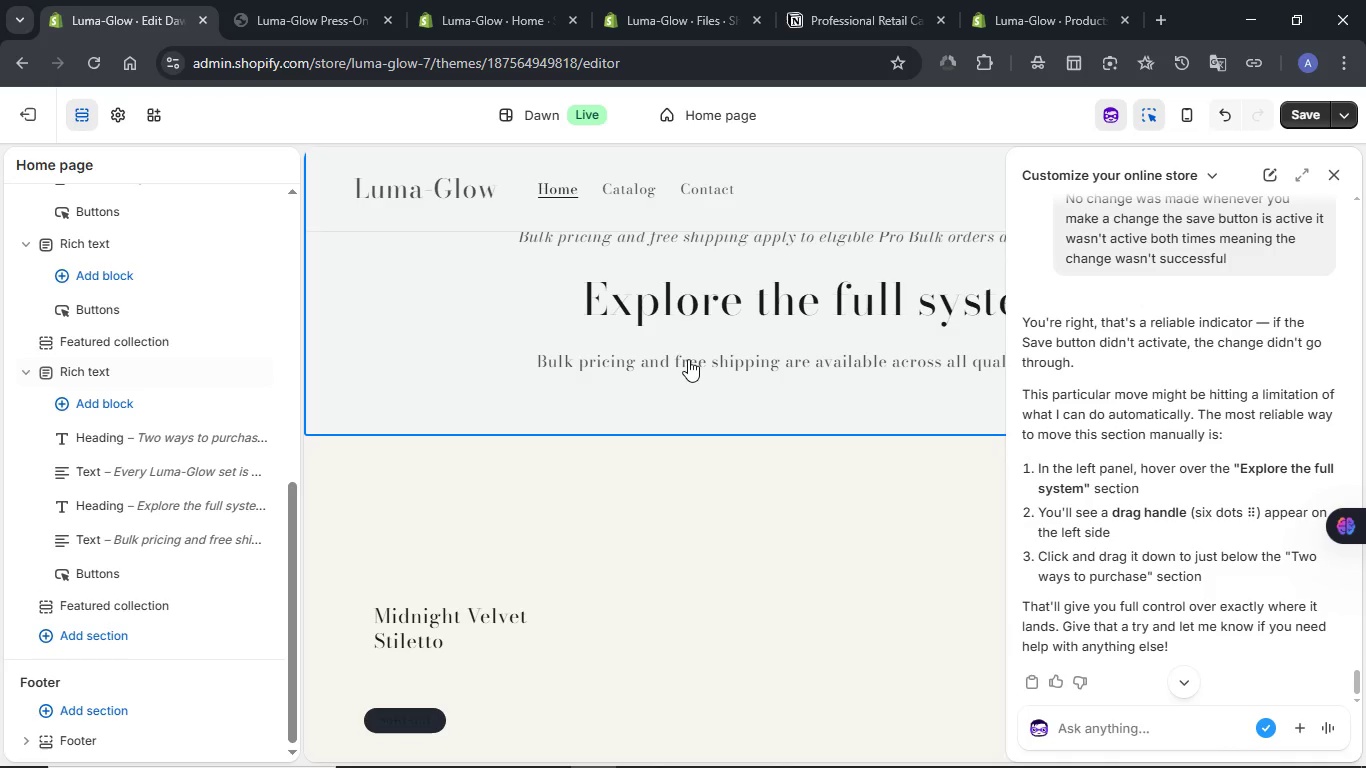 
scroll: coordinate [689, 359], scroll_direction: up, amount: 9.0
 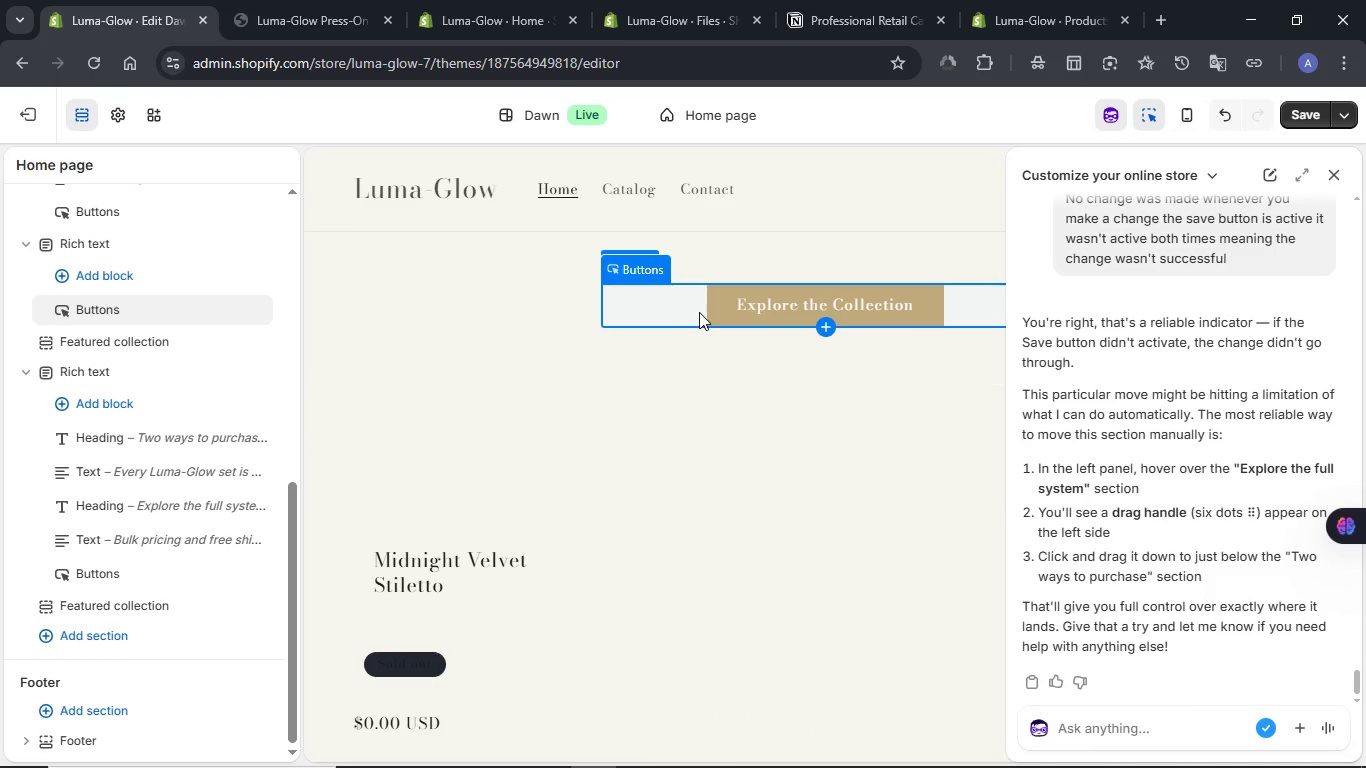 
left_click([623, 312])
 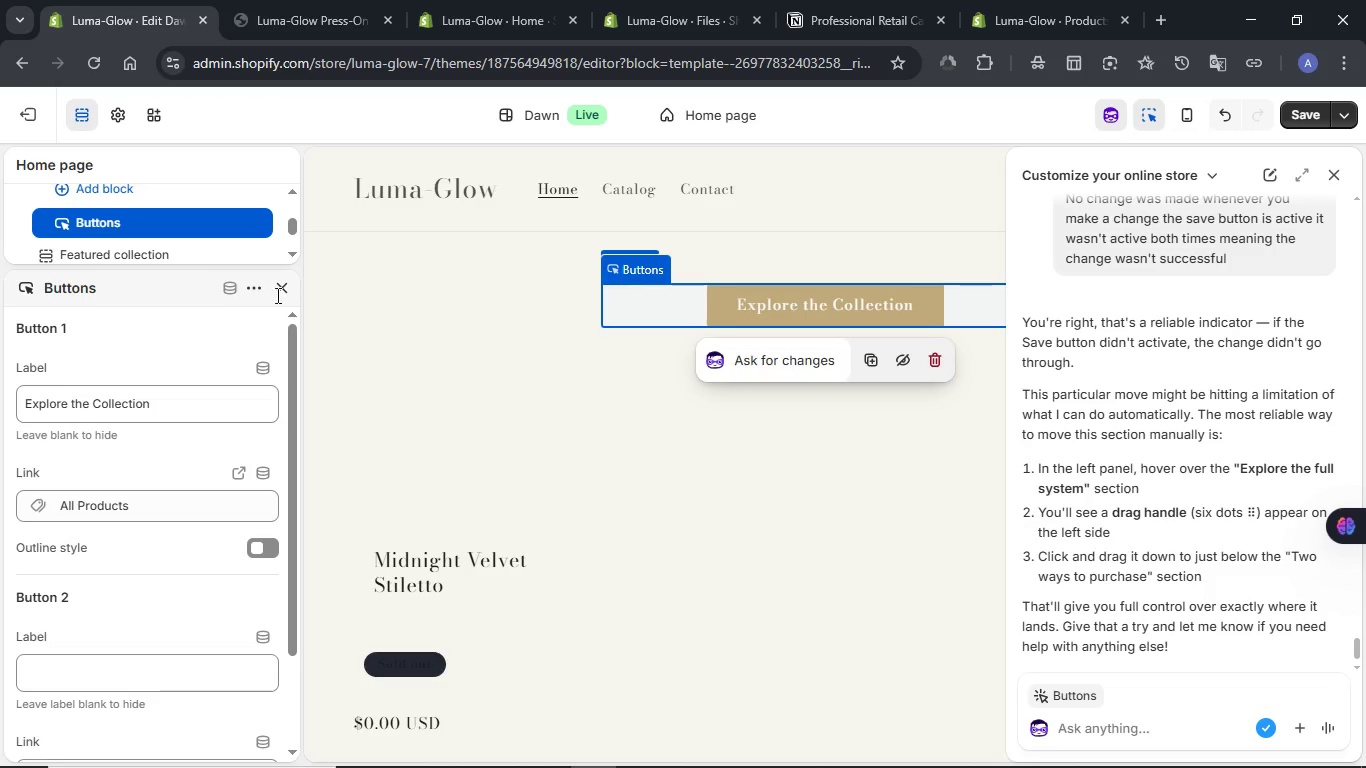 
left_click([278, 296])
 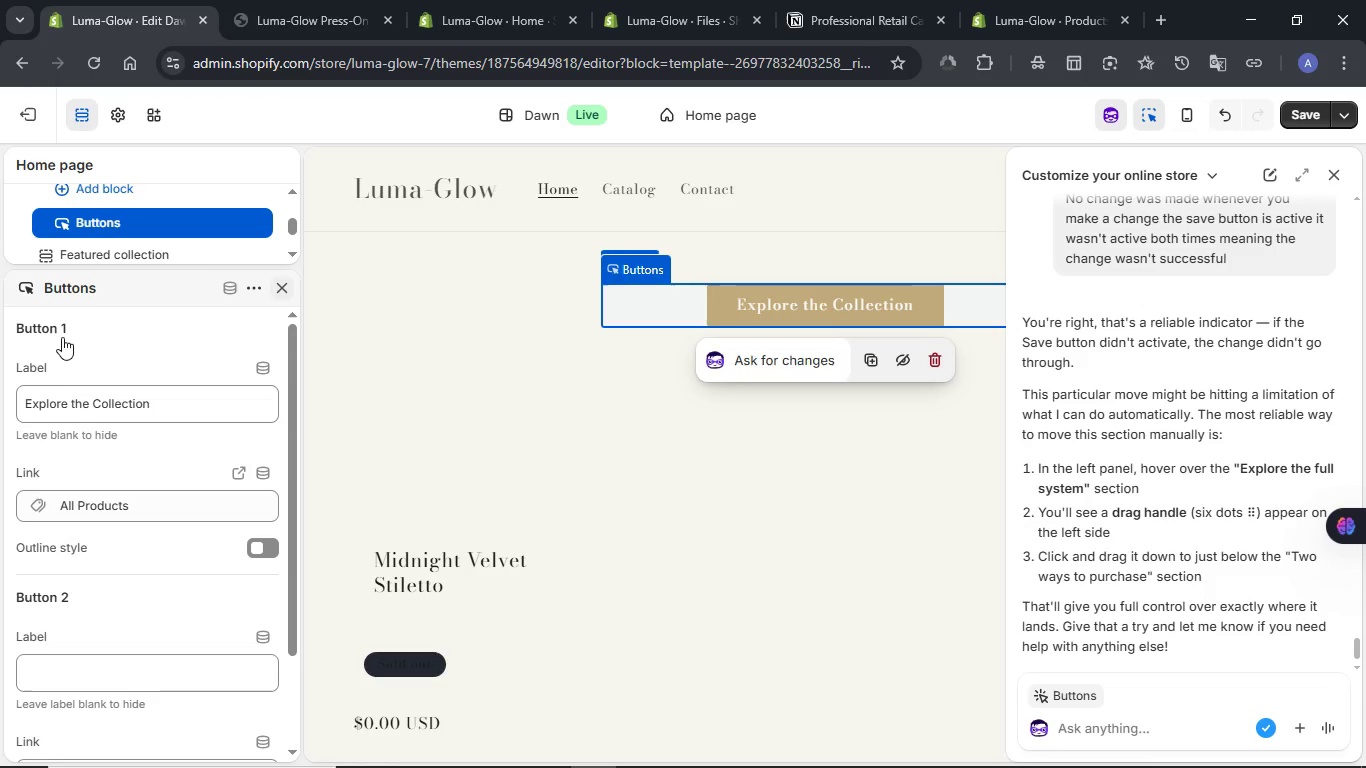 
mouse_move([80, 339])
 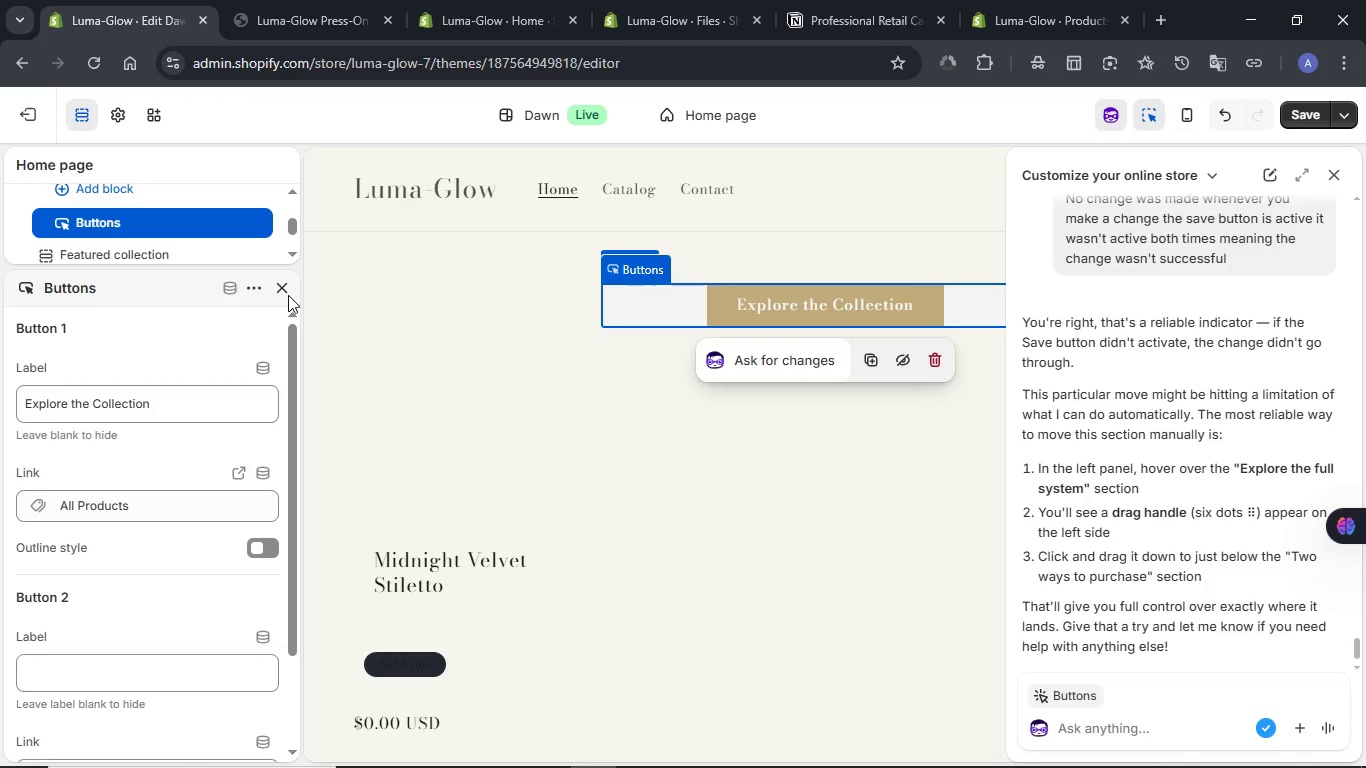 
left_click([288, 295])
 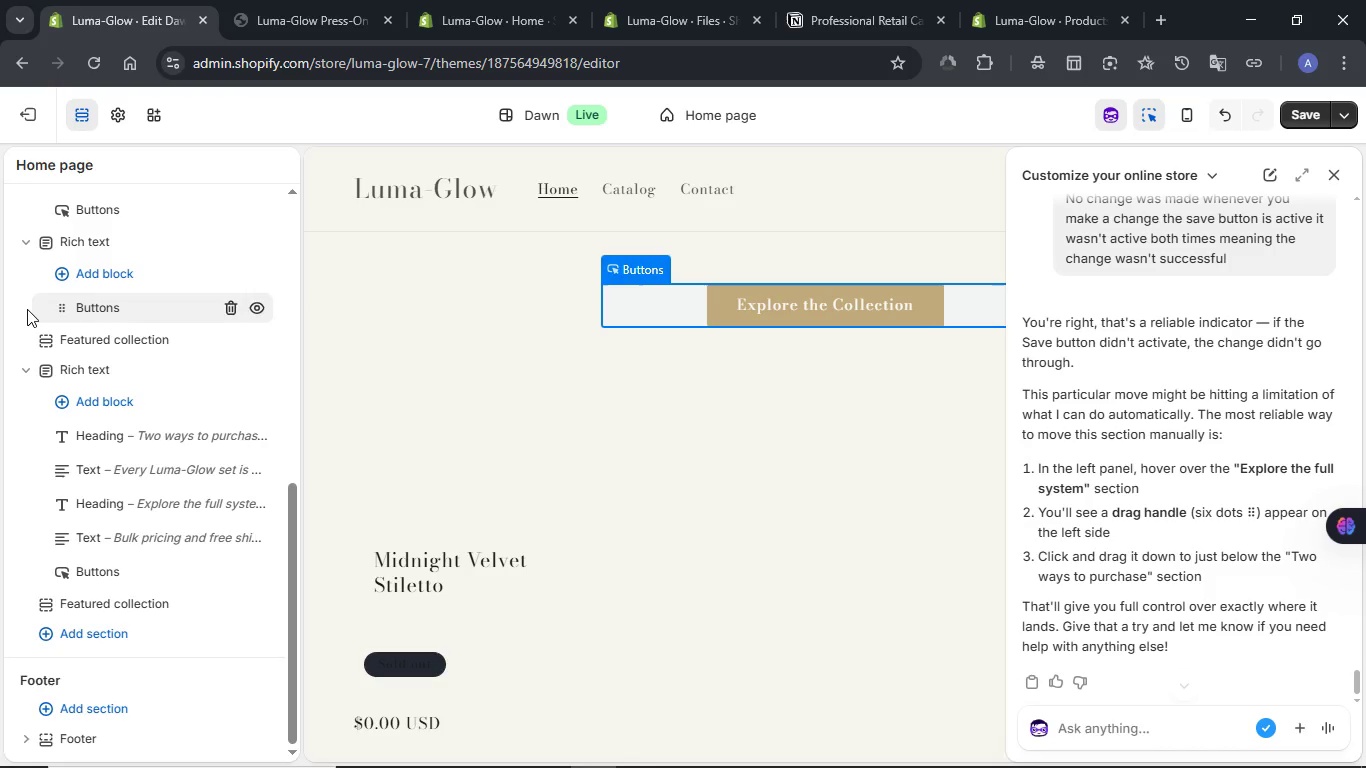 
mouse_move([76, 321])
 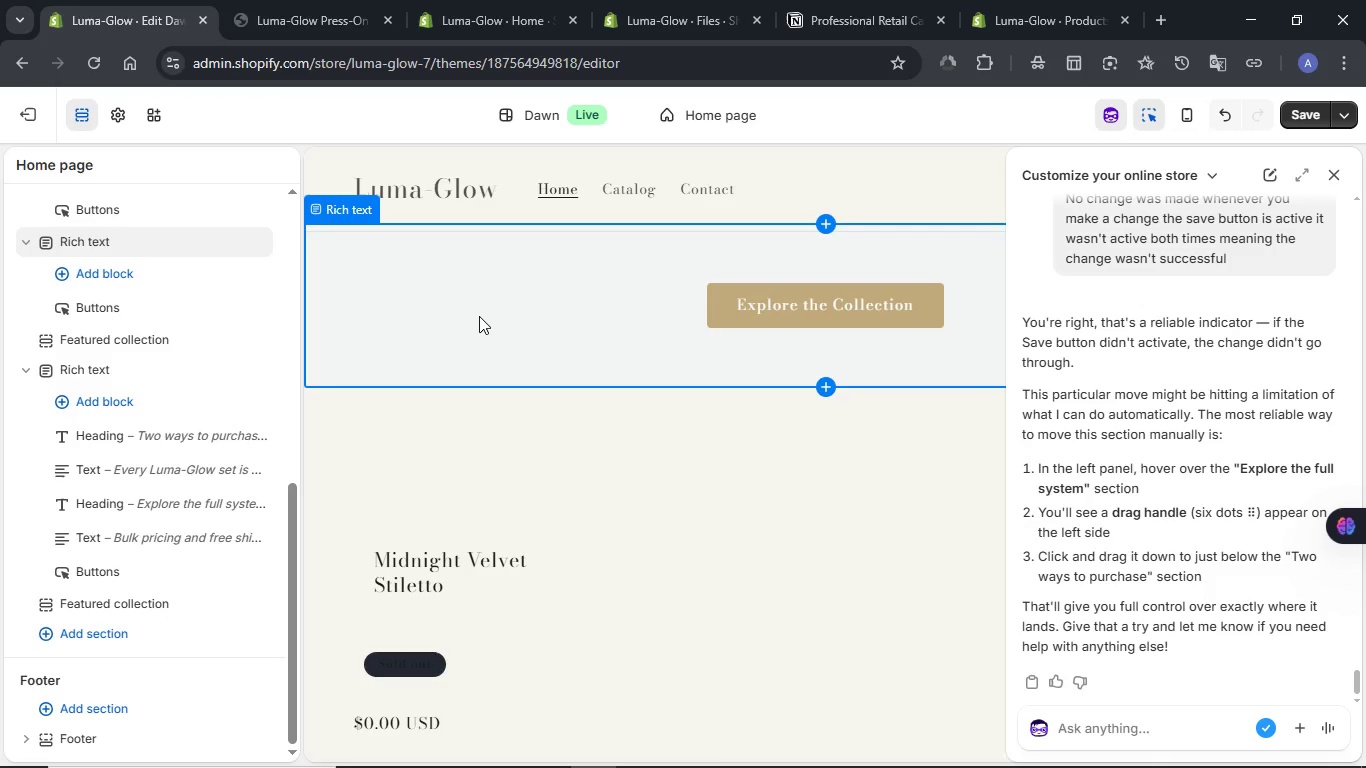 
left_click([479, 316])
 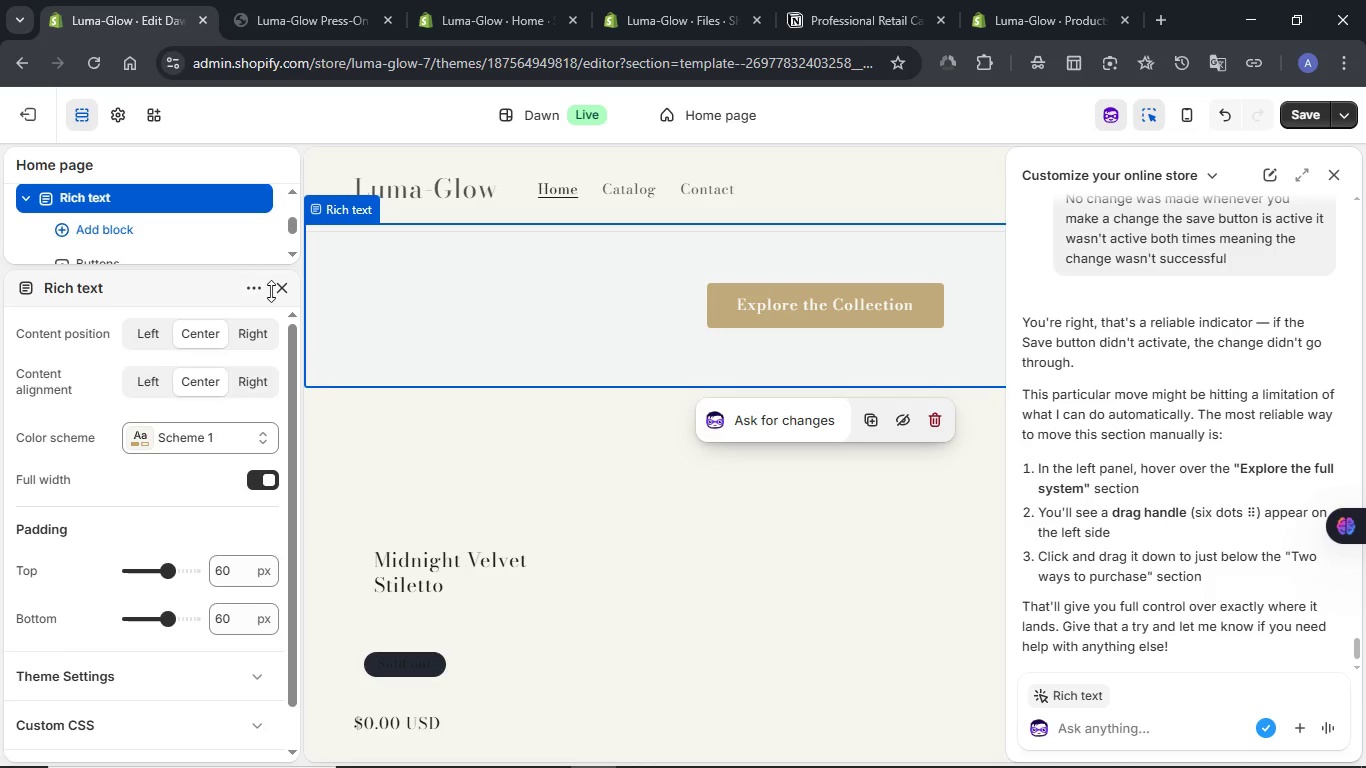 
left_click([284, 291])
 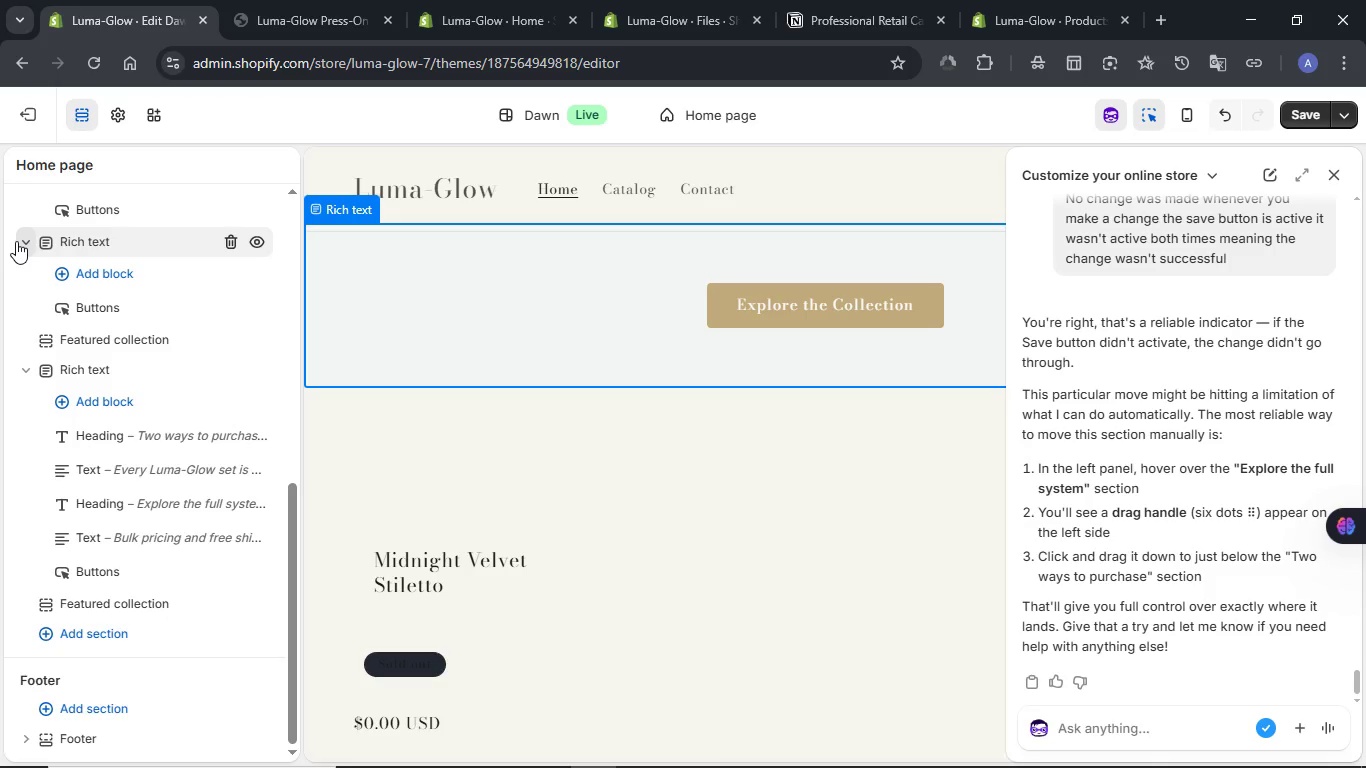 
wait(5.12)
 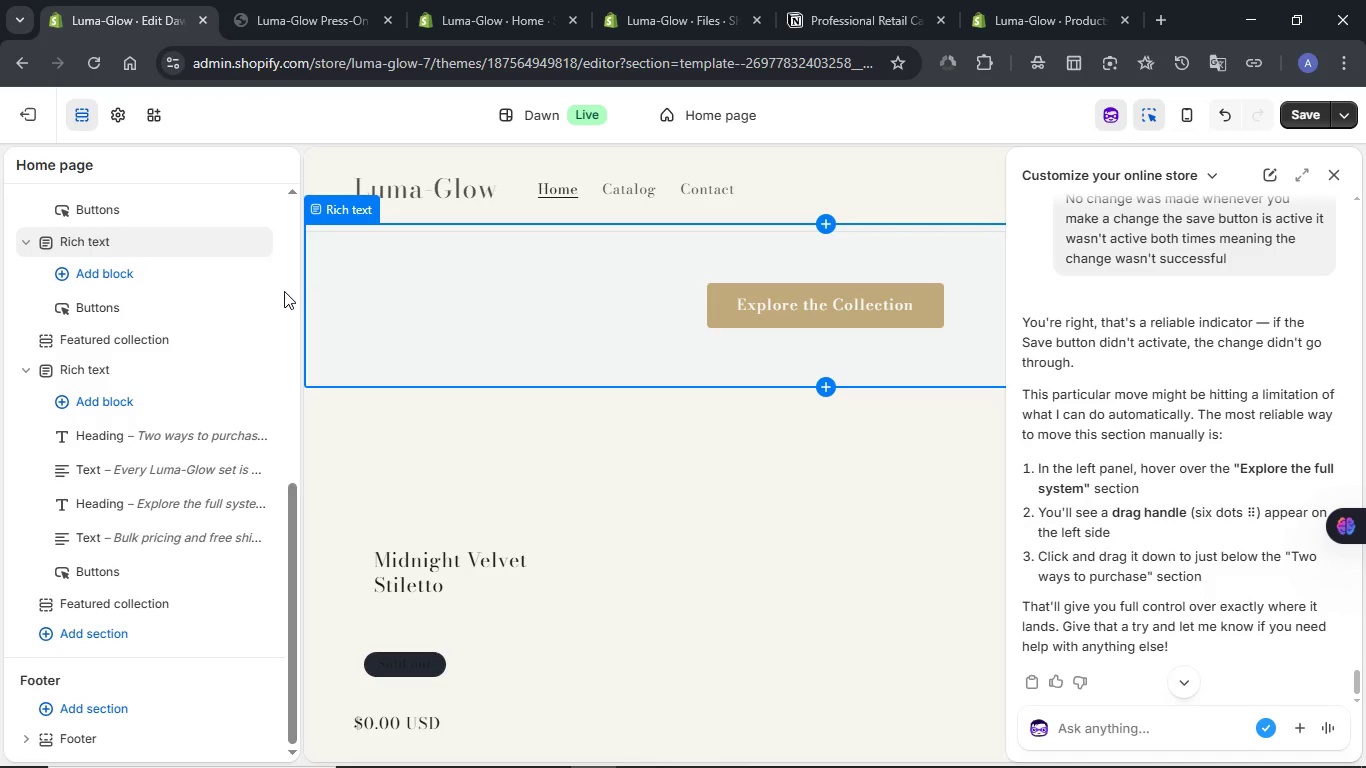 
mouse_move([52, 308])
 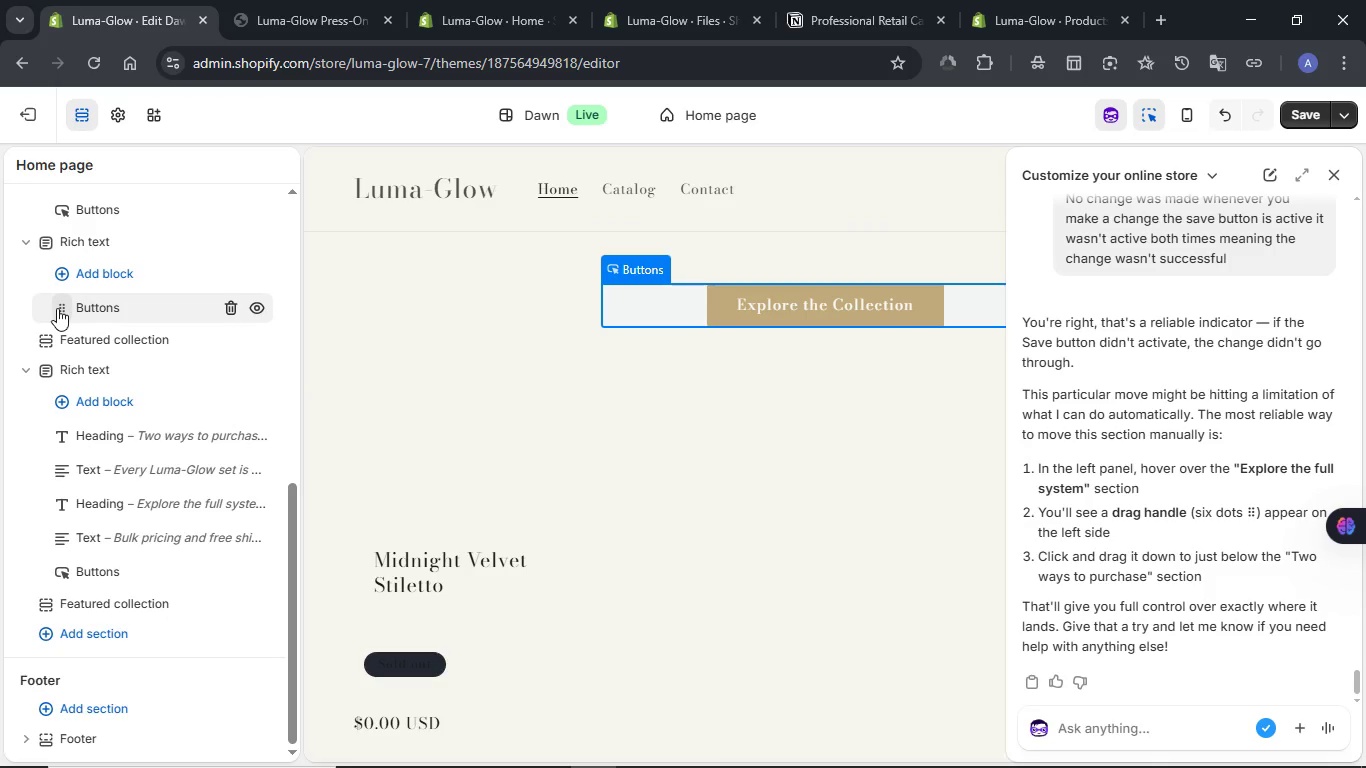 
left_click_drag(start_coordinate=[57, 308], to_coordinate=[24, 562])
 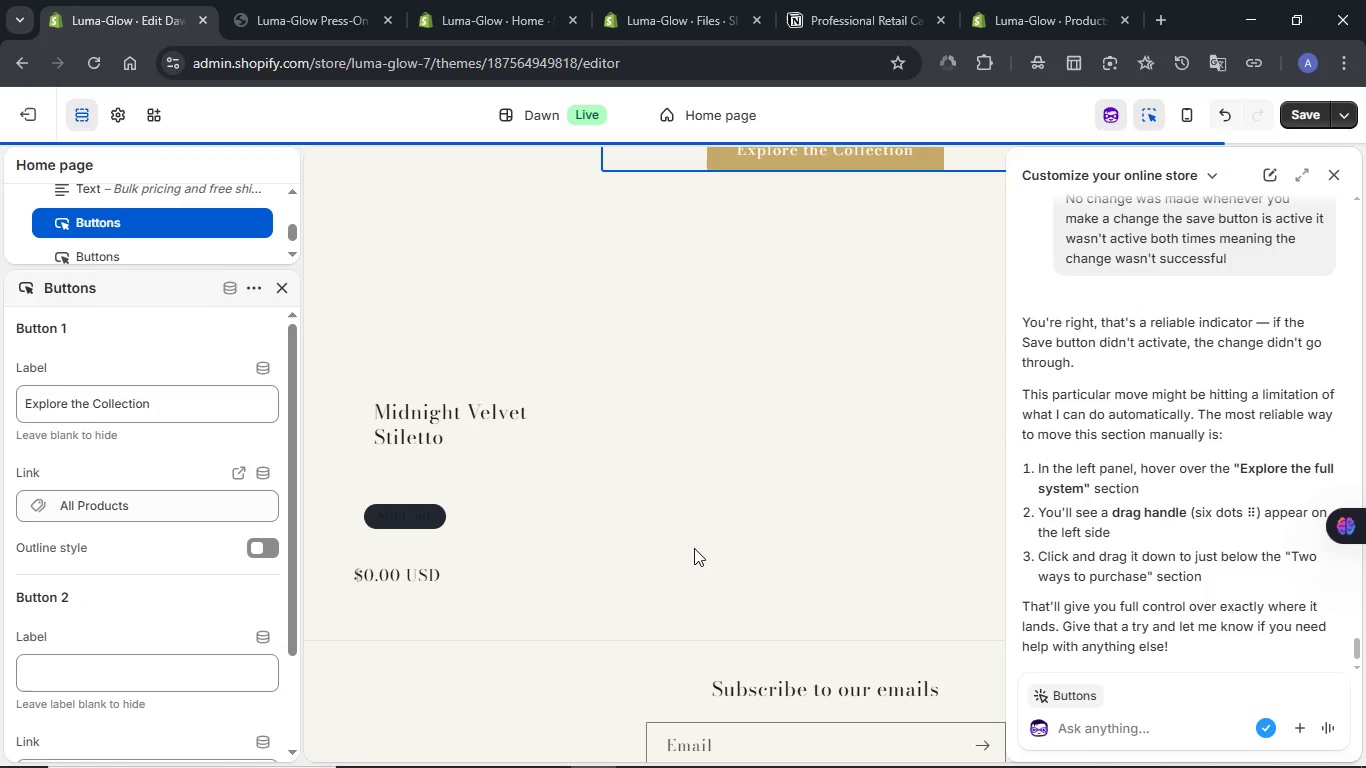 
scroll: coordinate [716, 478], scroll_direction: up, amount: 4.0
 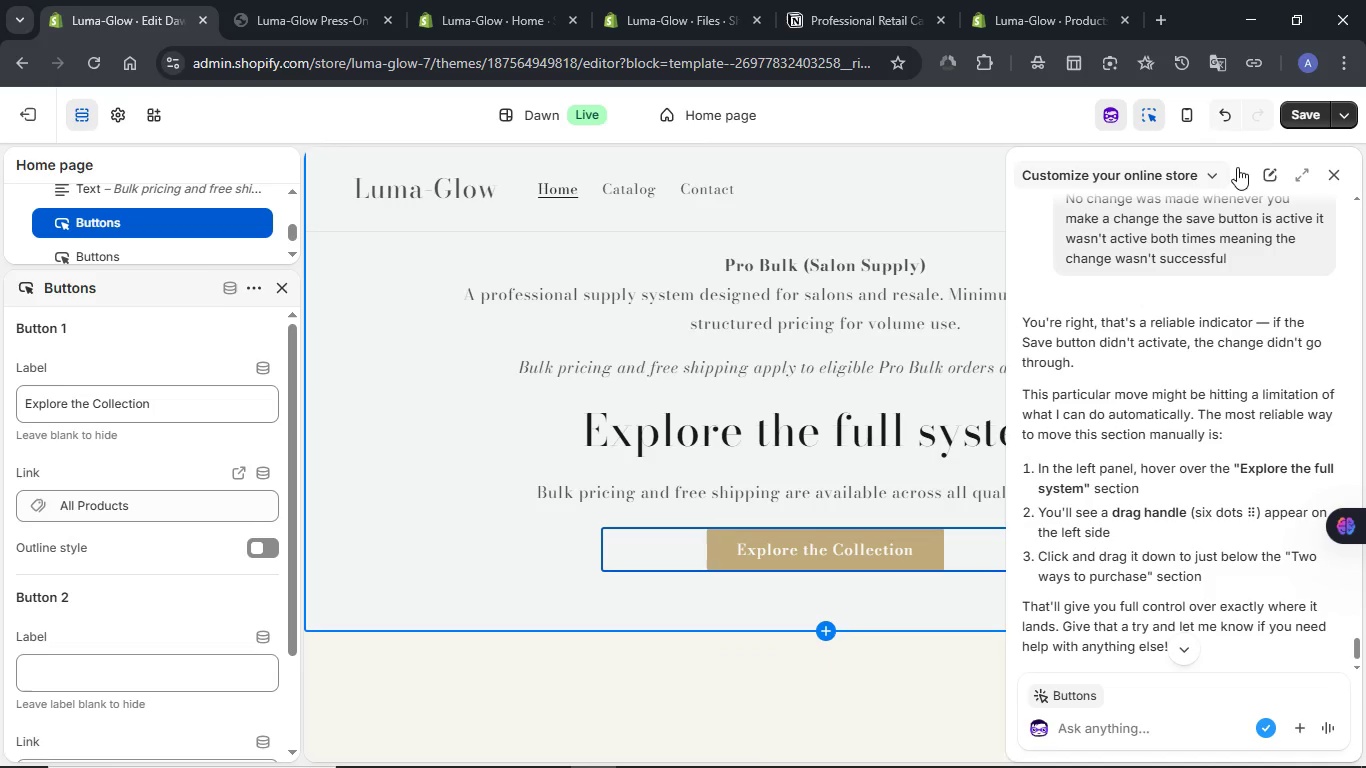 
wait(6.55)
 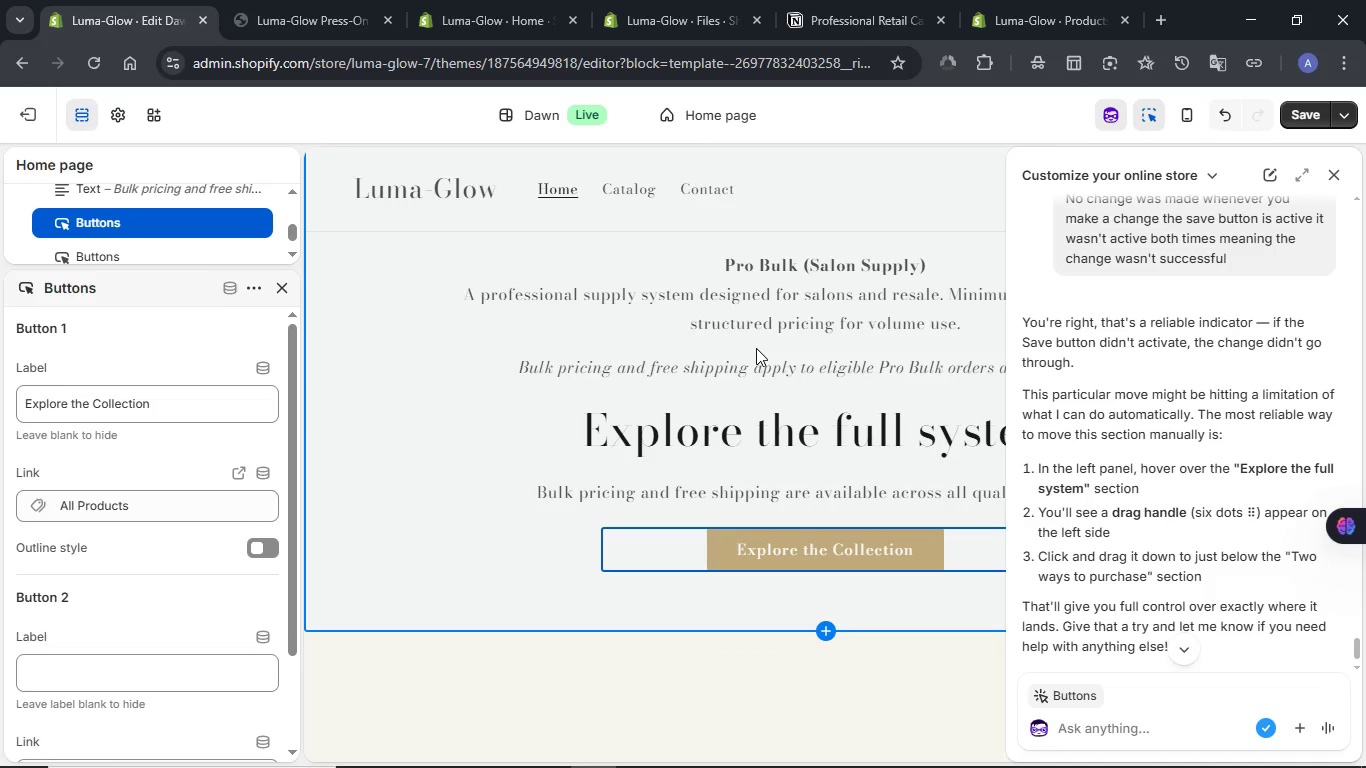 
left_click([1303, 123])
 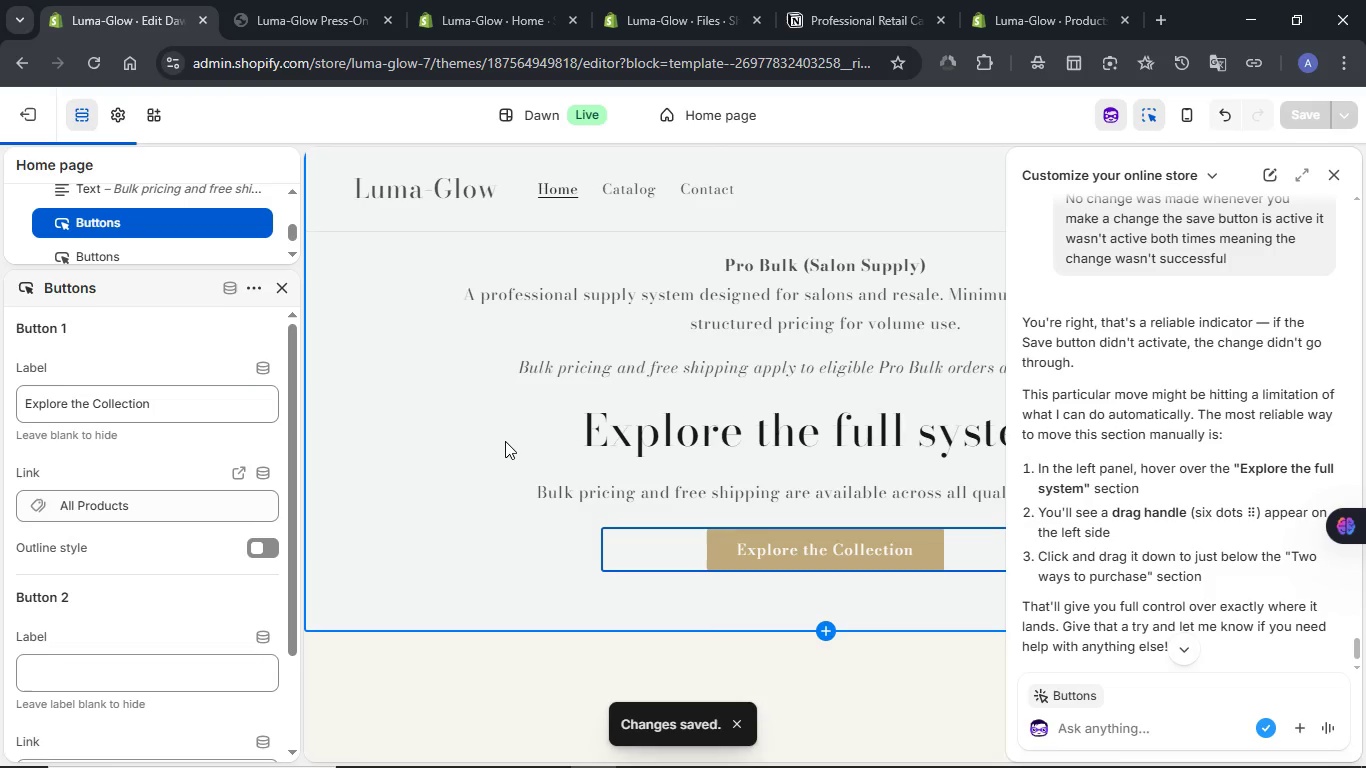 
left_click([279, 0])
 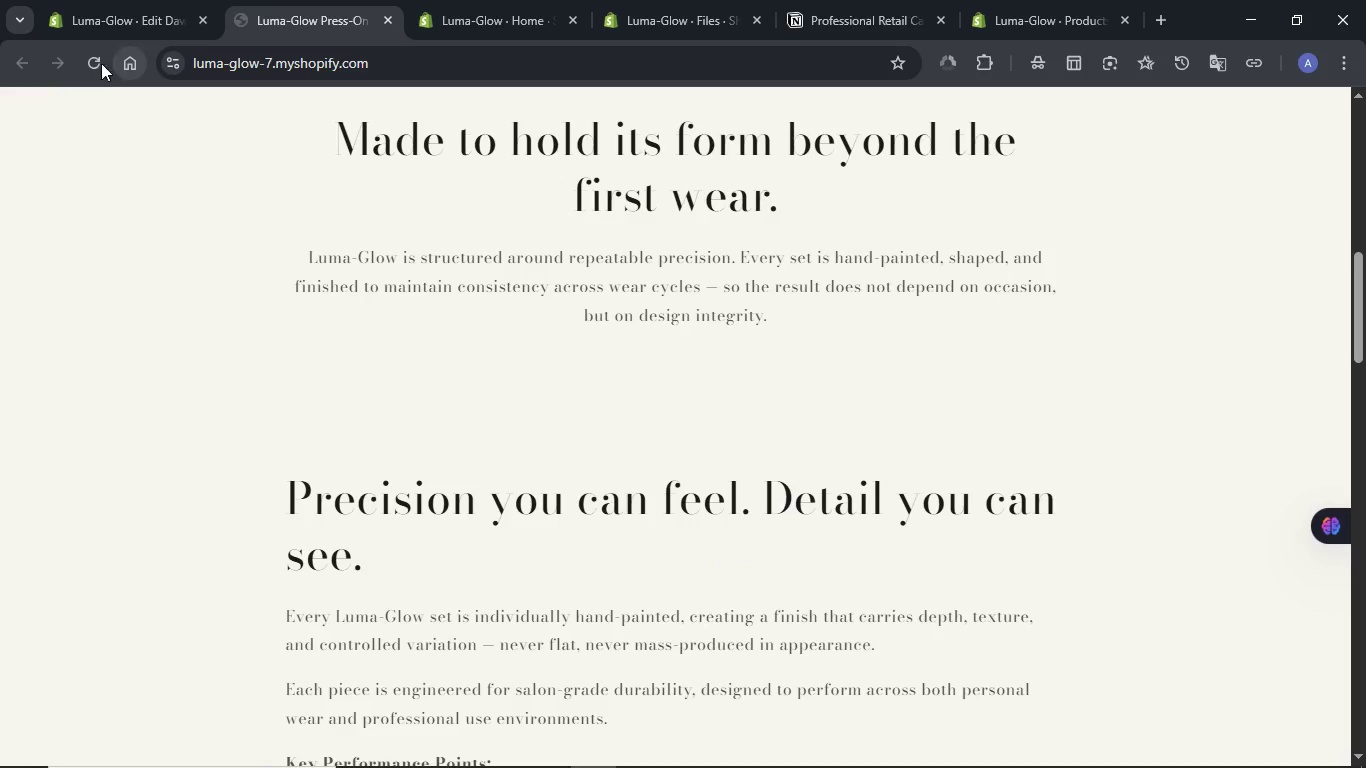 
left_click([95, 65])
 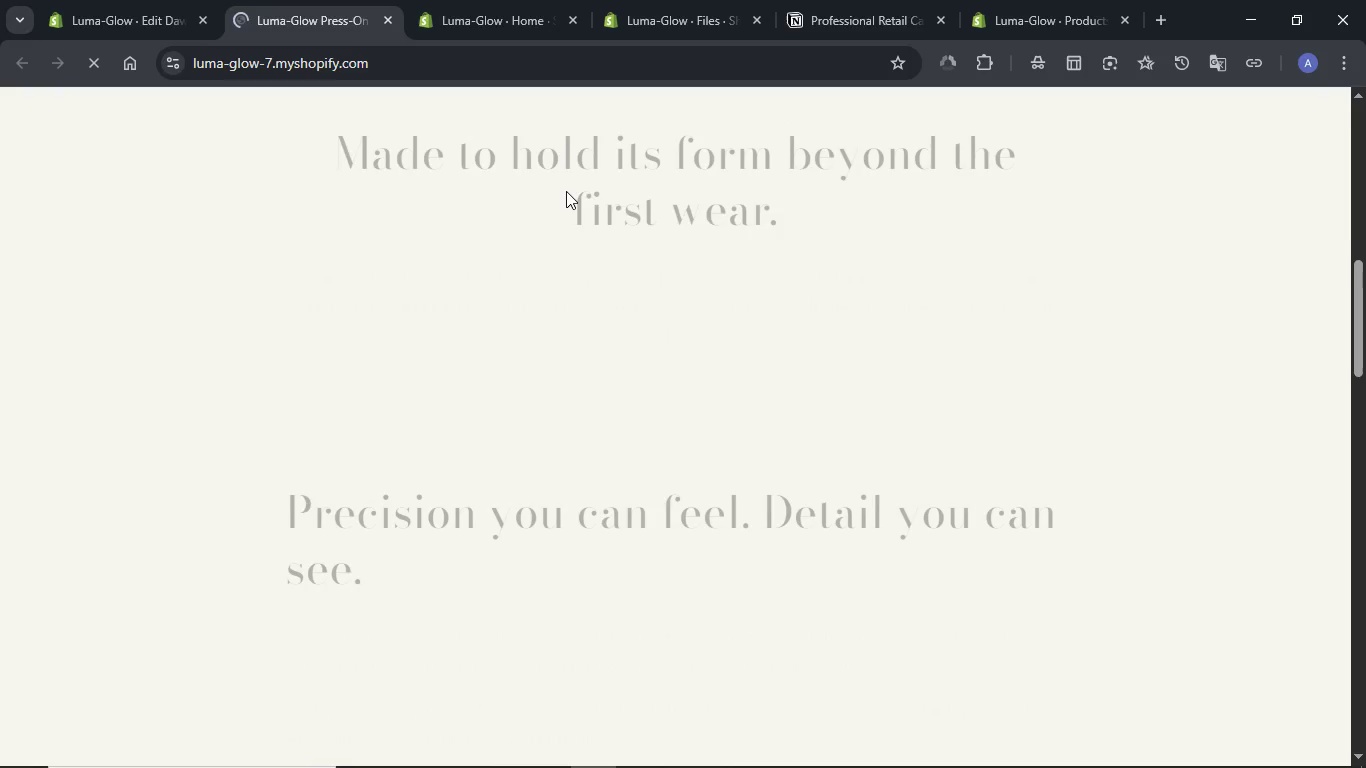 
scroll: coordinate [598, 263], scroll_direction: up, amount: 9.0
 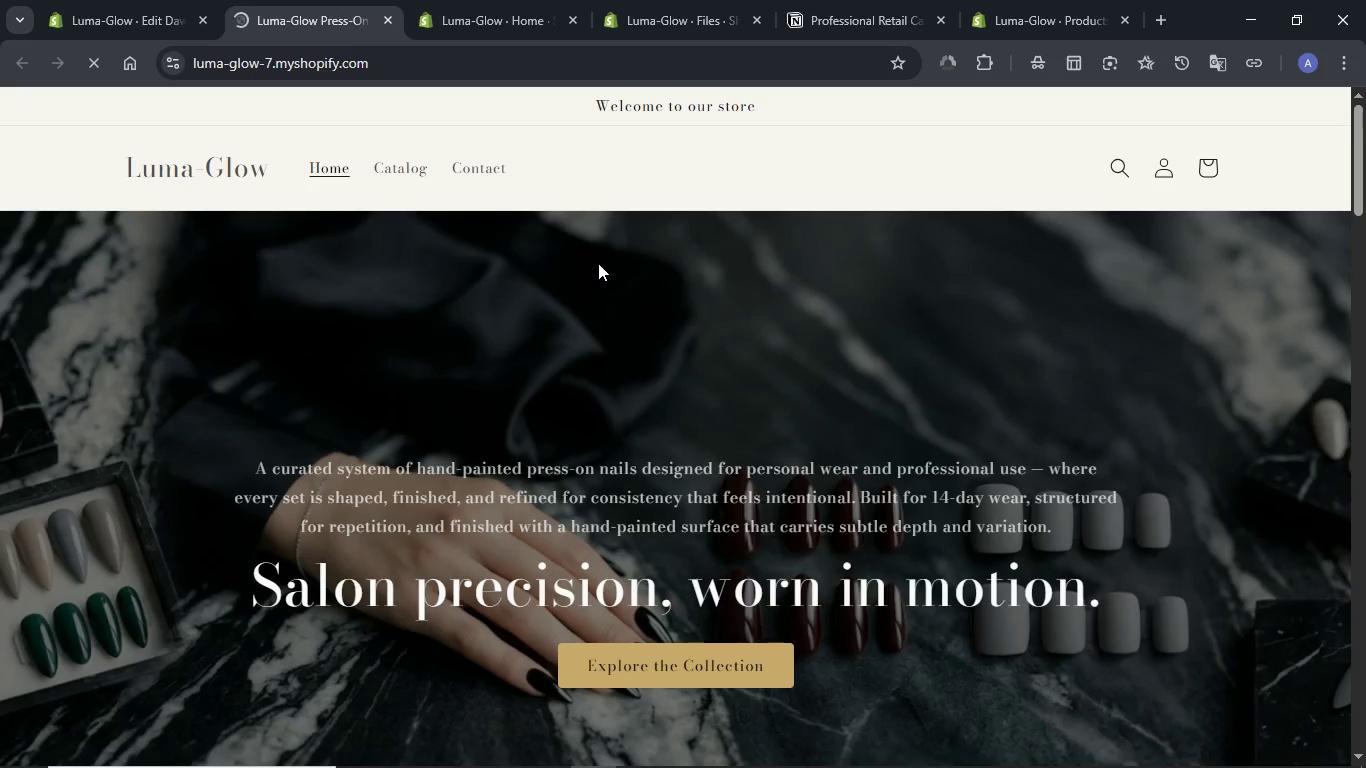 
scroll: coordinate [598, 263], scroll_direction: down, amount: 14.0
 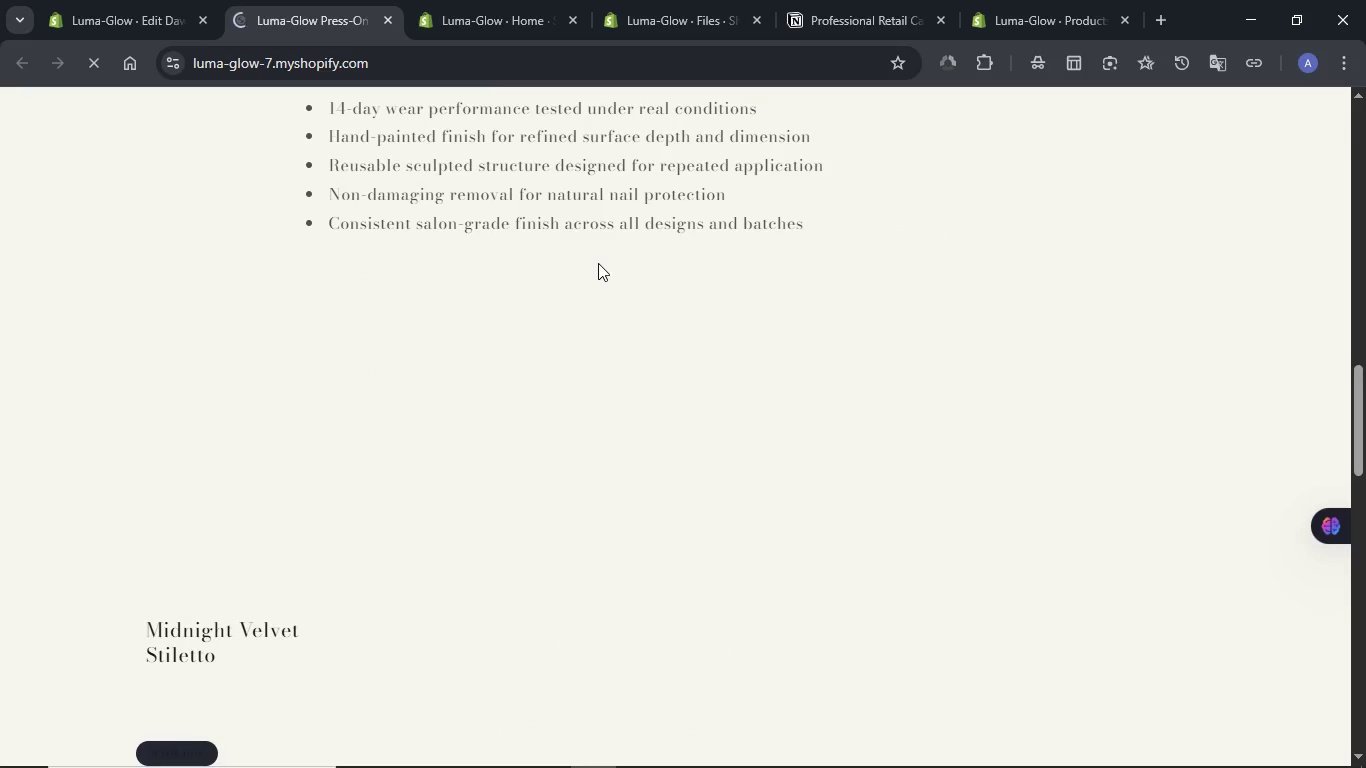 
scroll: coordinate [598, 263], scroll_direction: down, amount: 5.0
 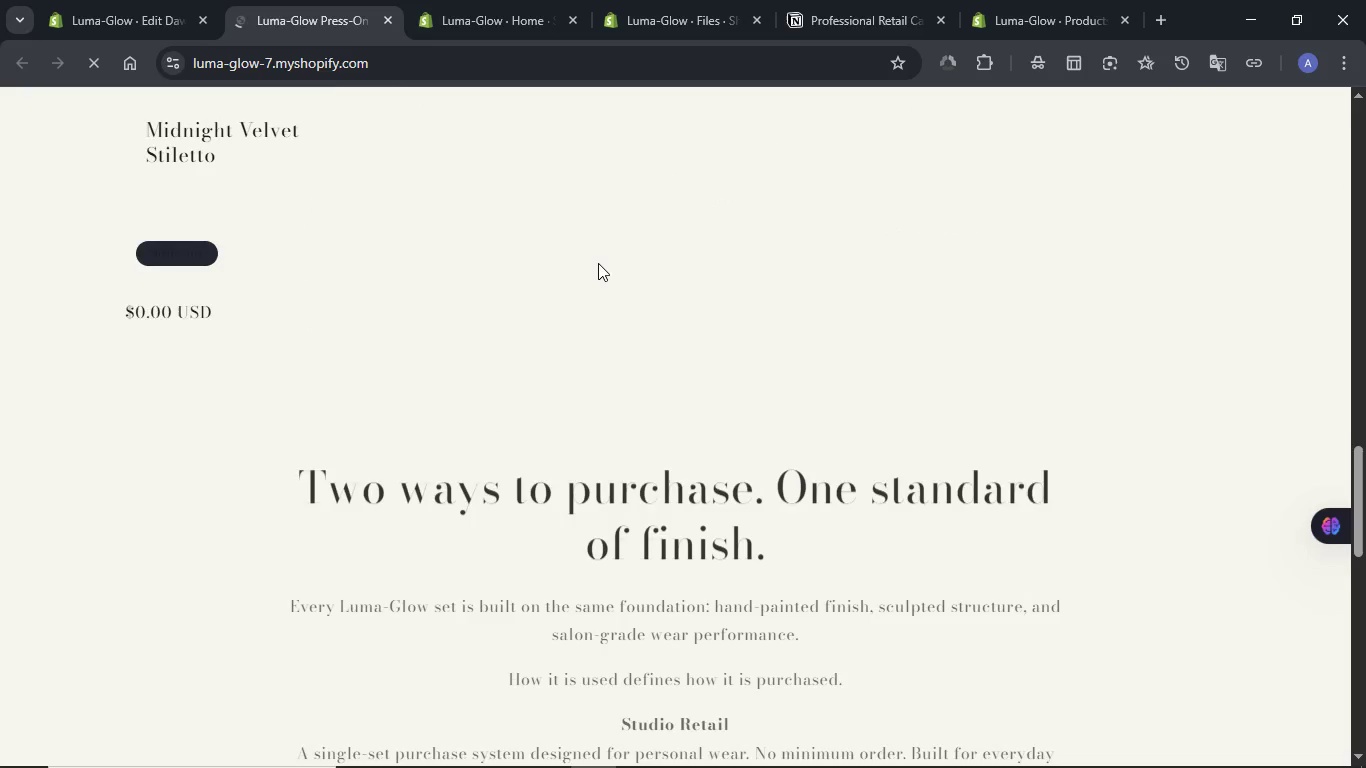 
scroll: coordinate [598, 263], scroll_direction: up, amount: 4.0
 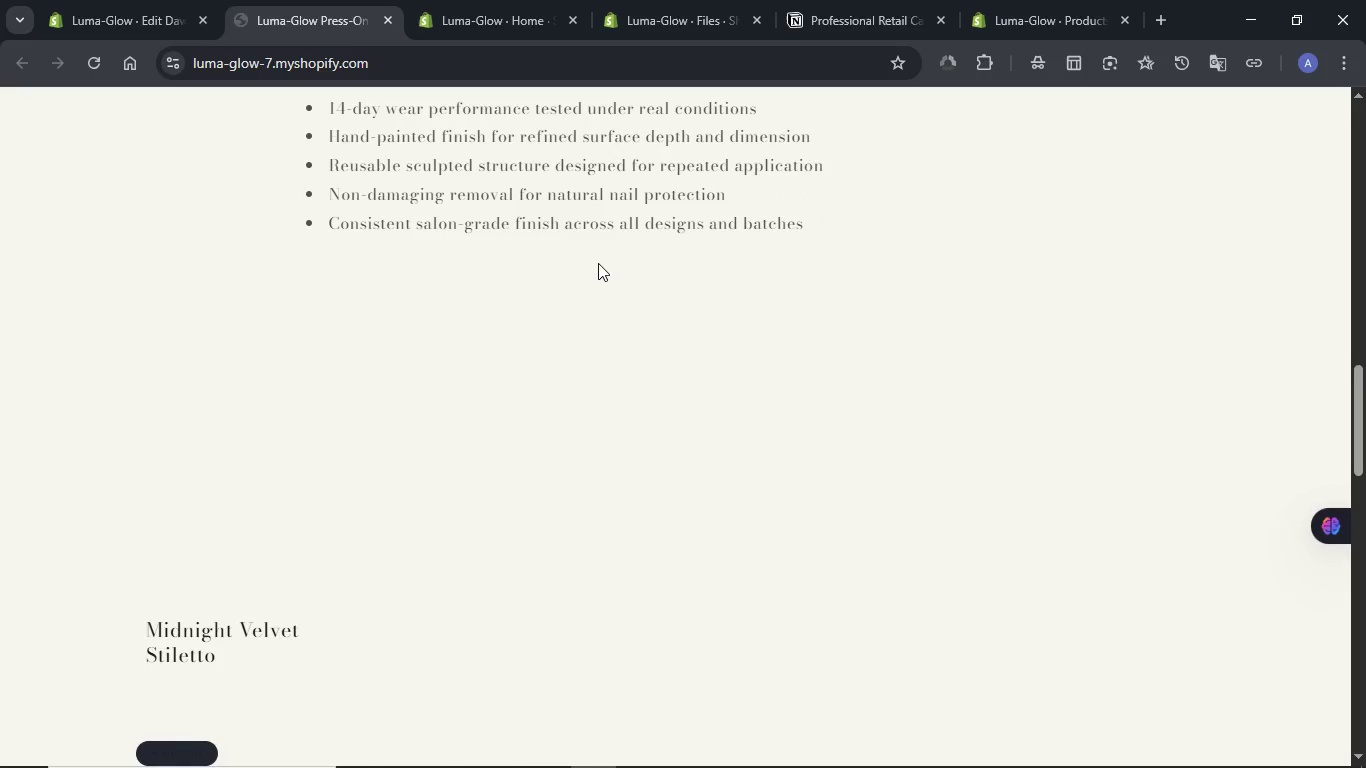 
scroll: coordinate [598, 263], scroll_direction: down, amount: 6.0
 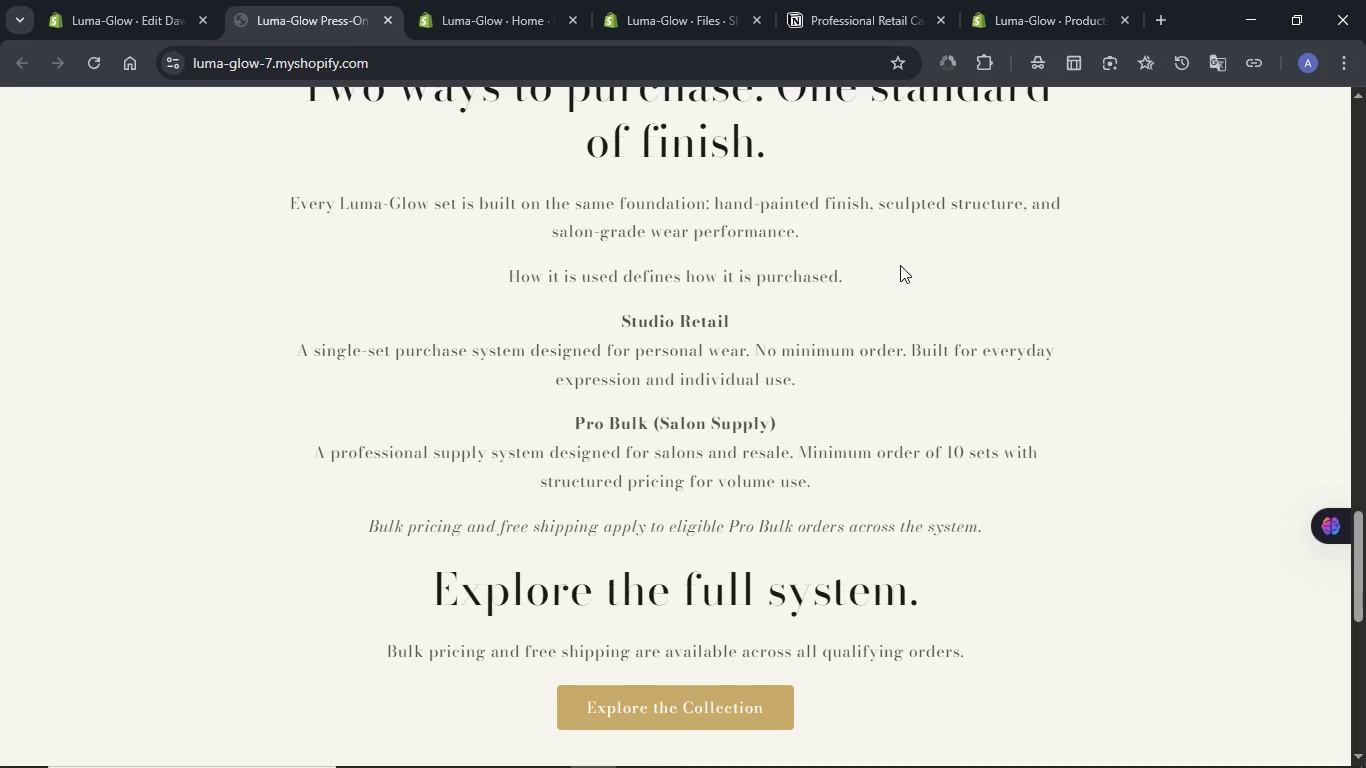 
wait(5.77)
 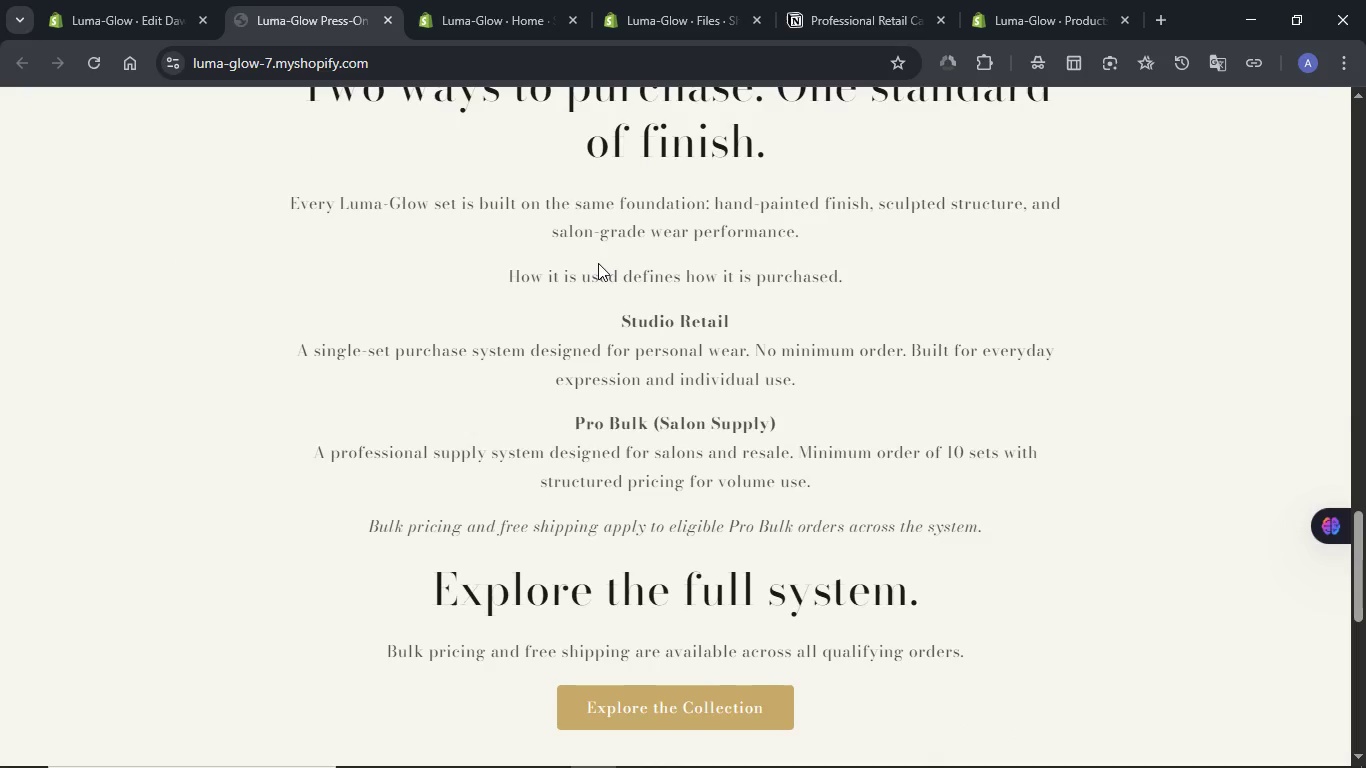 
scroll: coordinate [900, 265], scroll_direction: down, amount: 1.0
 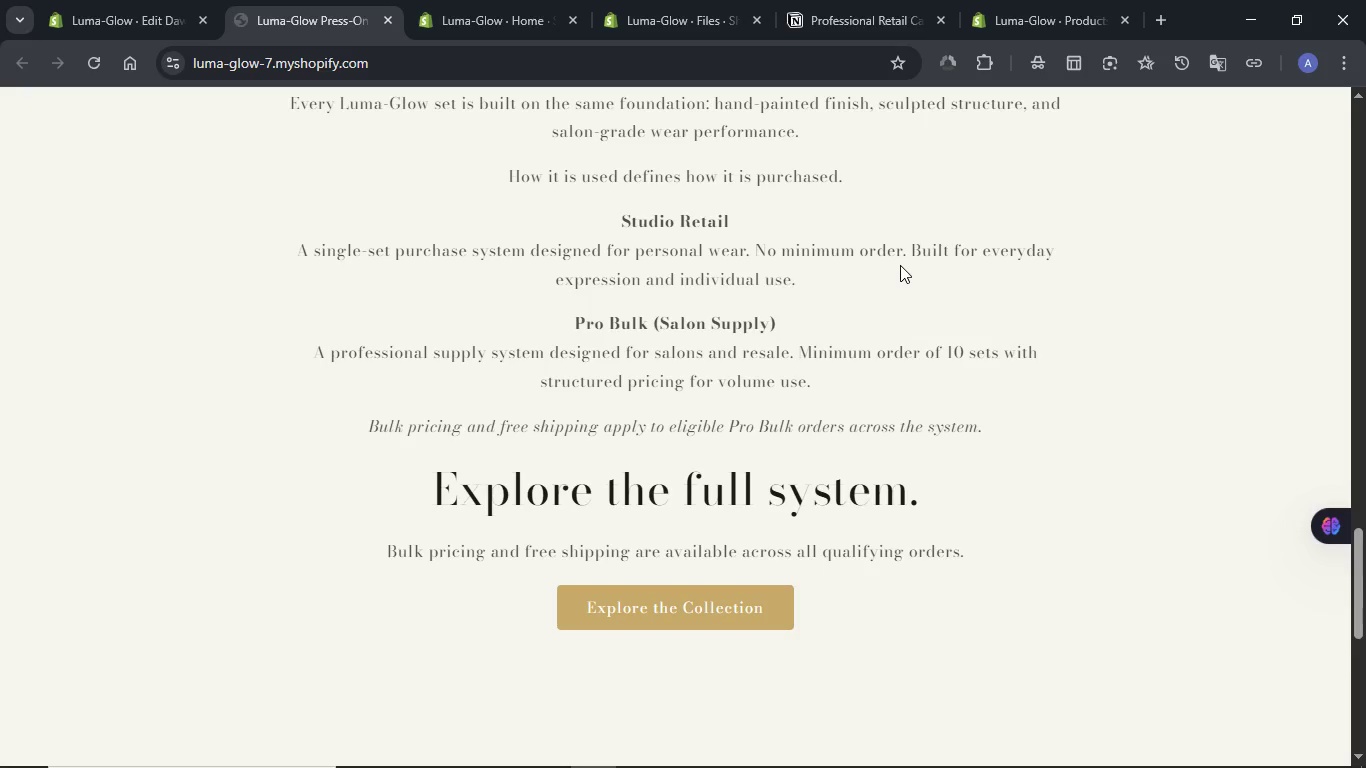 
wait(12.58)
 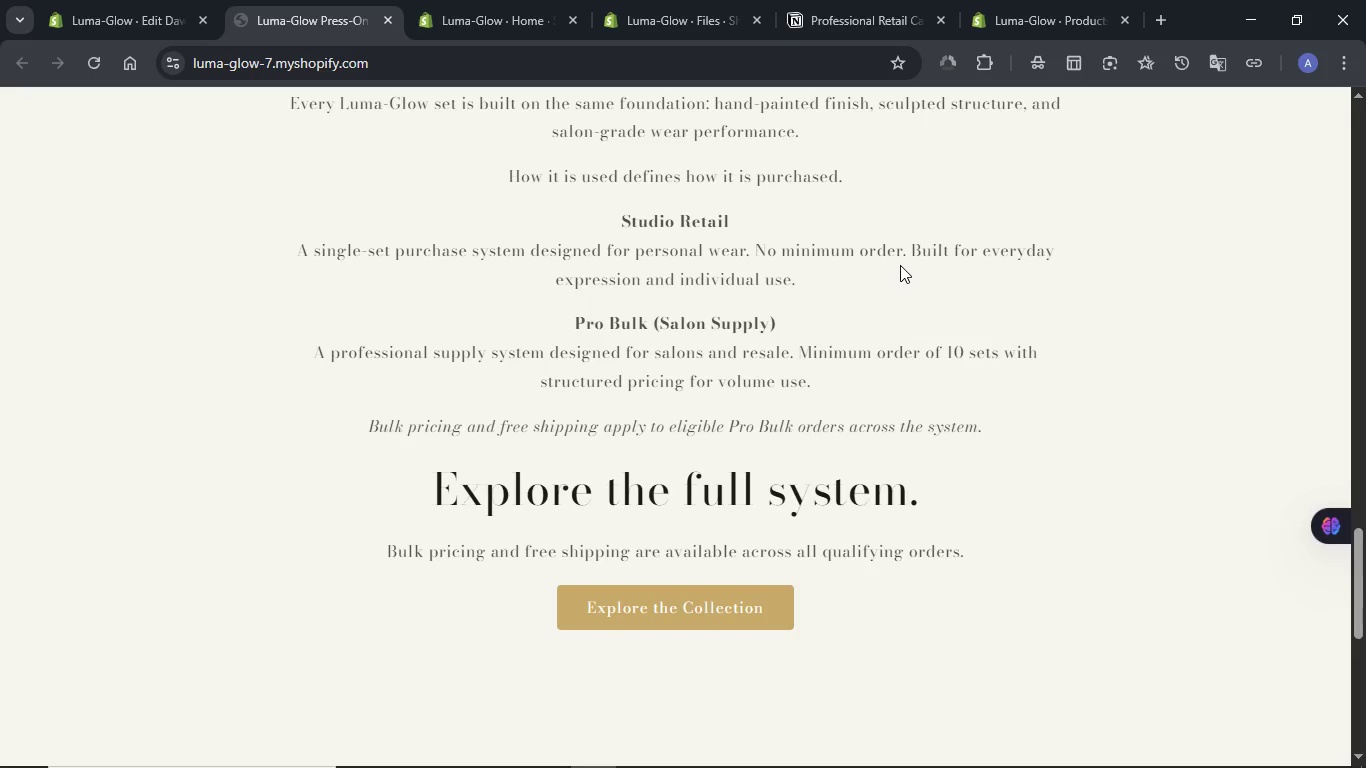 
left_click([143, 7])
 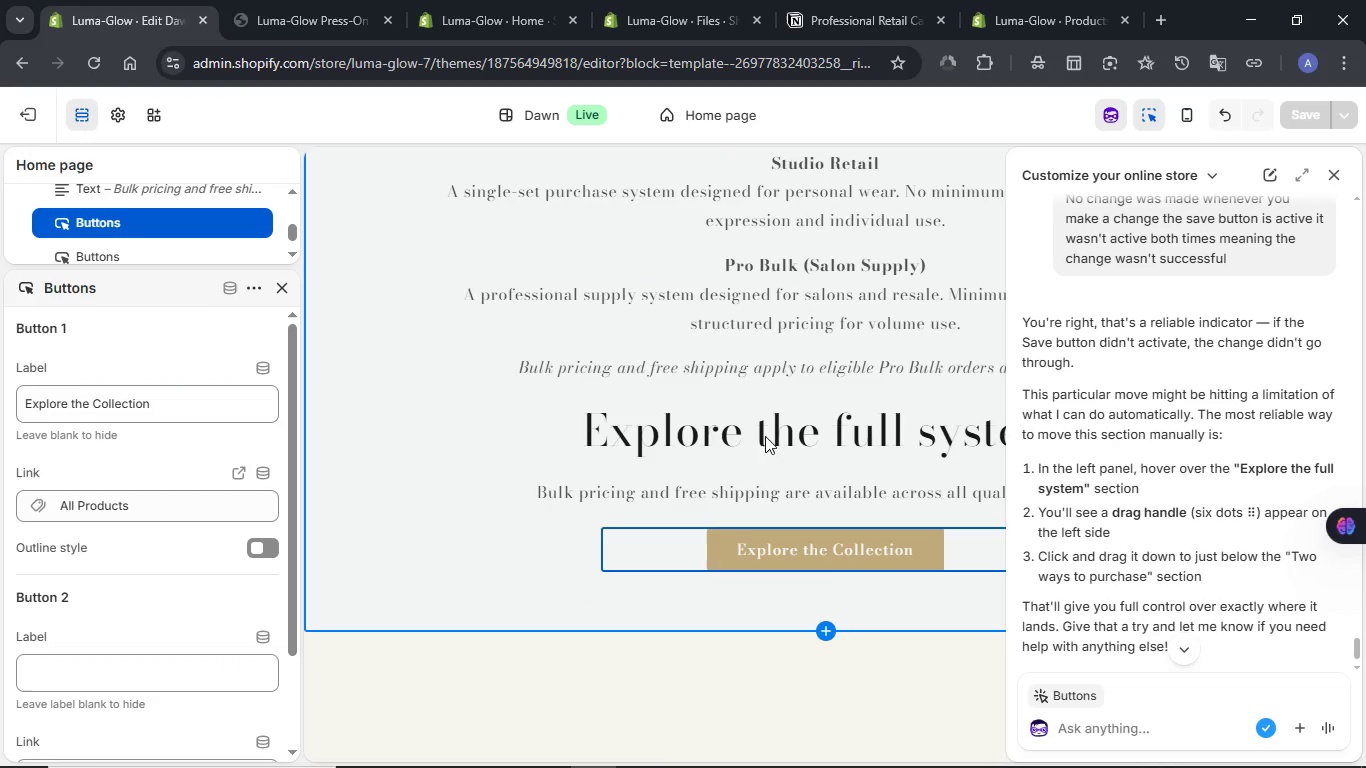 
left_click([744, 495])
 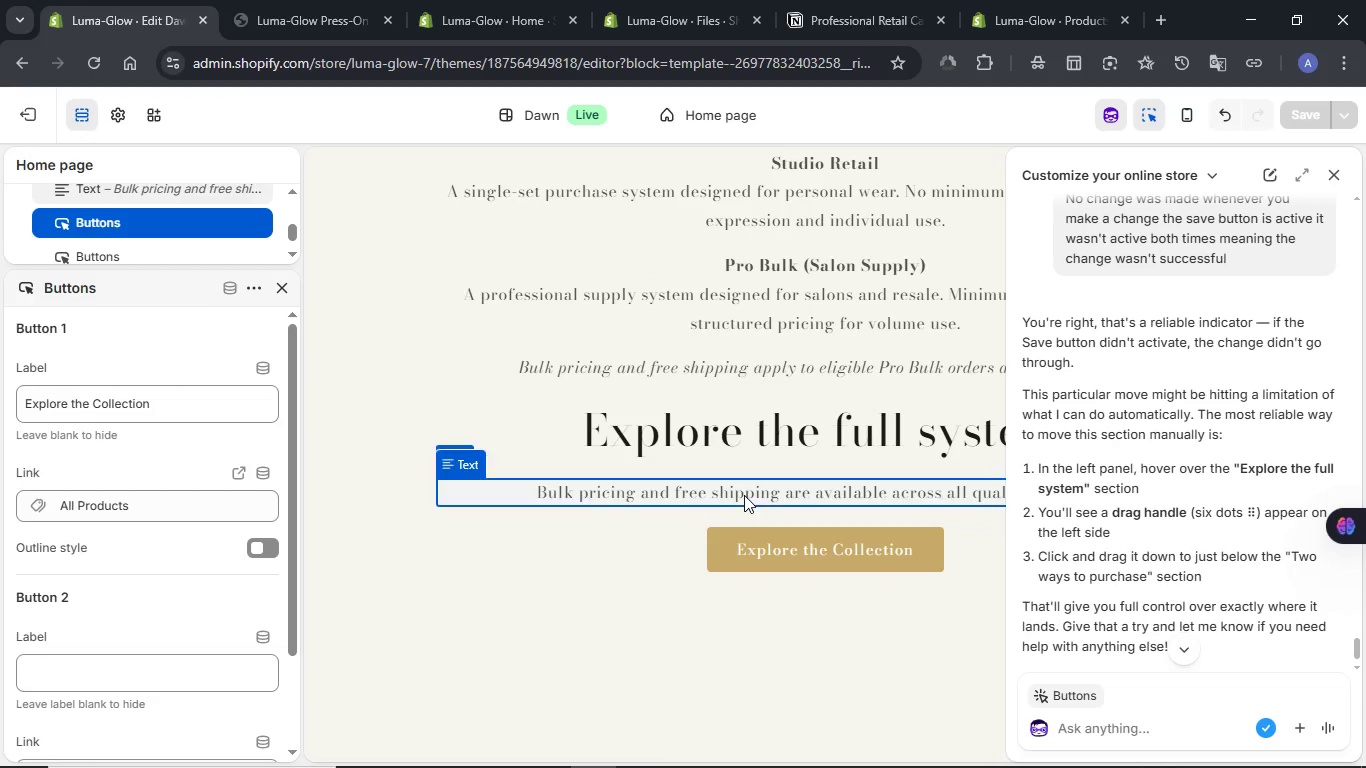 
key(Delete)
 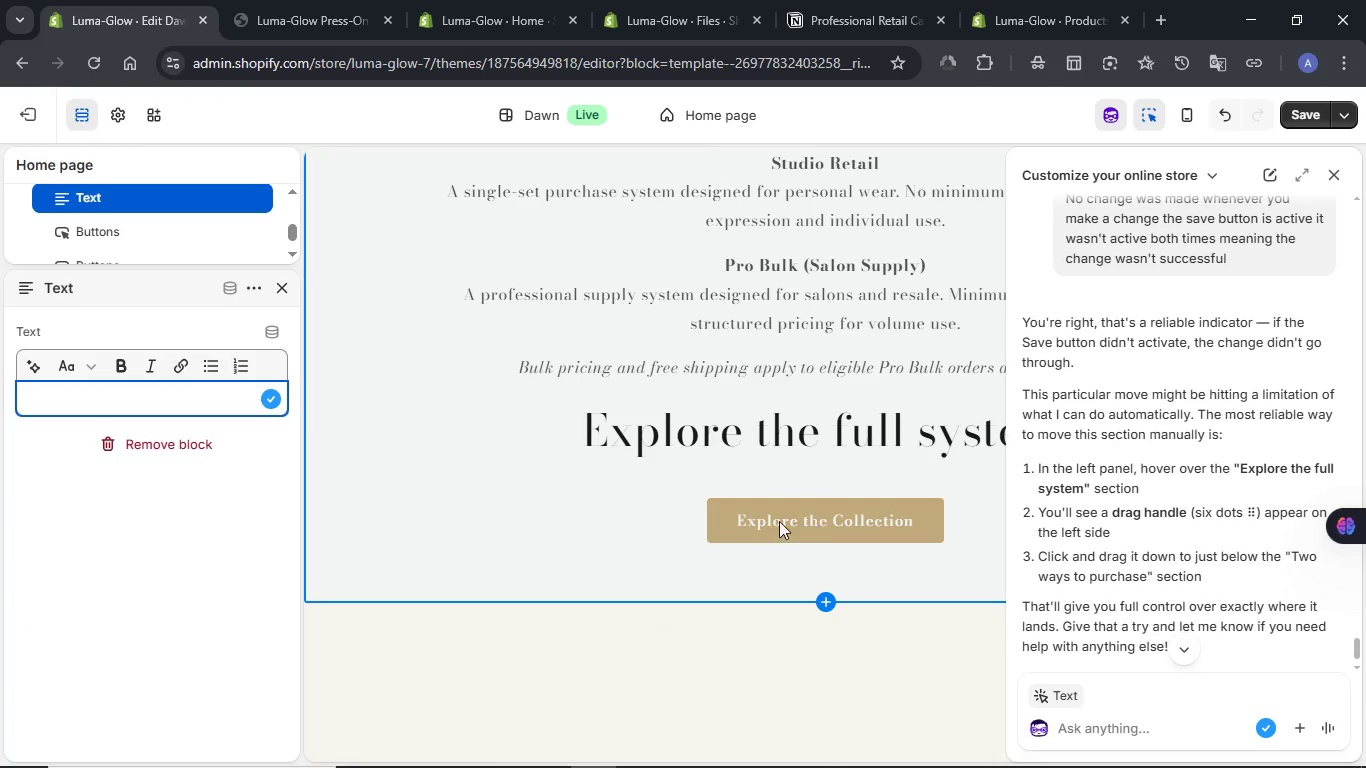 
left_click([771, 521])
 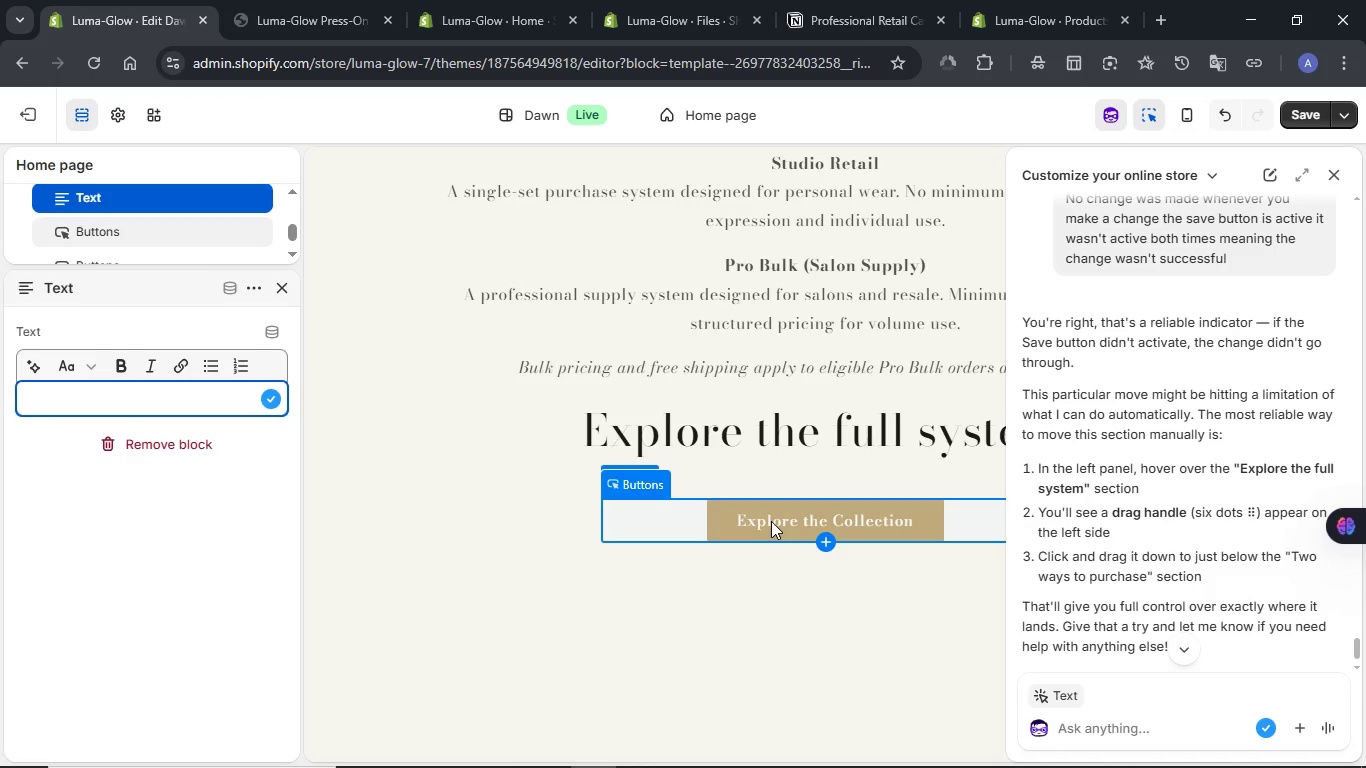 
left_click_drag(start_coordinate=[771, 521], to_coordinate=[770, 474])
 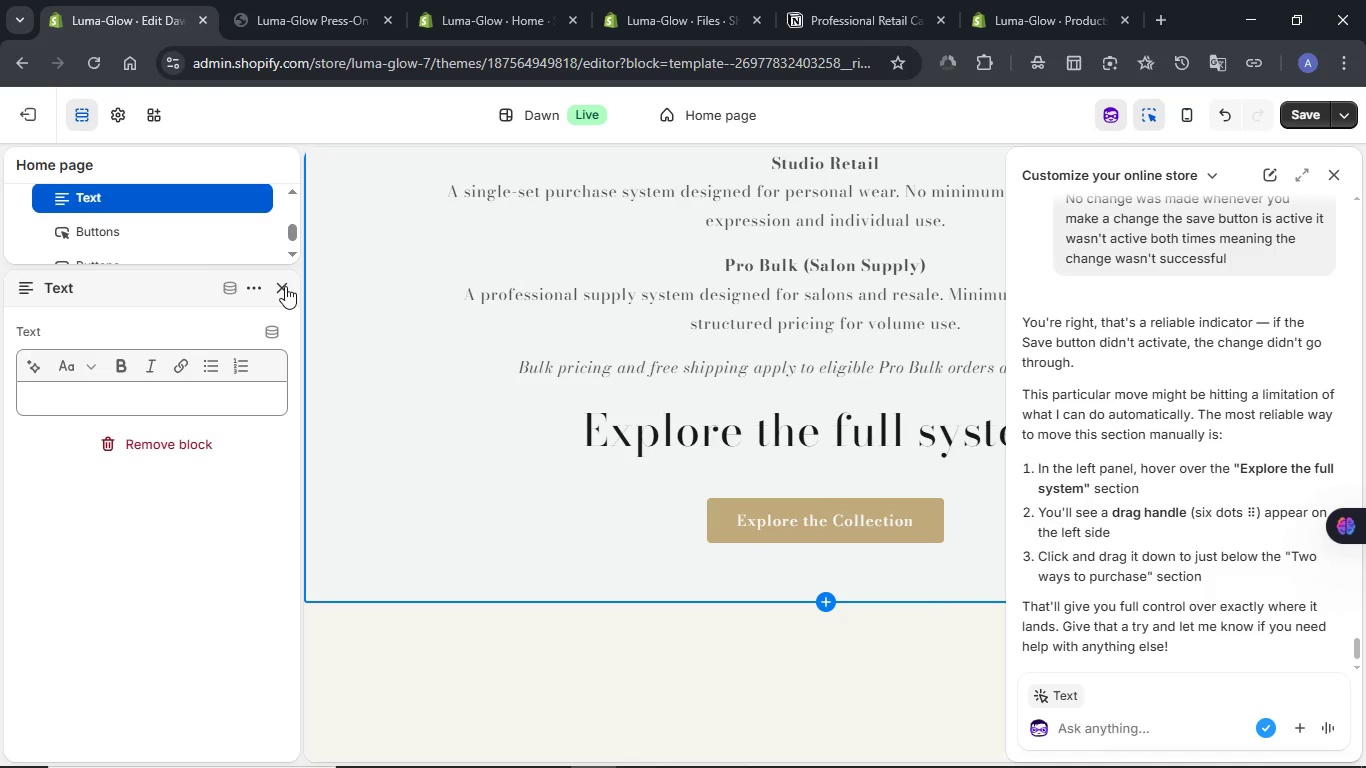 
left_click([281, 286])
 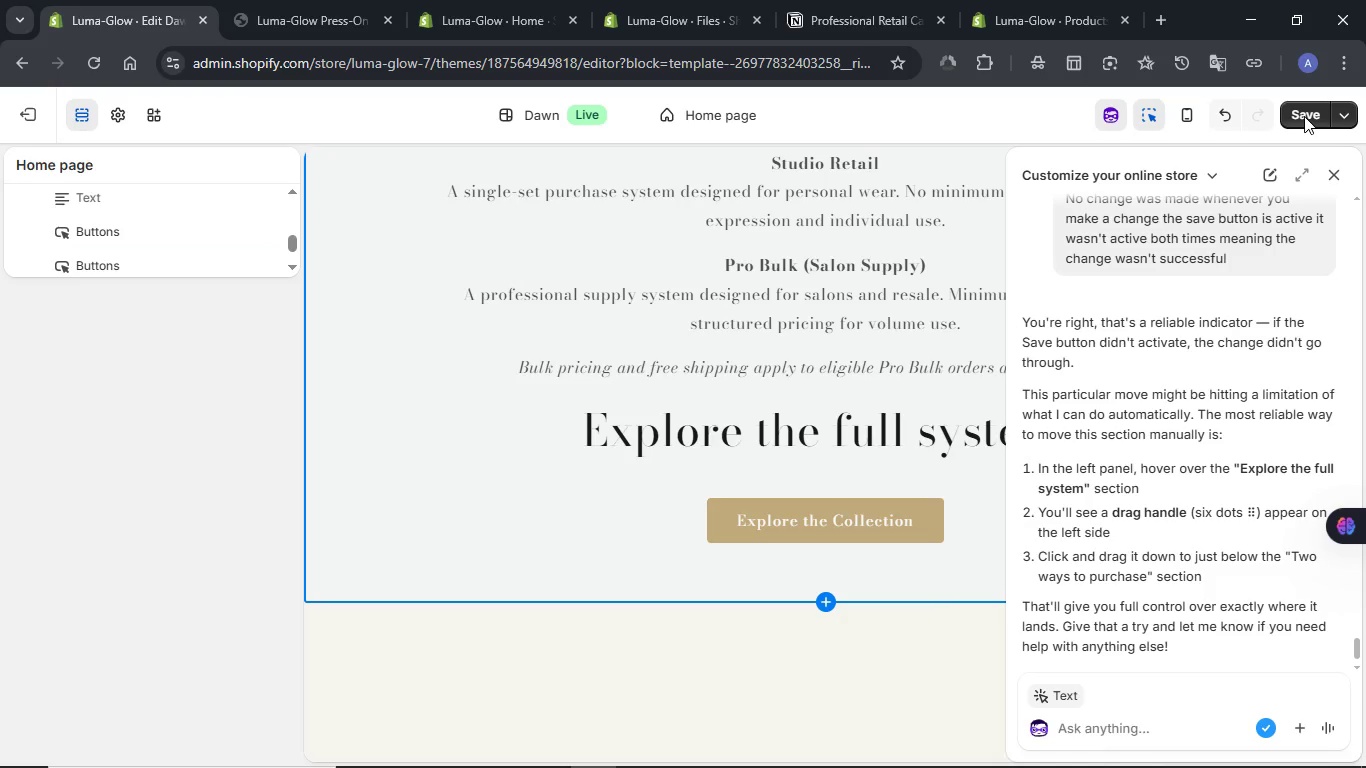 
left_click([1302, 116])
 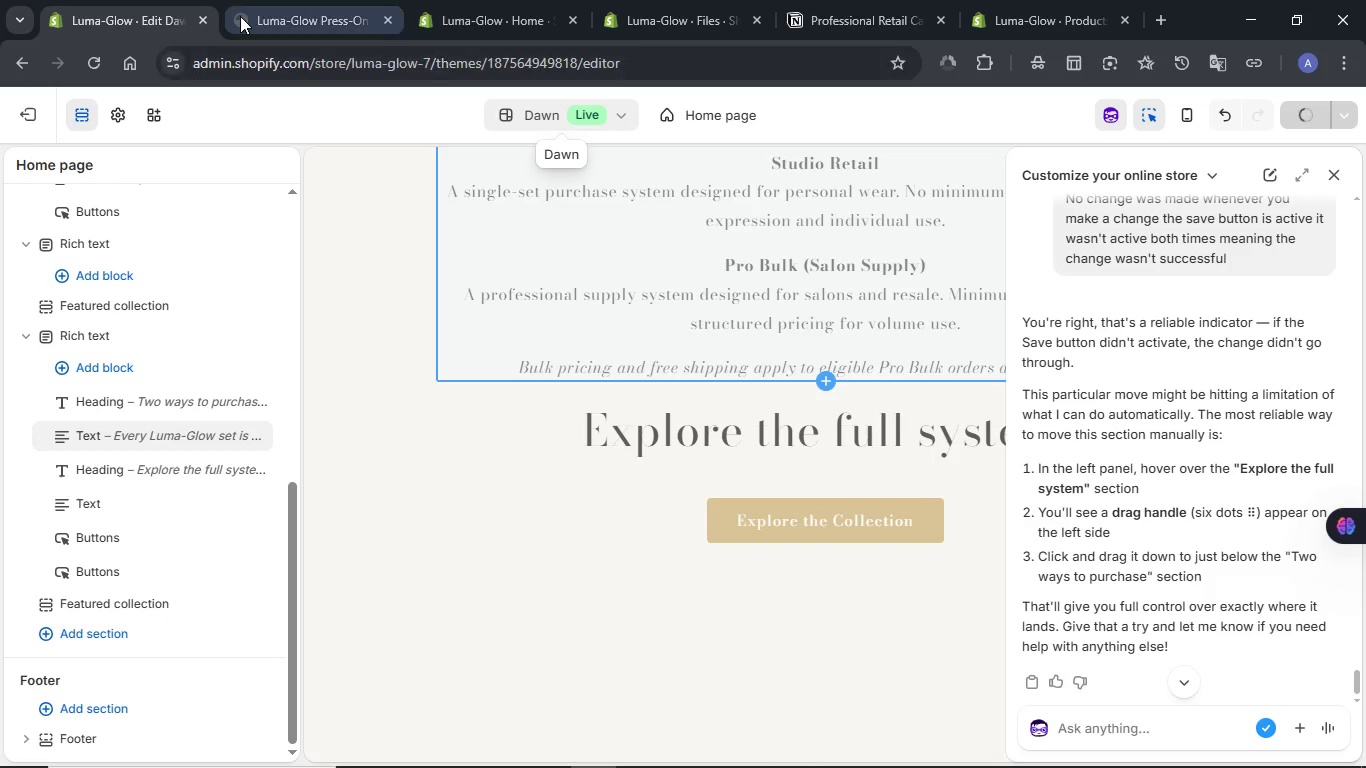 
left_click([296, 7])
 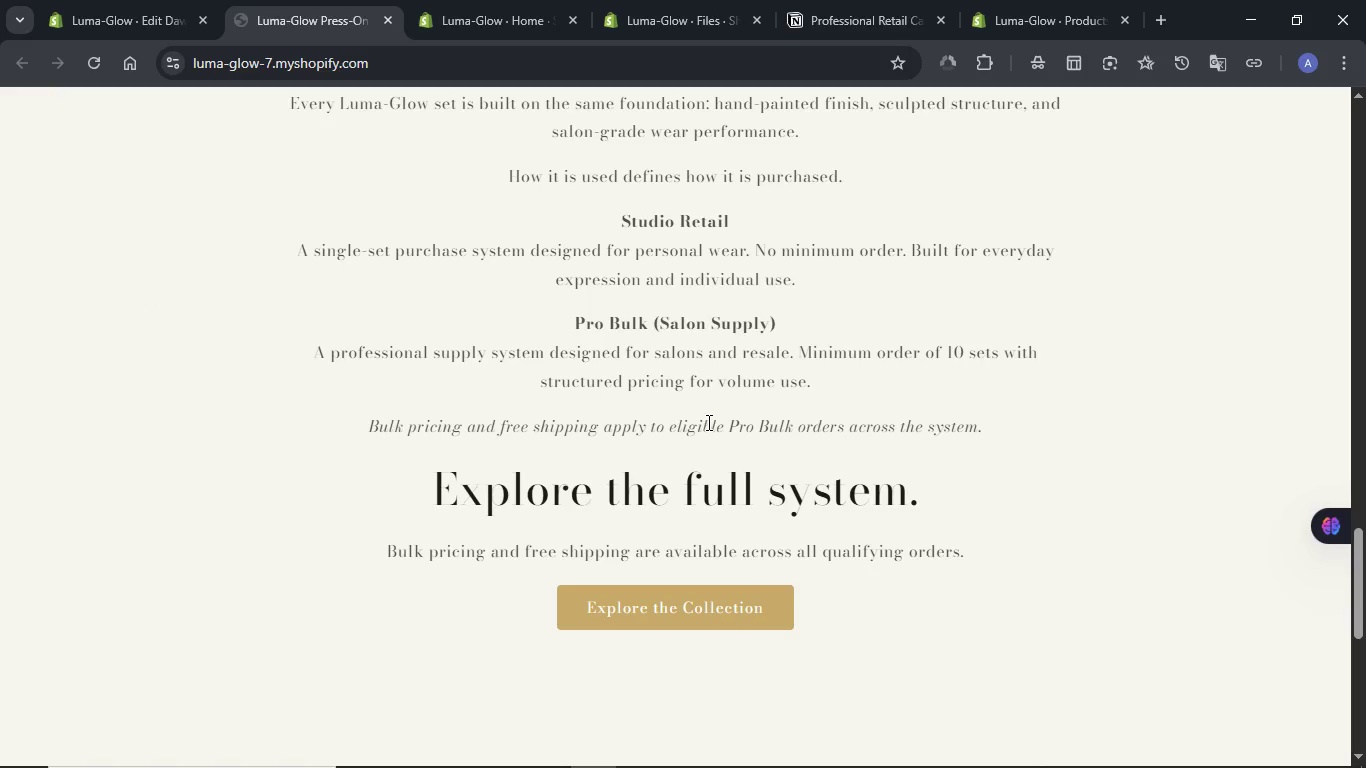 
scroll: coordinate [707, 422], scroll_direction: up, amount: 2.0
 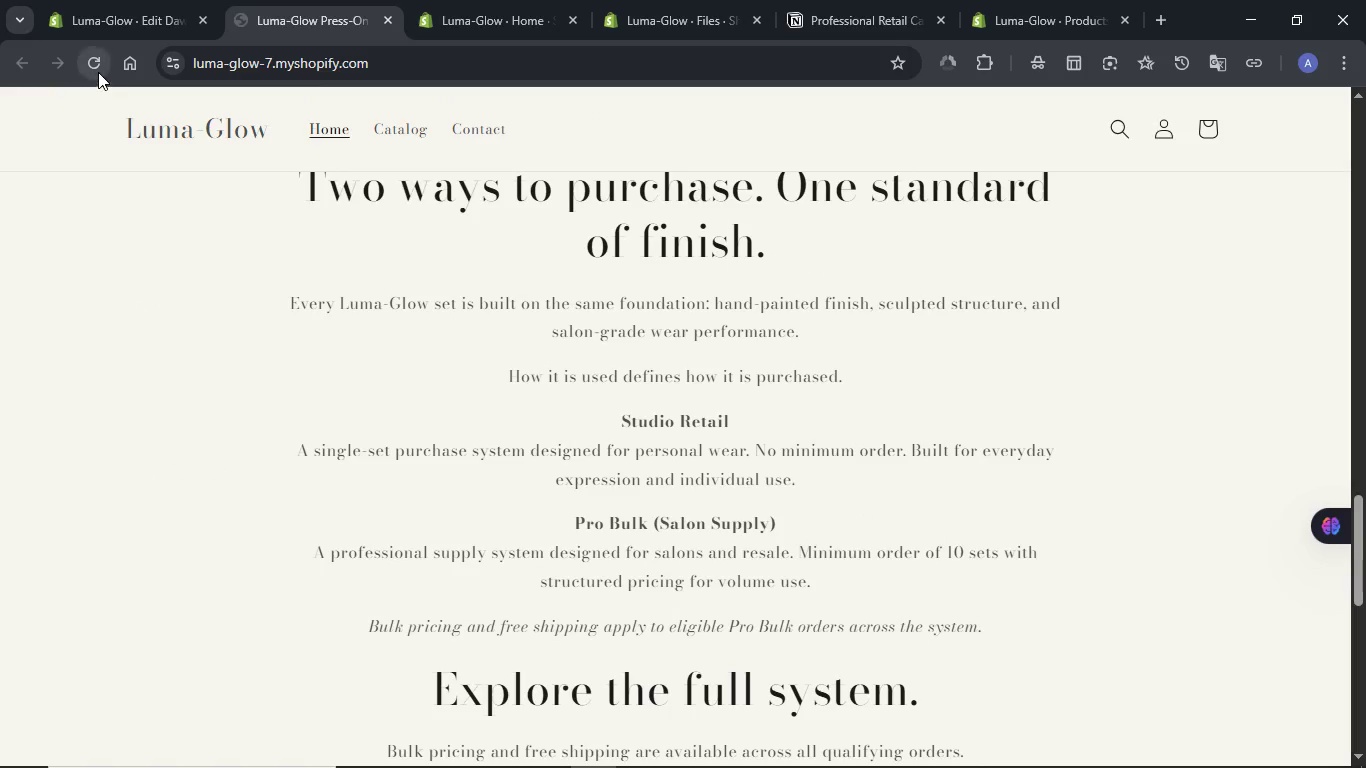 
left_click([94, 70])
 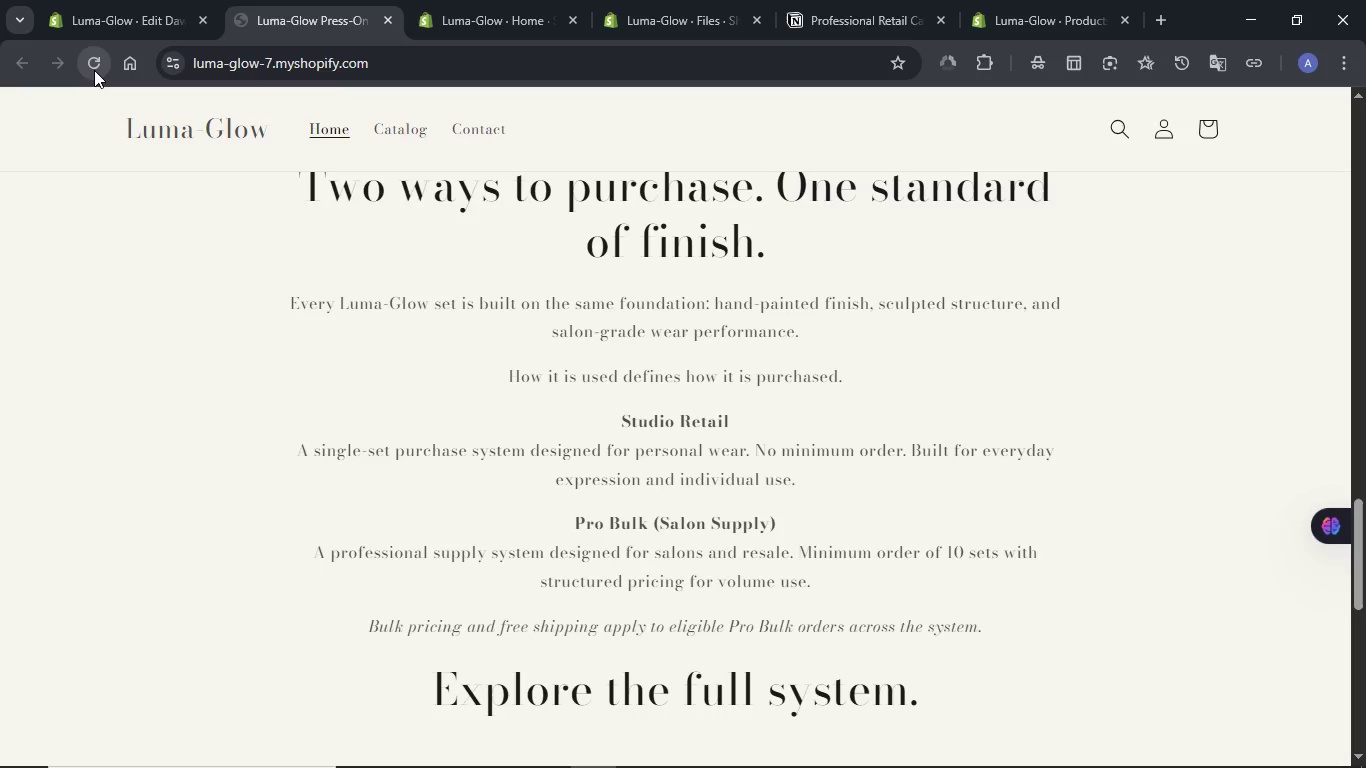 
wait(79.42)
 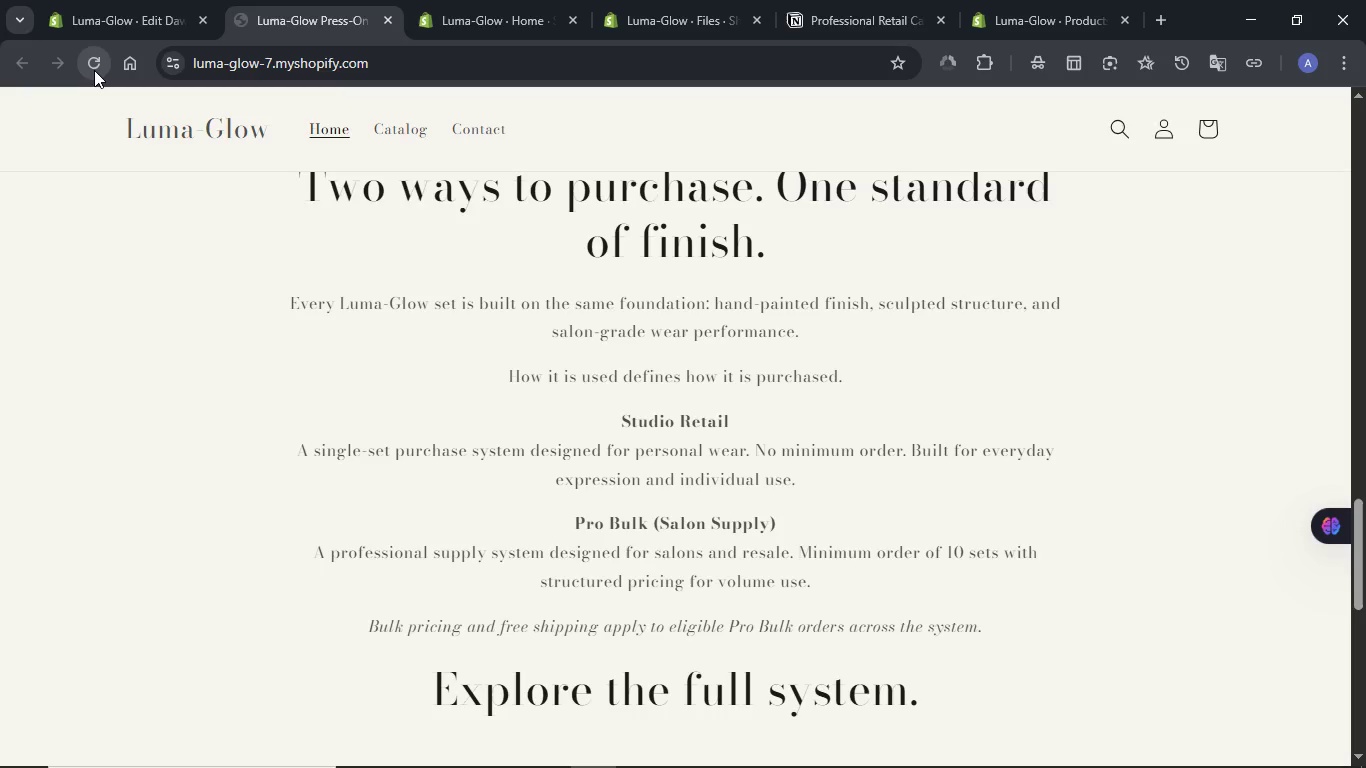 
scroll: coordinate [465, 486], scroll_direction: up, amount: 18.0
 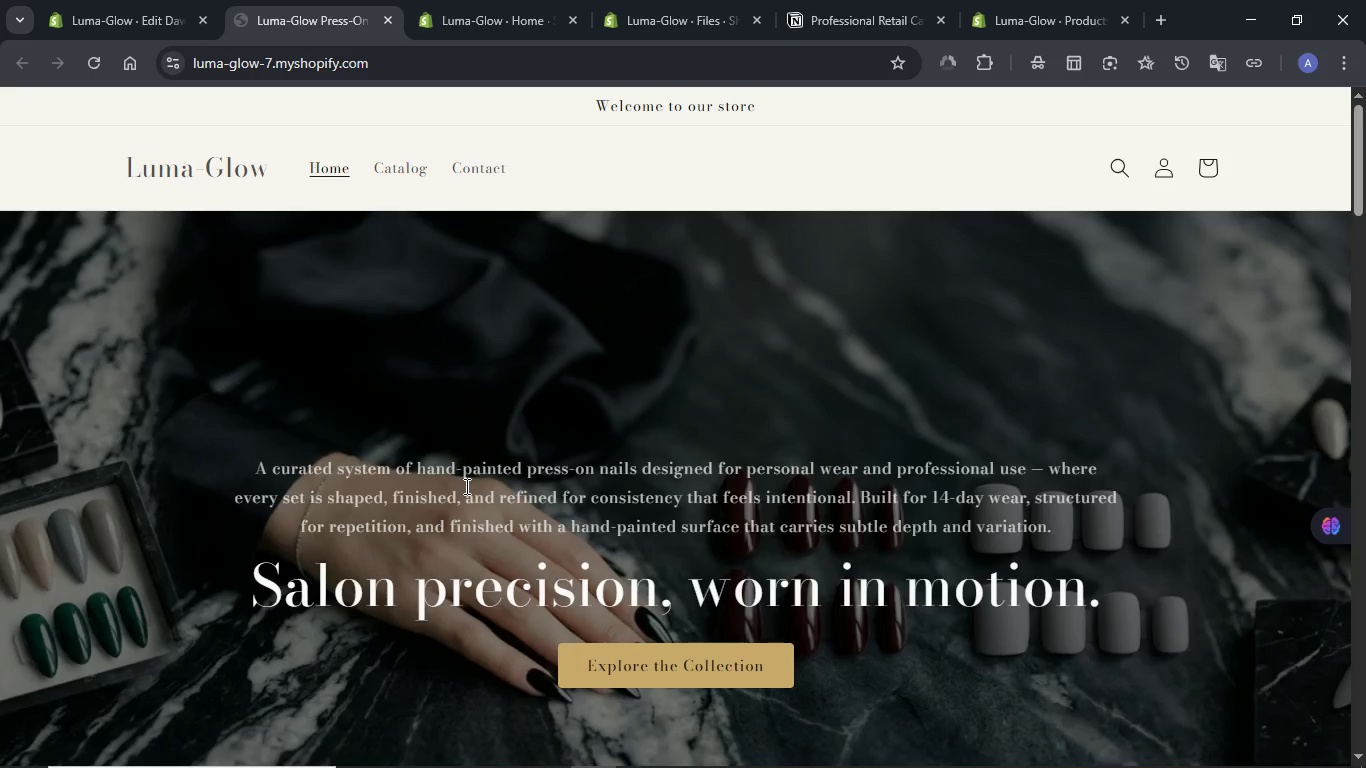 
scroll: coordinate [835, 470], scroll_direction: down, amount: 5.0
 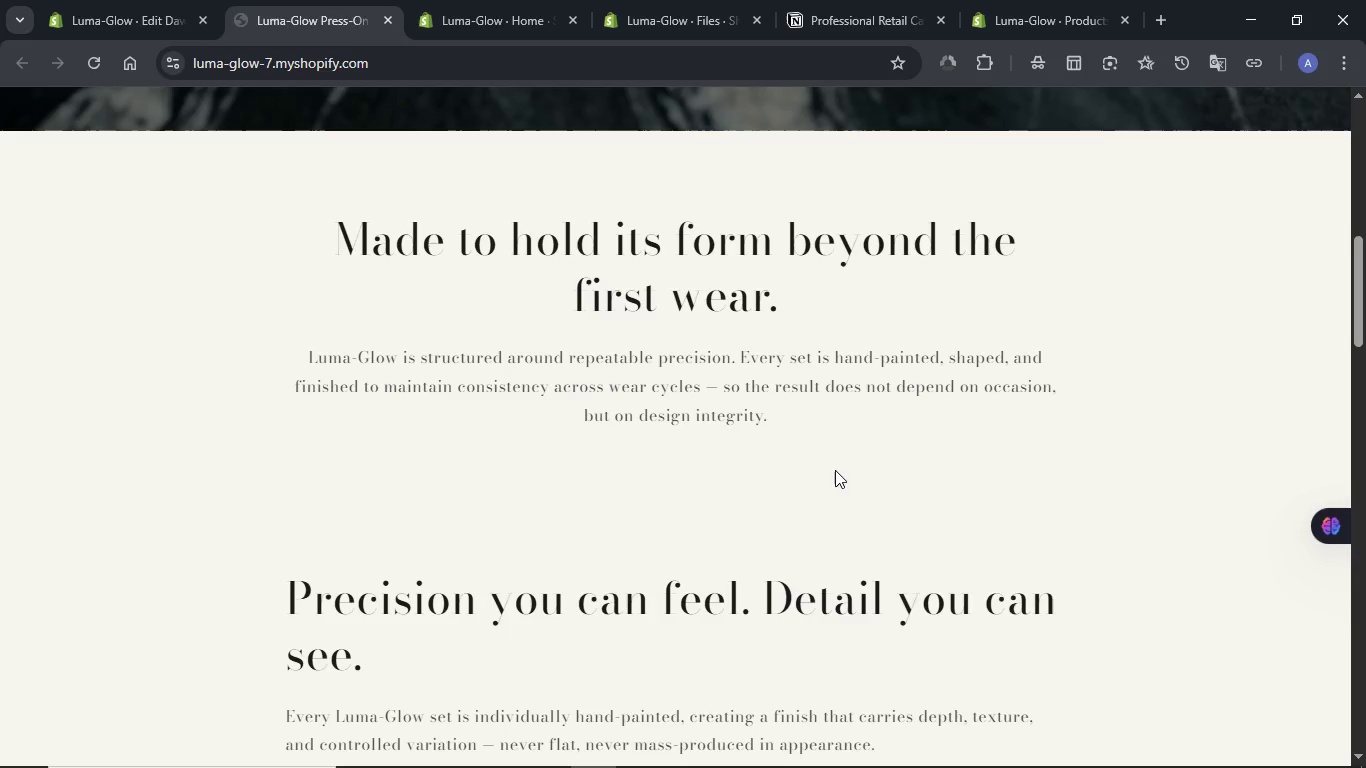 
left_click([702, 474])
 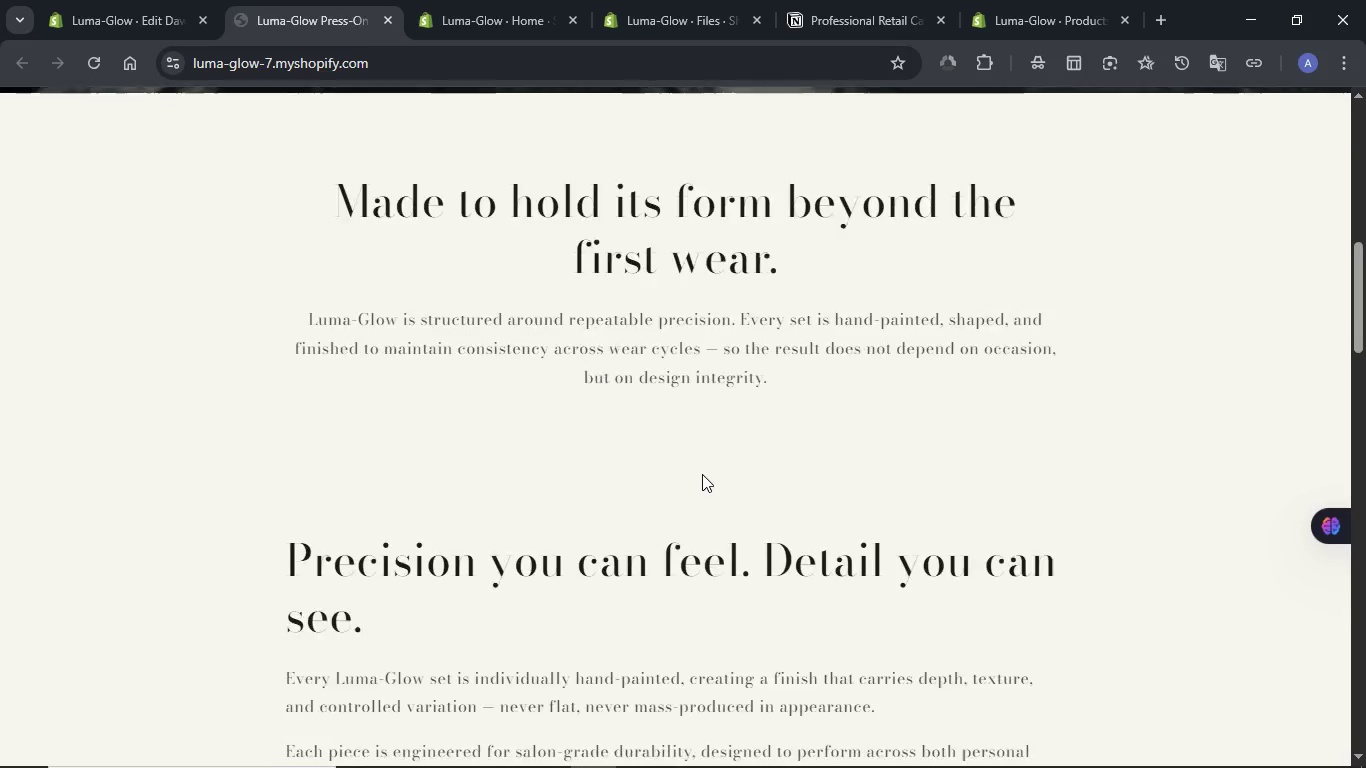 
scroll: coordinate [702, 474], scroll_direction: down, amount: 4.0
 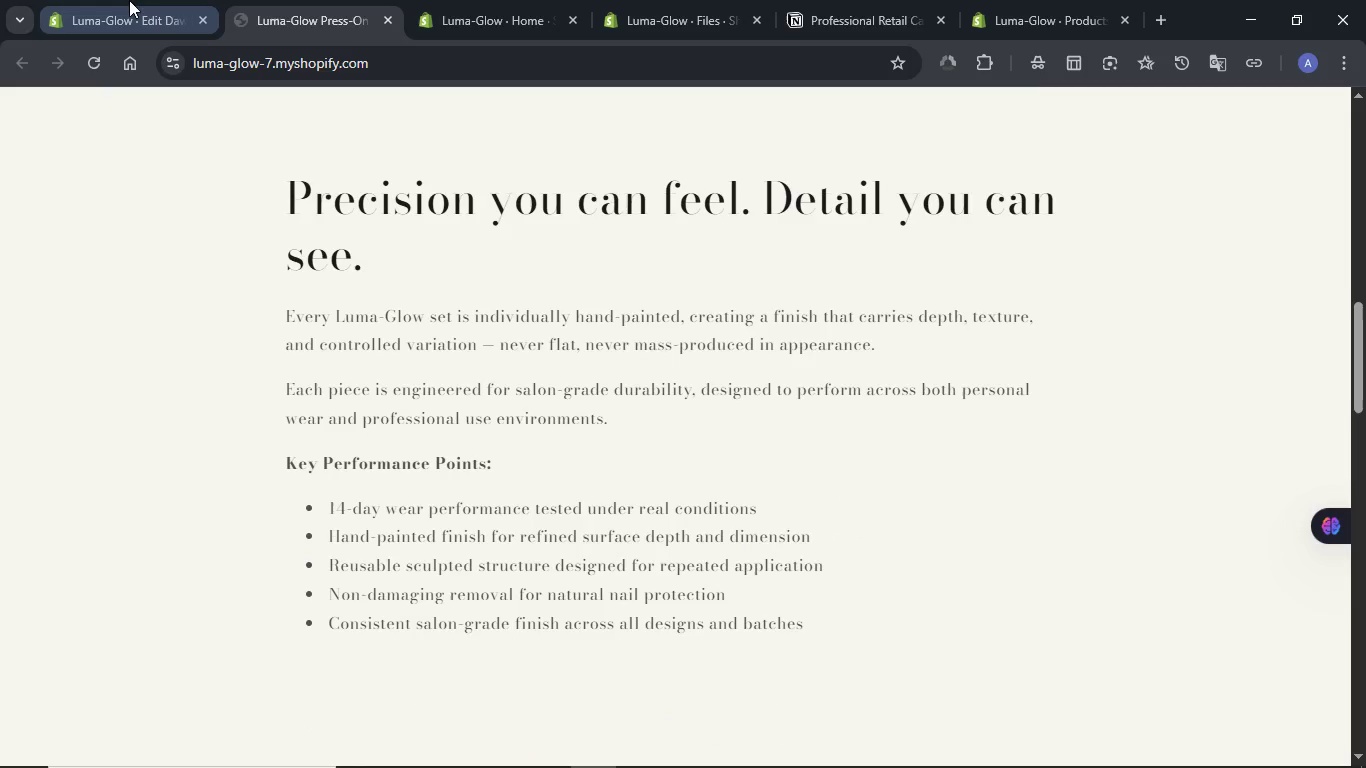 
left_click([129, 0])
 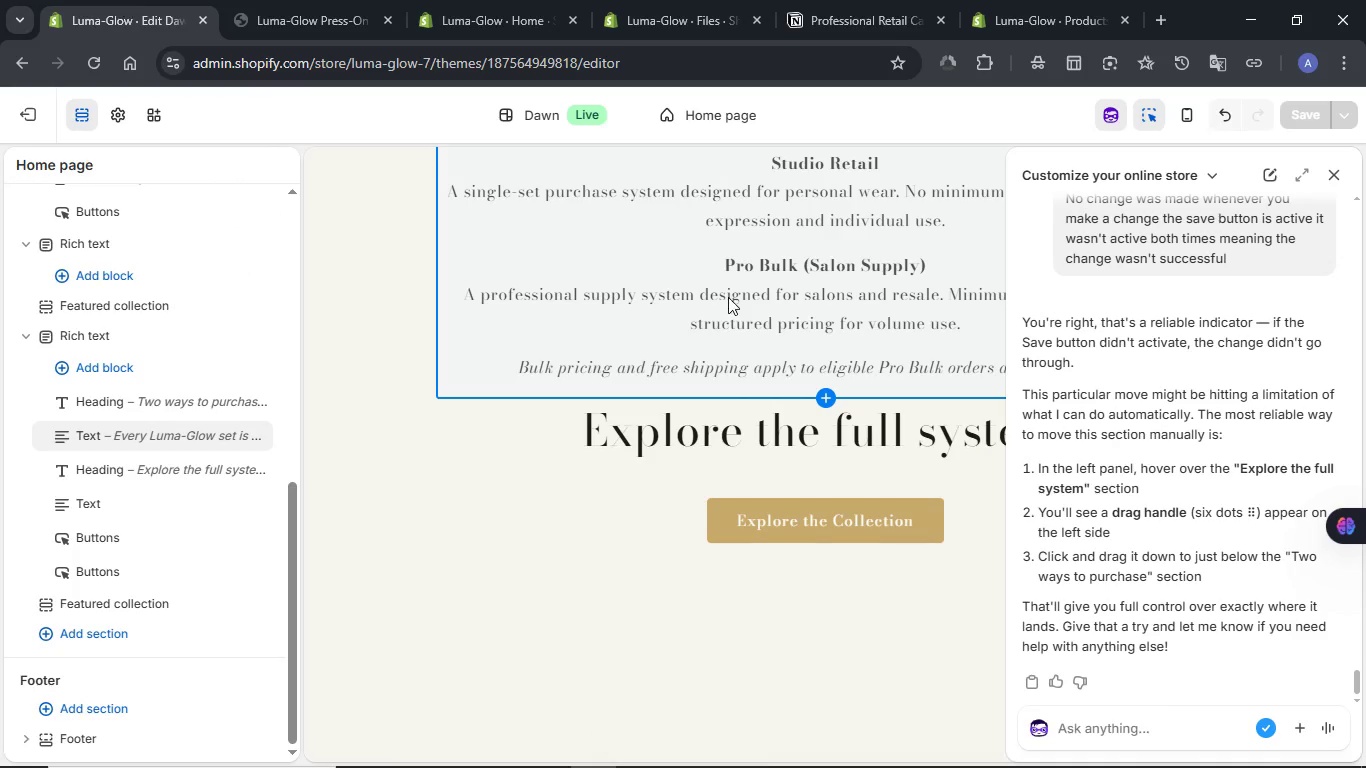 
scroll: coordinate [709, 334], scroll_direction: up, amount: 2.0
 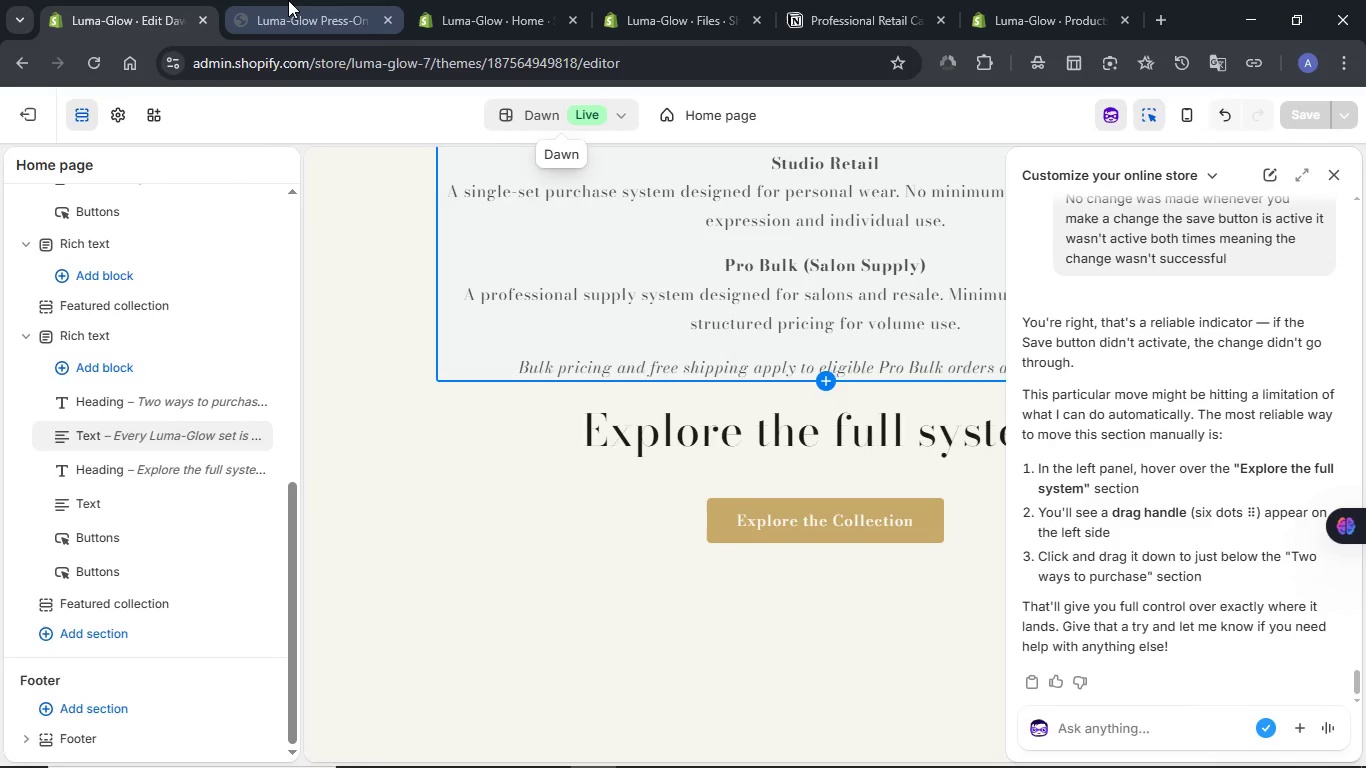 
left_click([288, 0])
 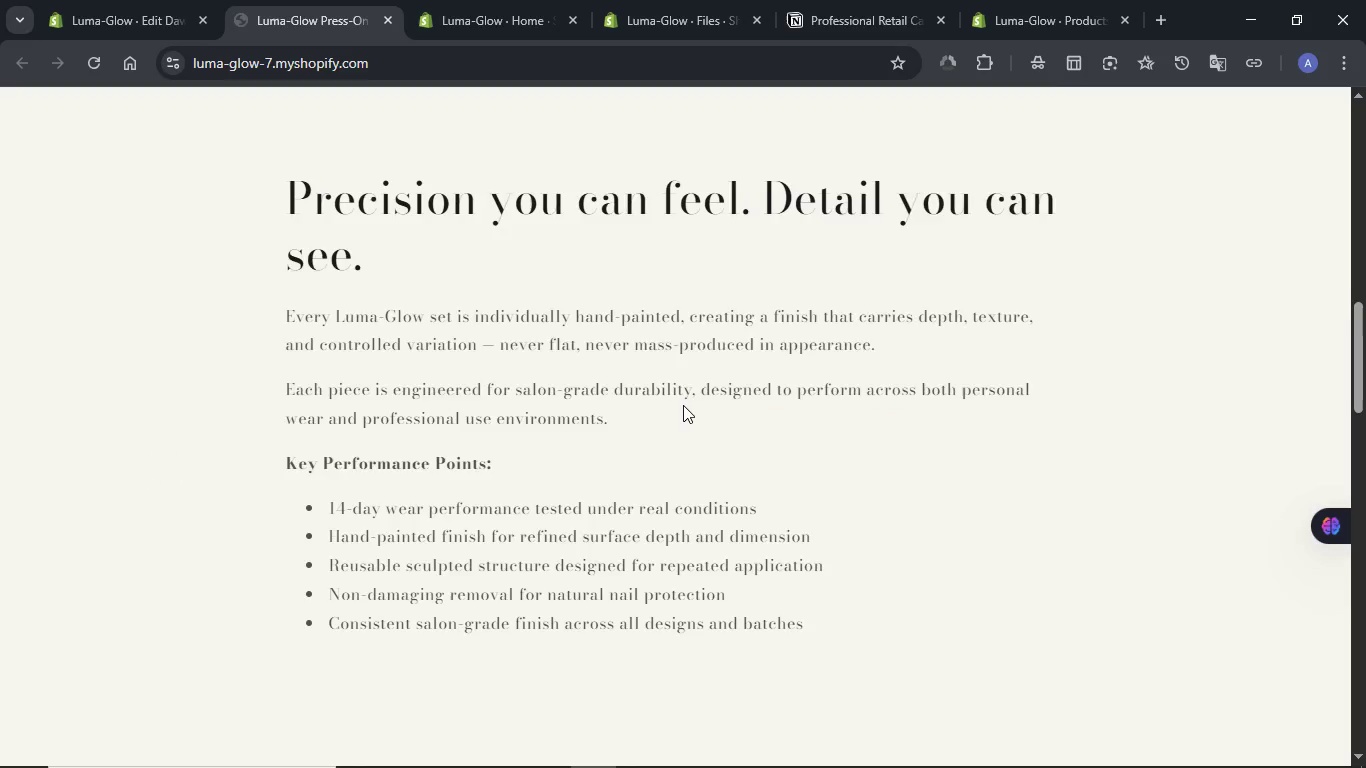 
scroll: coordinate [642, 369], scroll_direction: down, amount: 13.0
 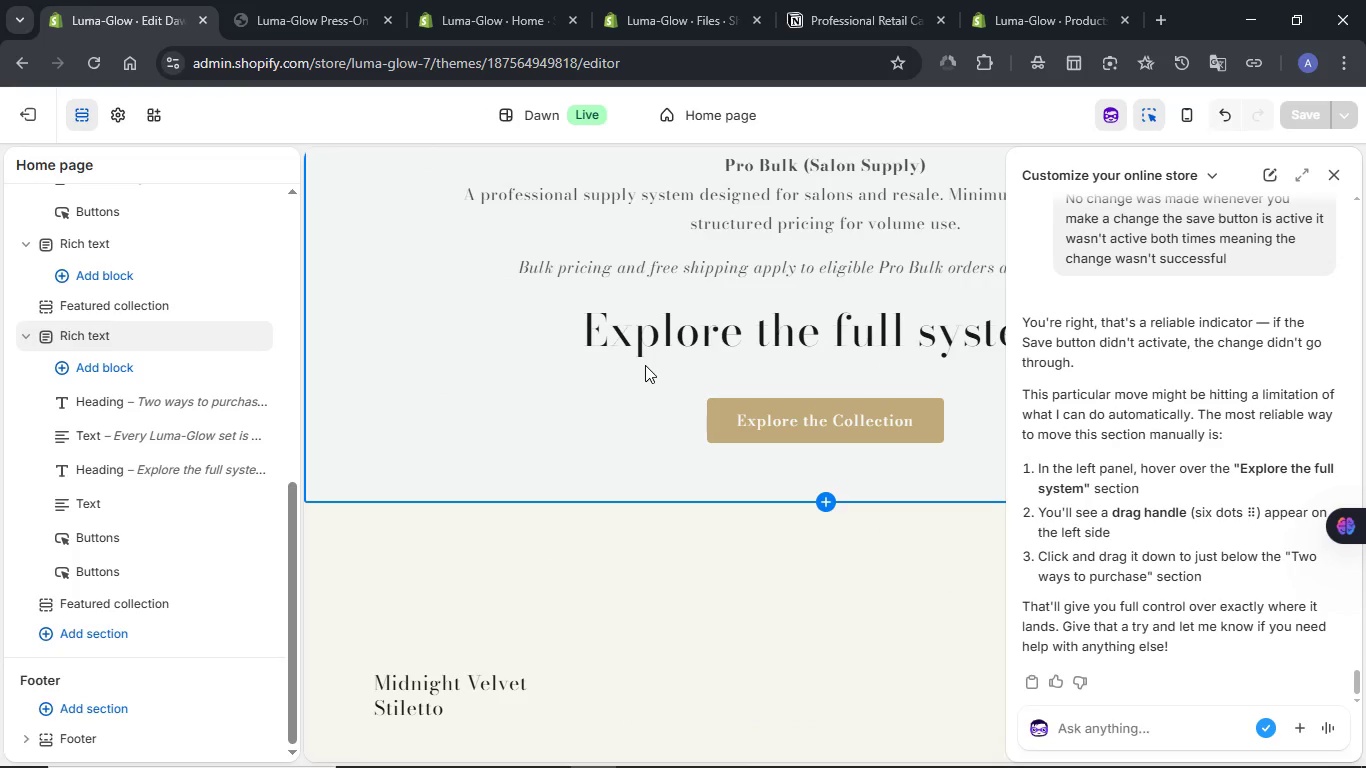 
wait(6.25)
 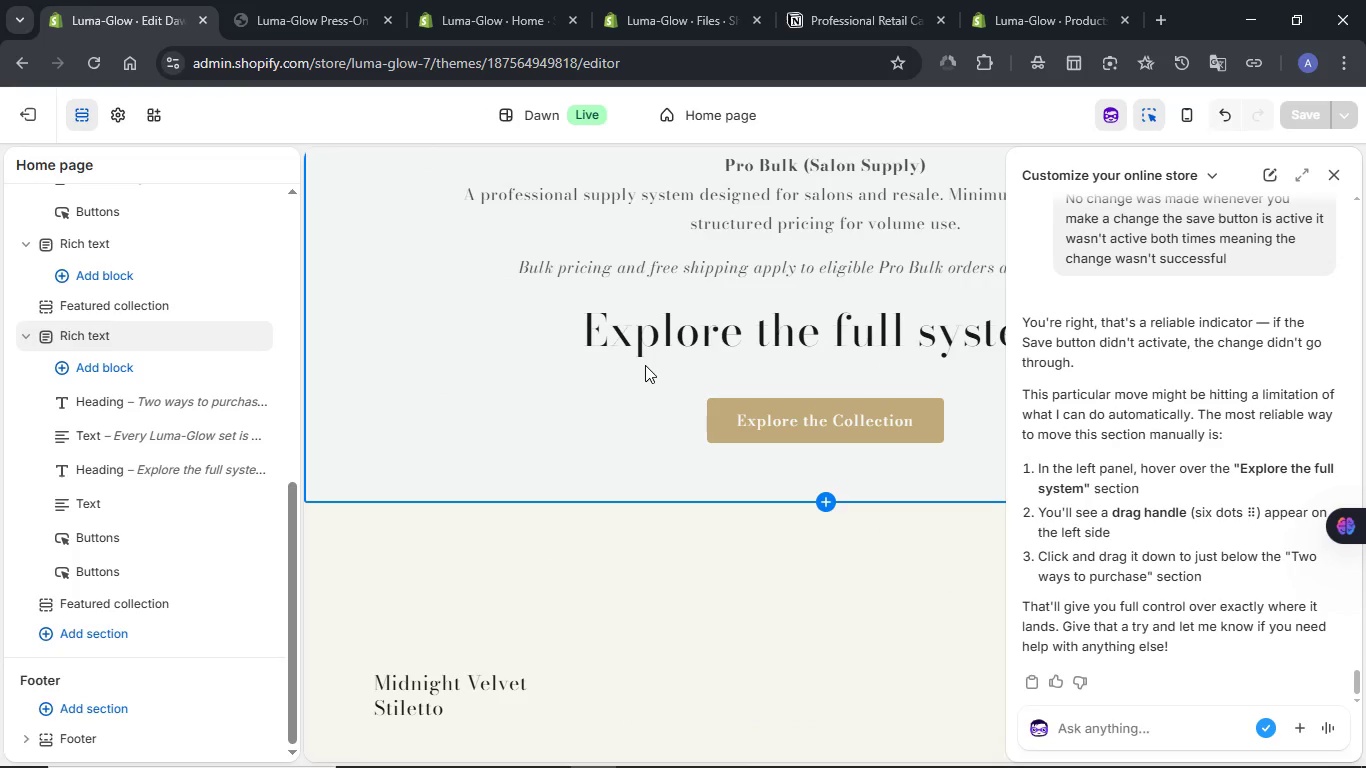 
scroll: coordinate [652, 422], scroll_direction: down, amount: 3.0
 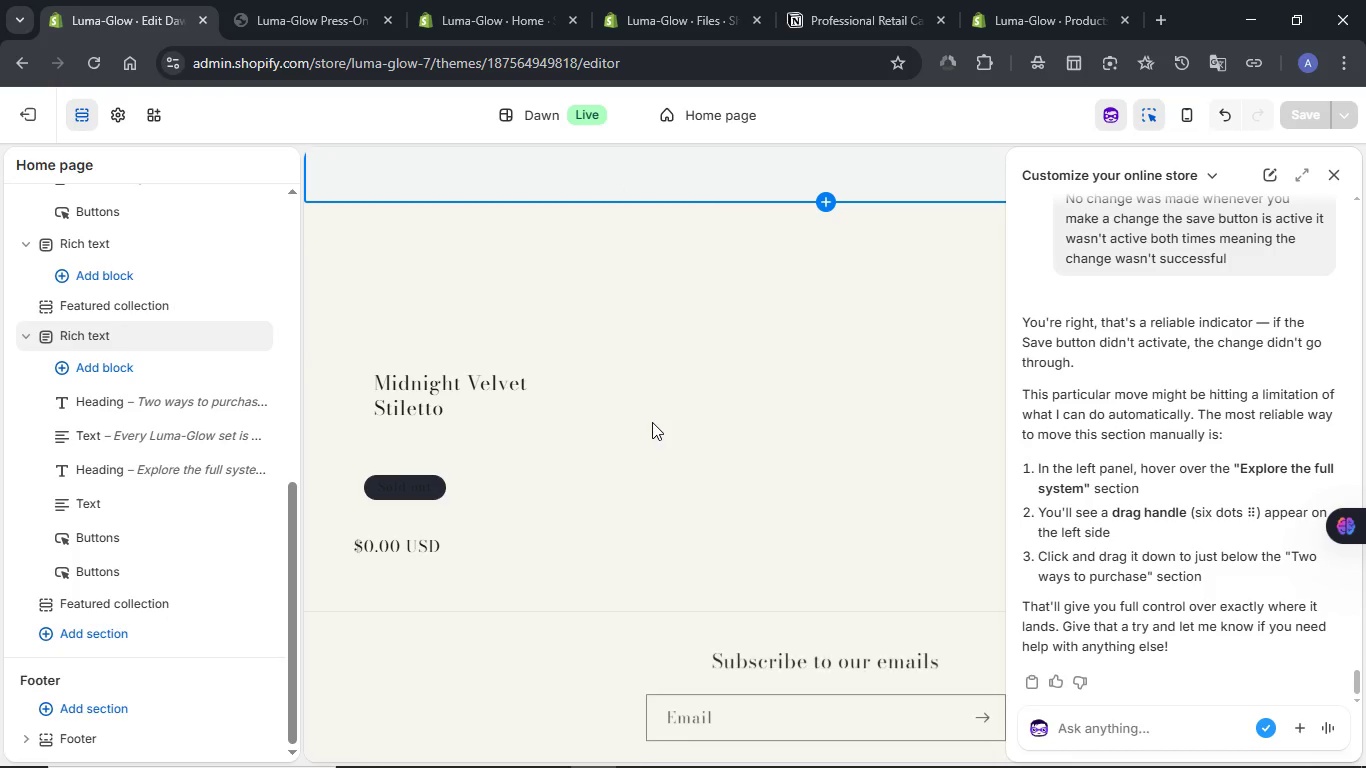 
scroll: coordinate [650, 422], scroll_direction: up, amount: 8.0
 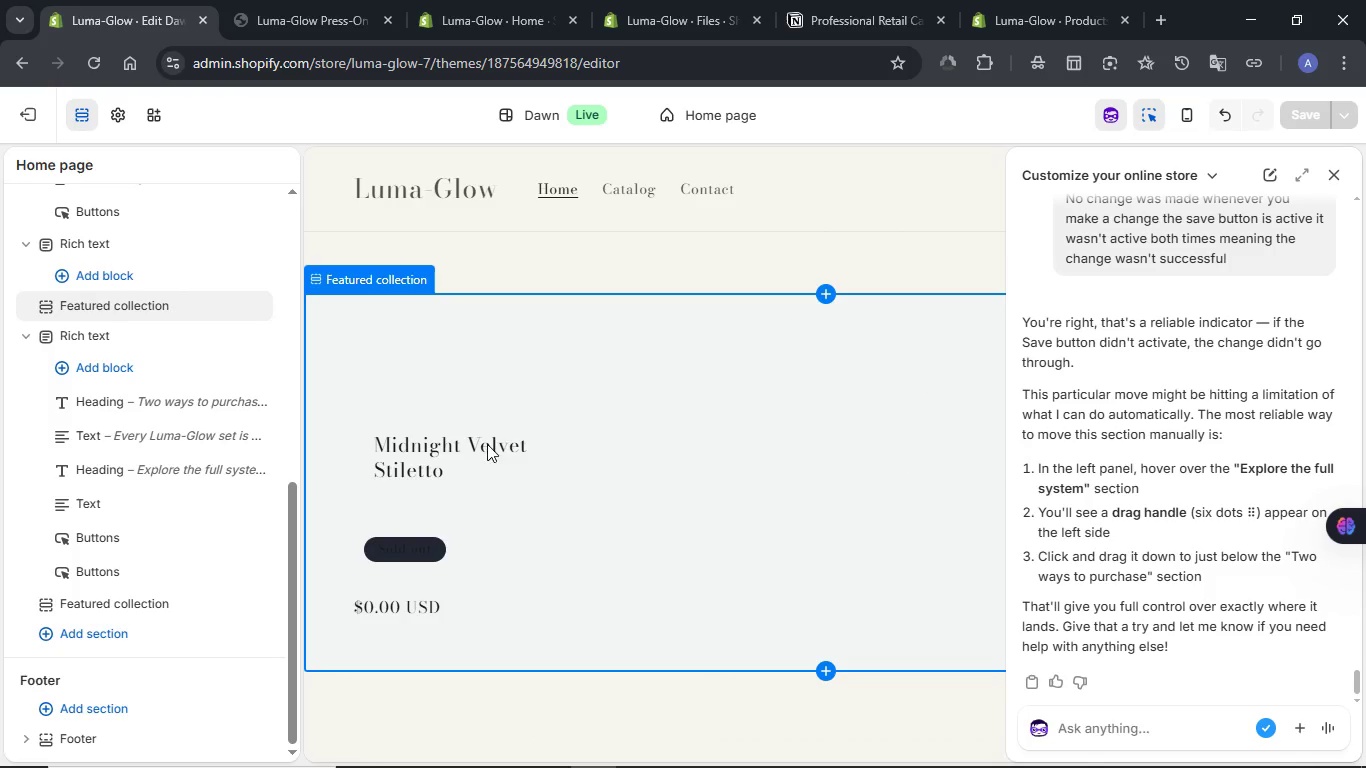 
scroll: coordinate [750, 429], scroll_direction: down, amount: 13.0
 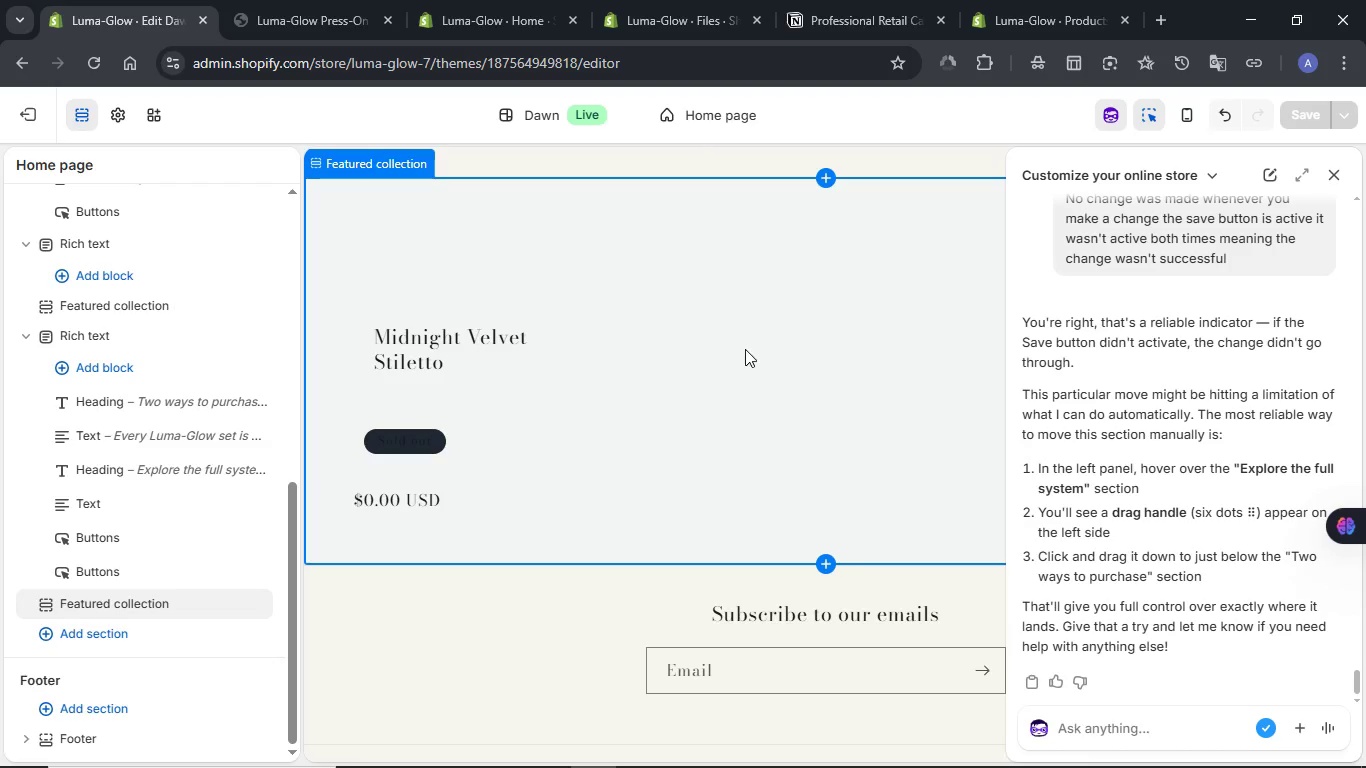 
left_click([747, 349])
 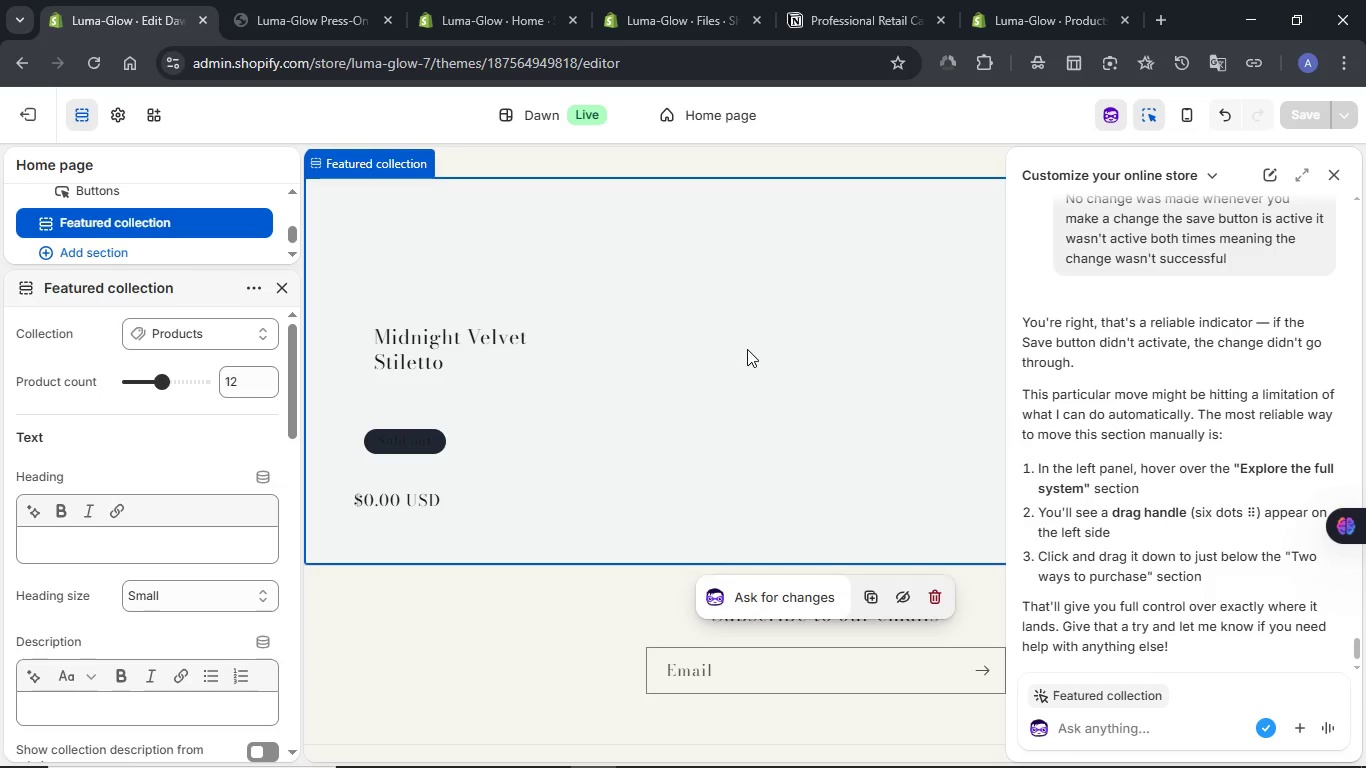 
scroll: coordinate [664, 342], scroll_direction: up, amount: 5.0
 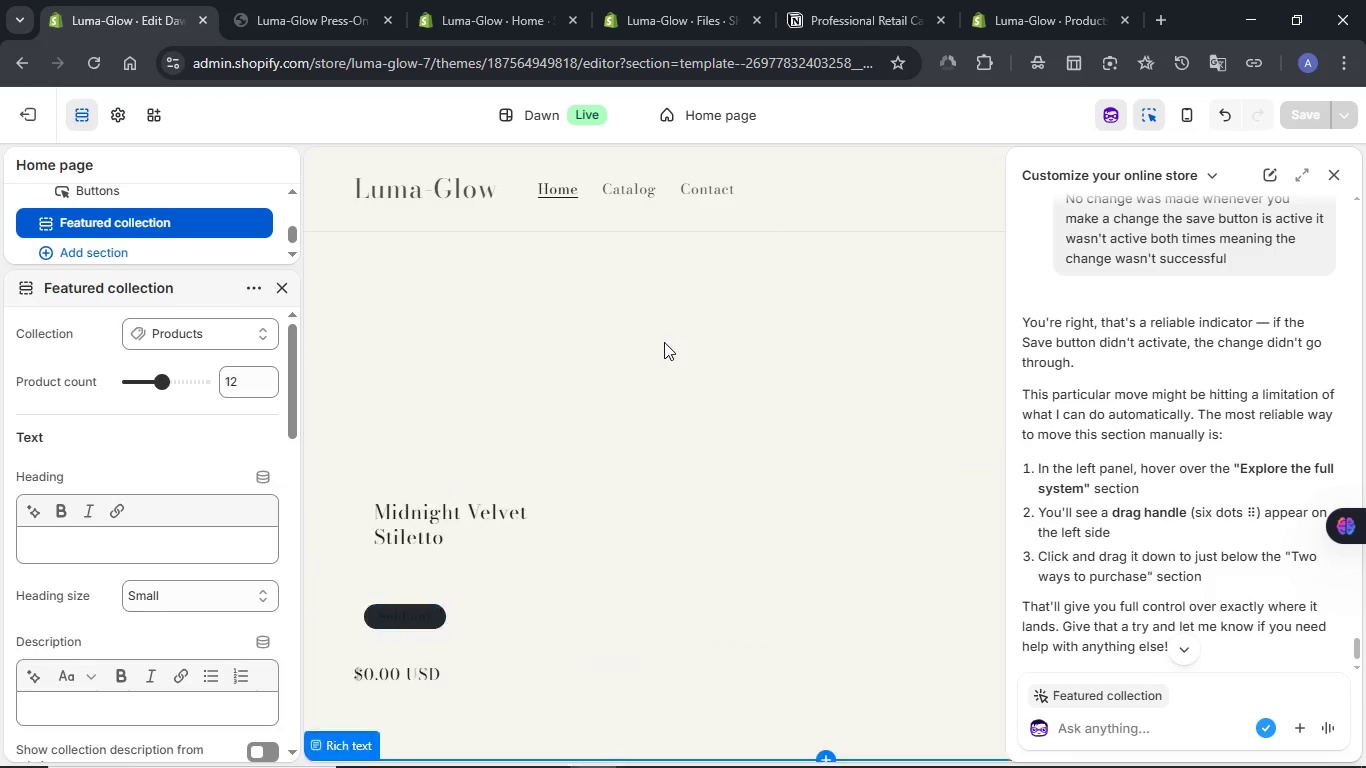 
left_click([592, 415])
 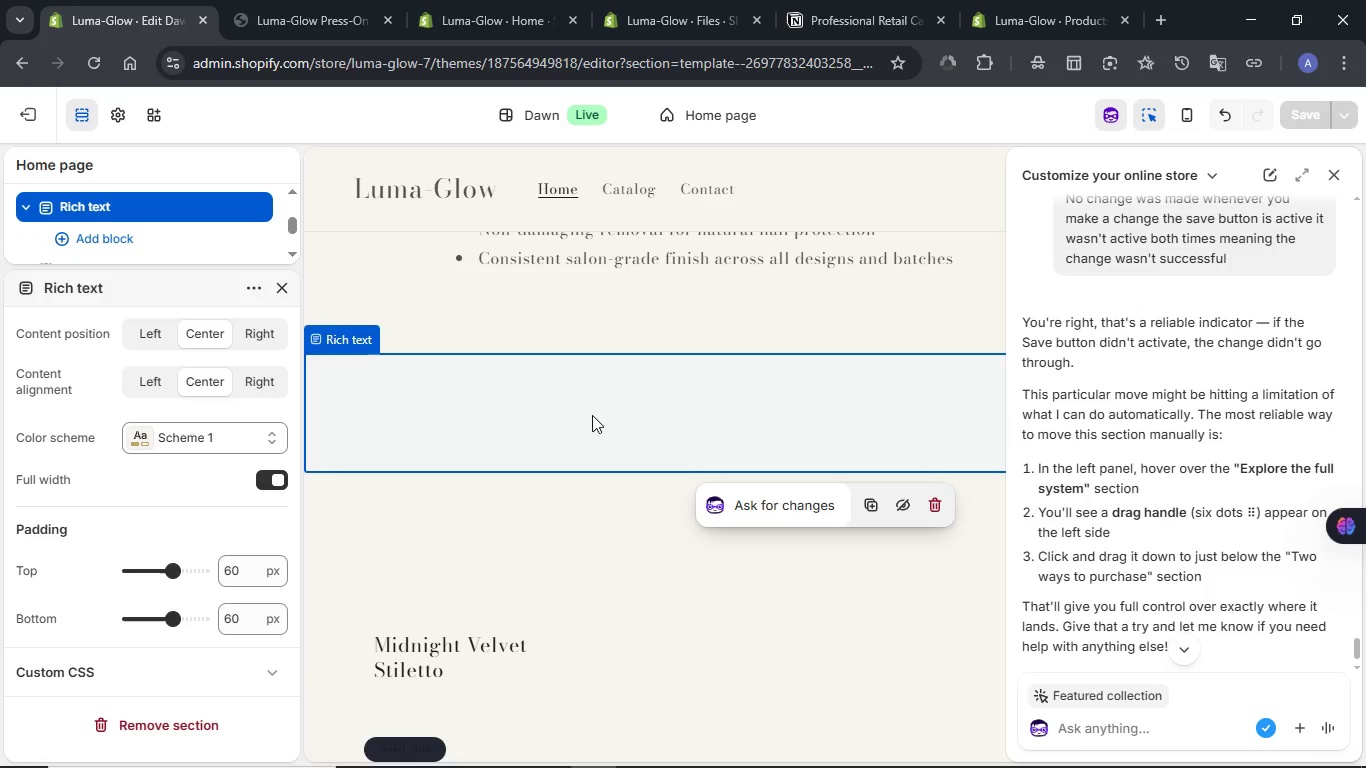 
key(Delete)
 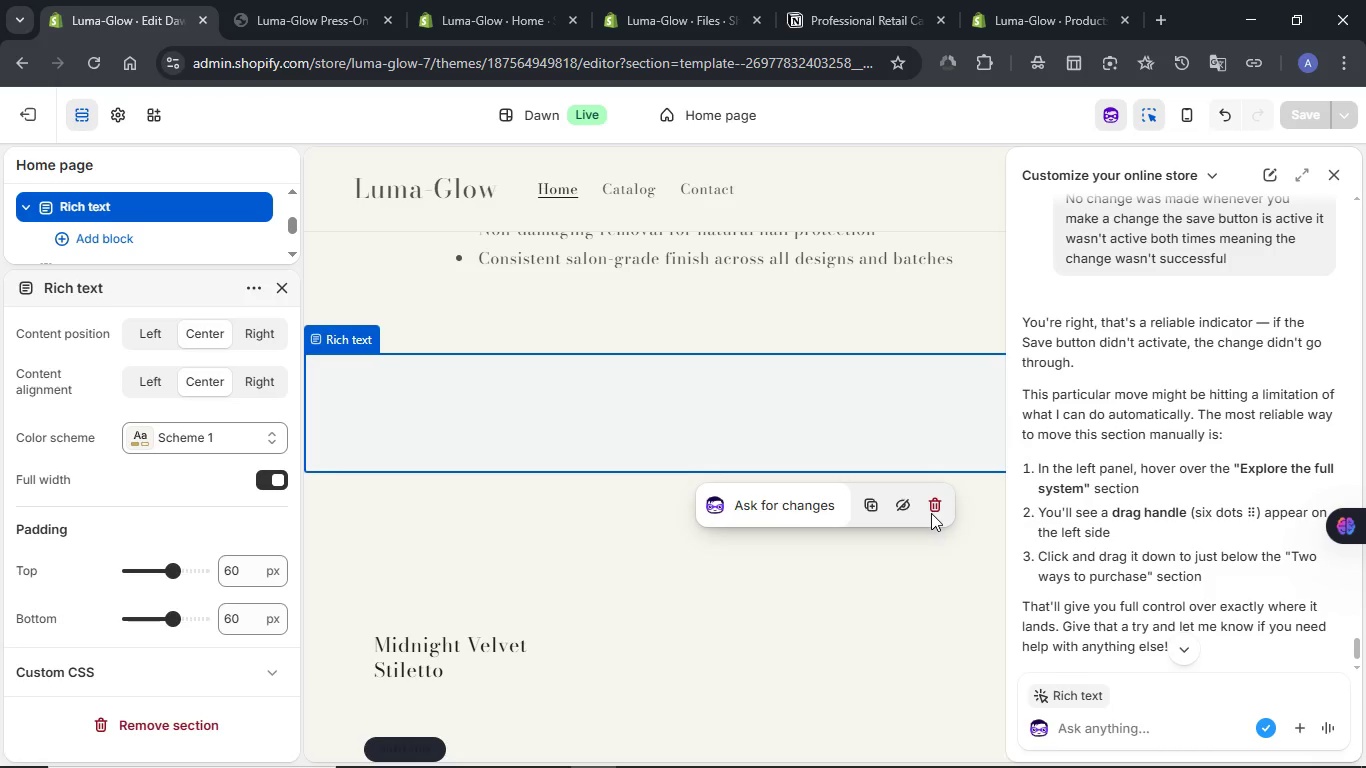 
left_click([934, 508])
 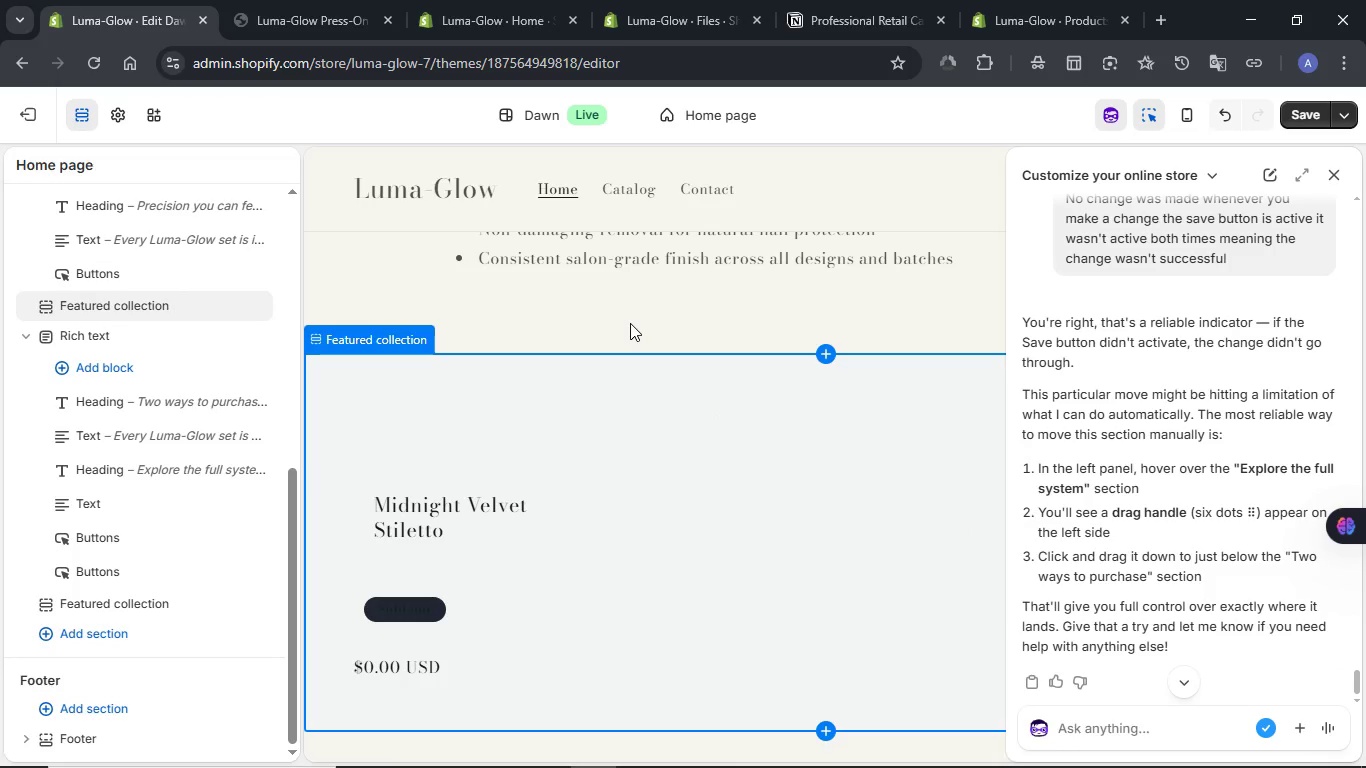 
left_click([628, 314])
 